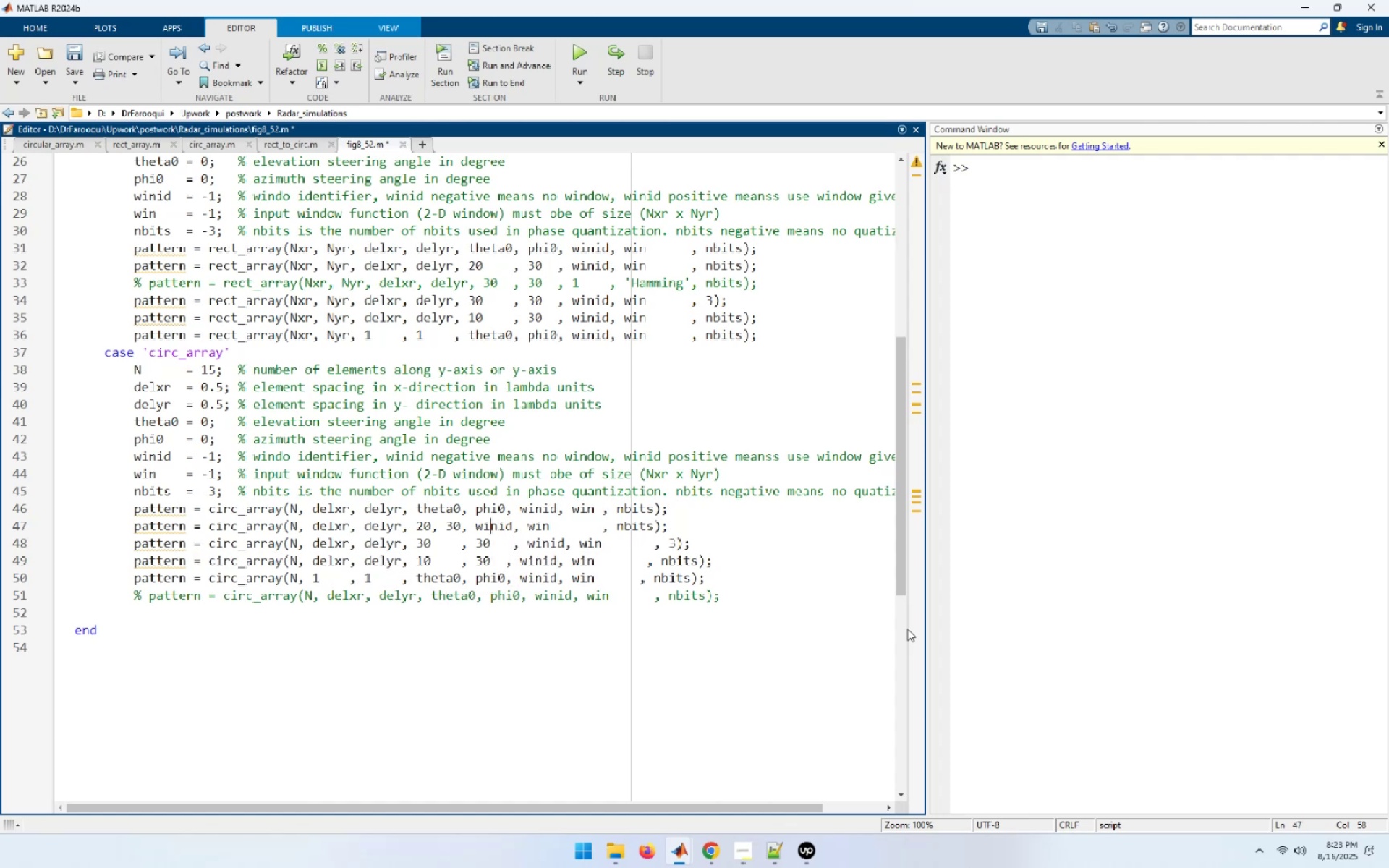 
key(ArrowLeft)
 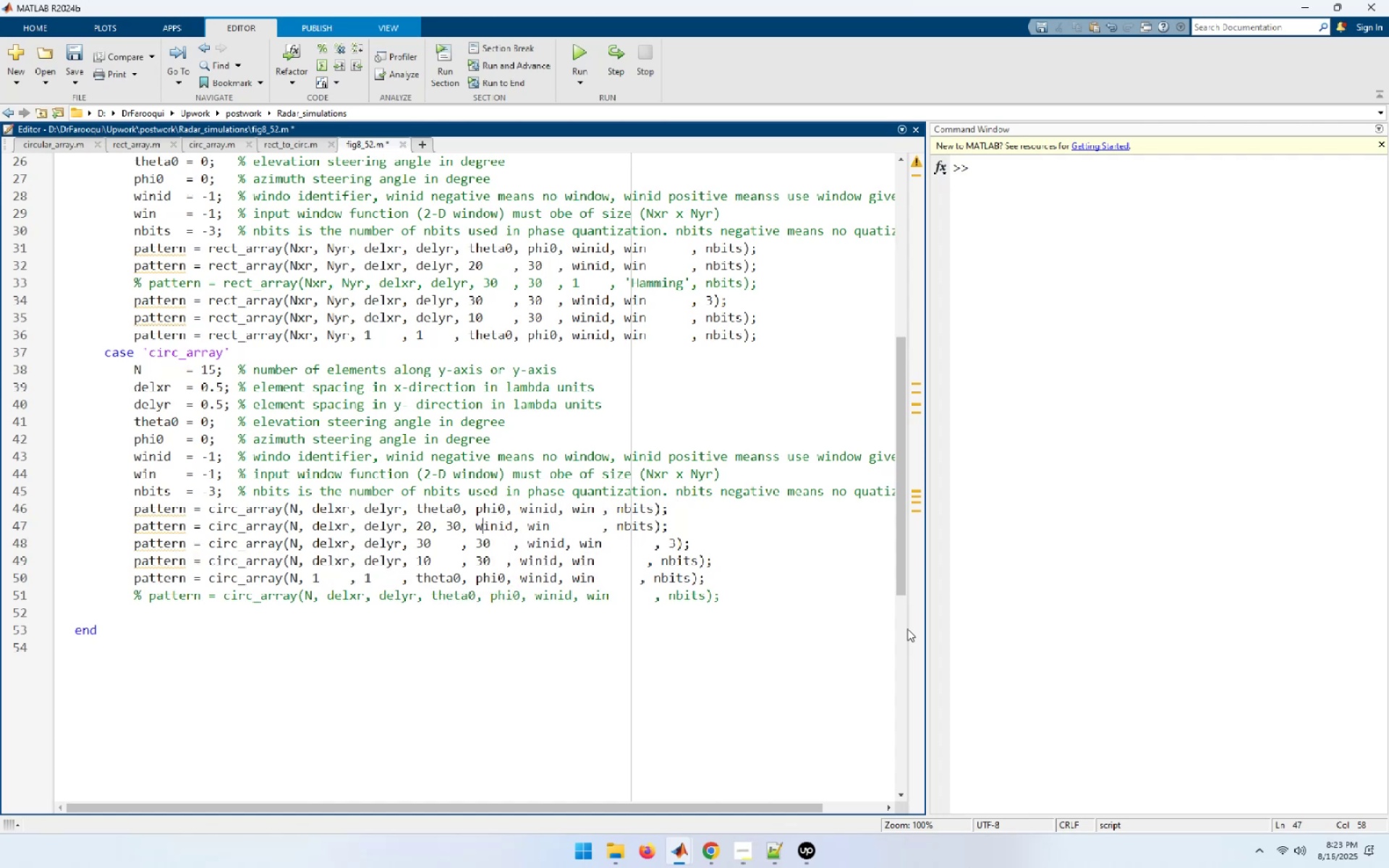 
key(ArrowLeft)
 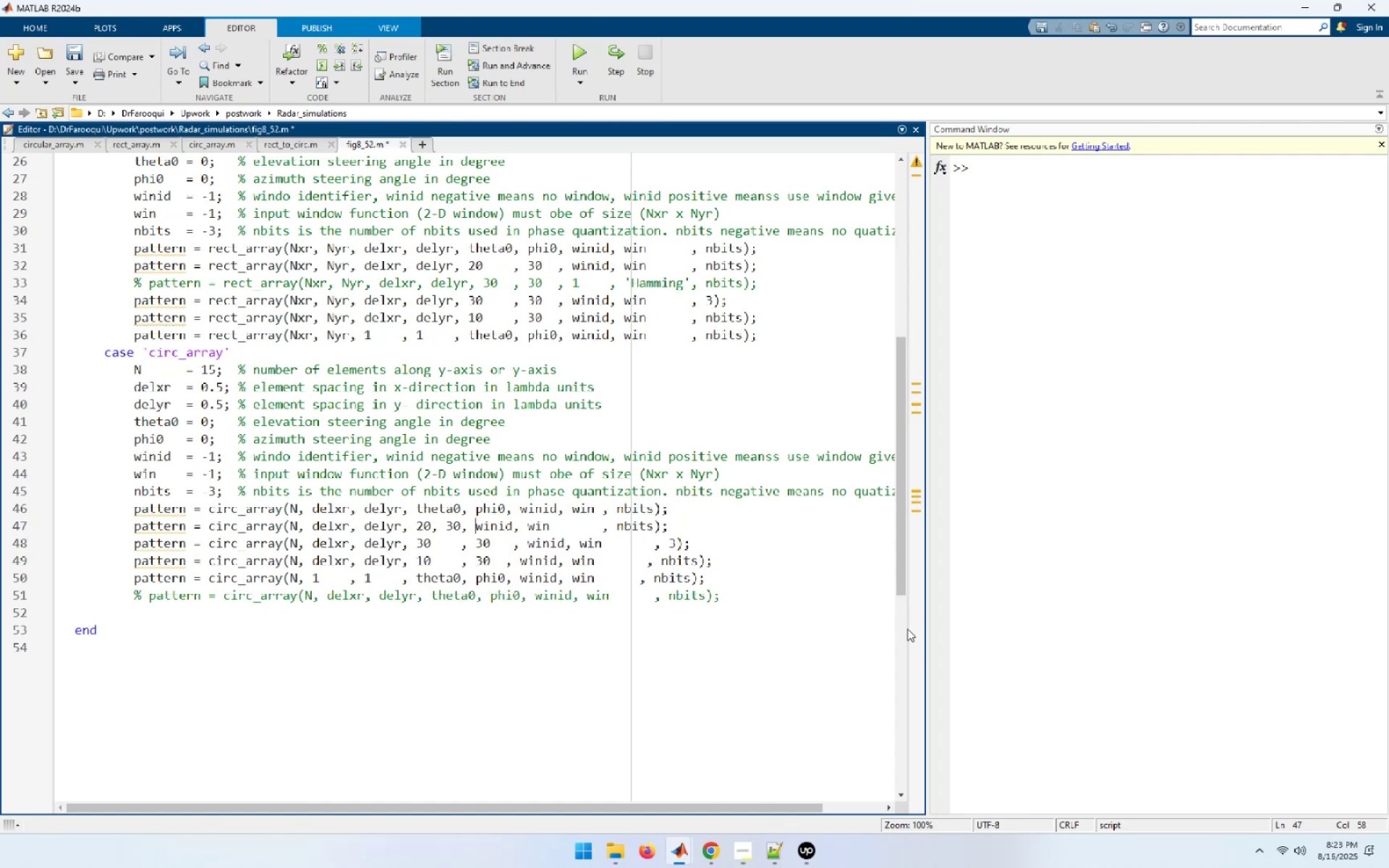 
key(ArrowLeft)
 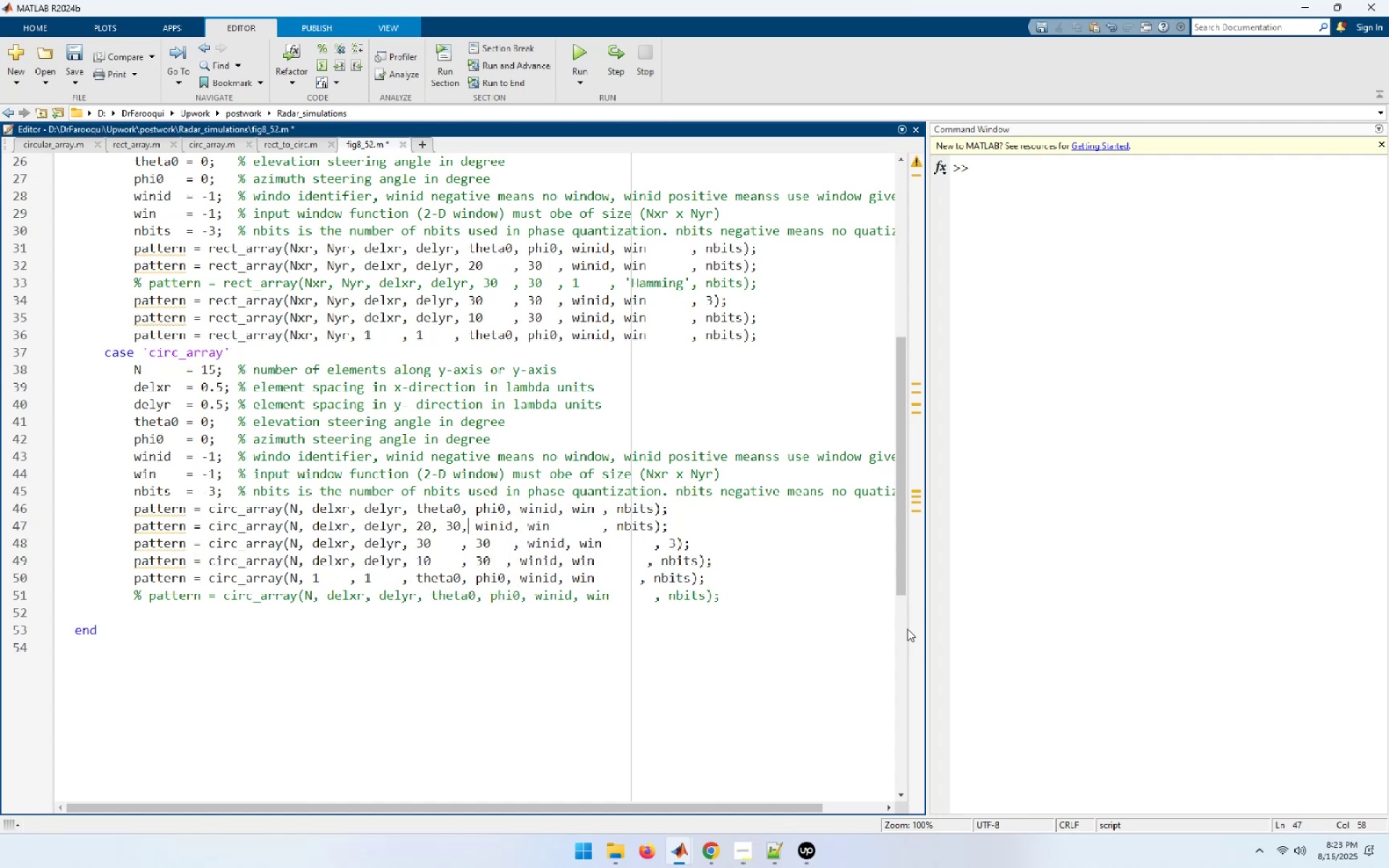 
key(ArrowLeft)
 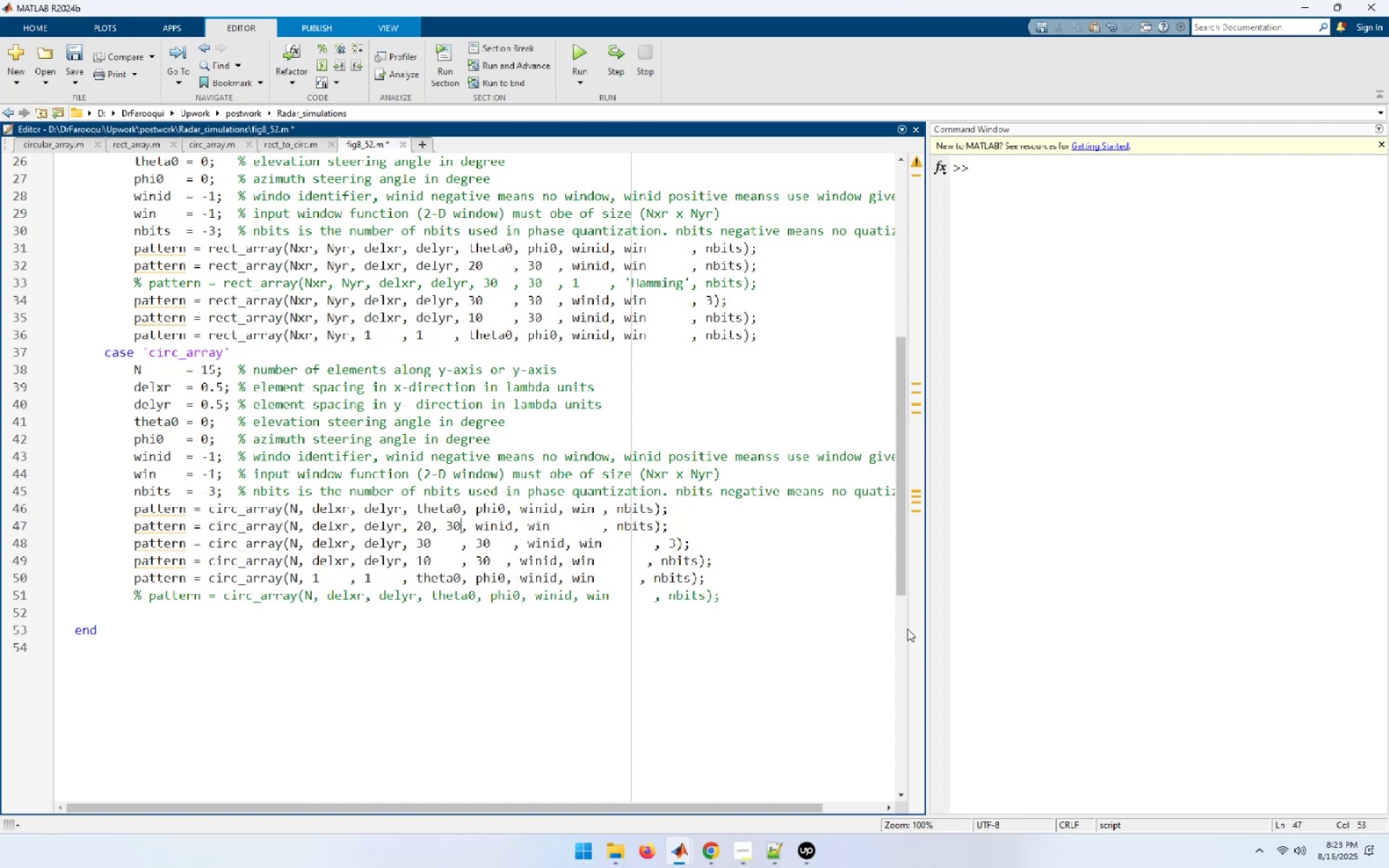 
key(Space)
 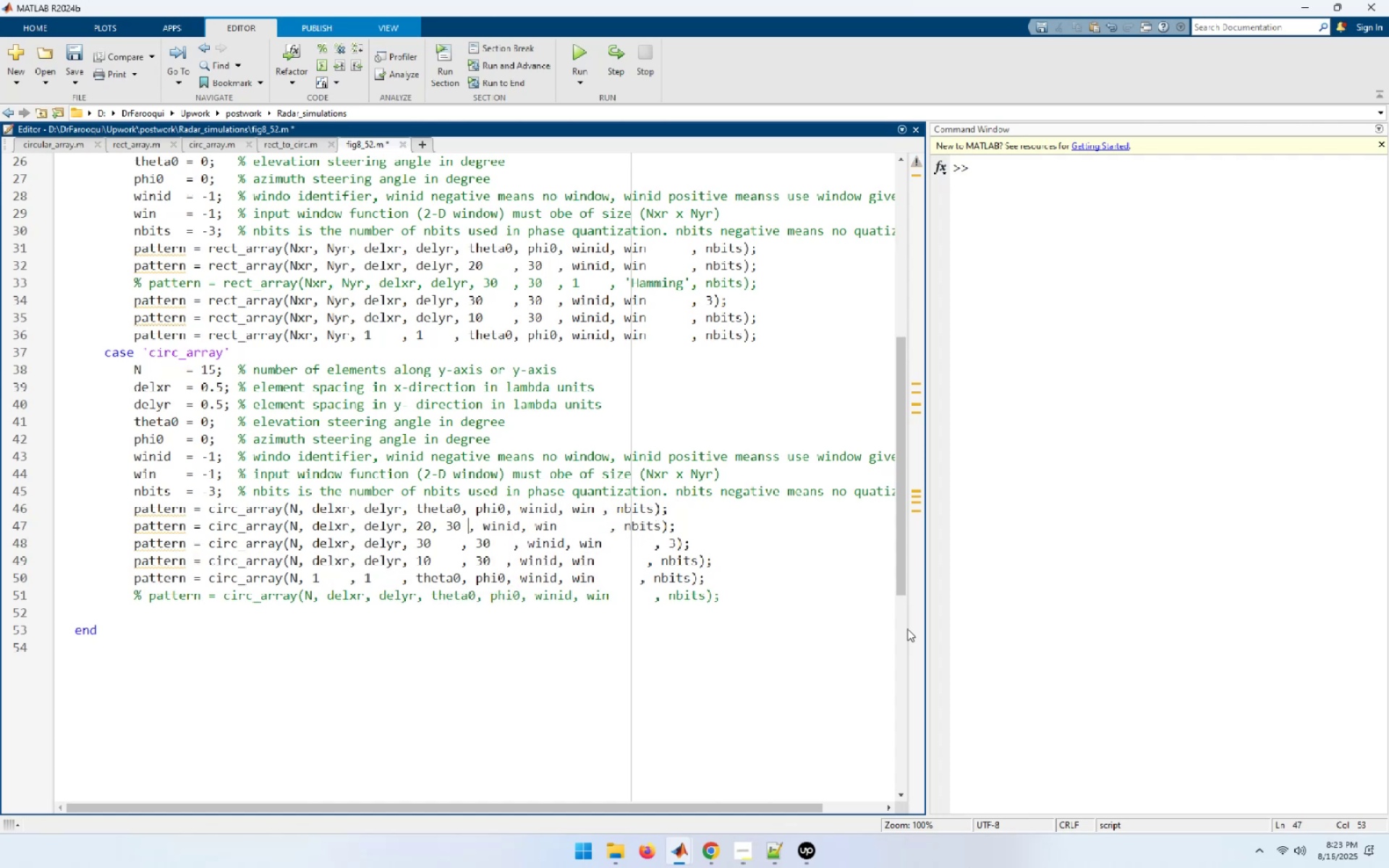 
key(Space)
 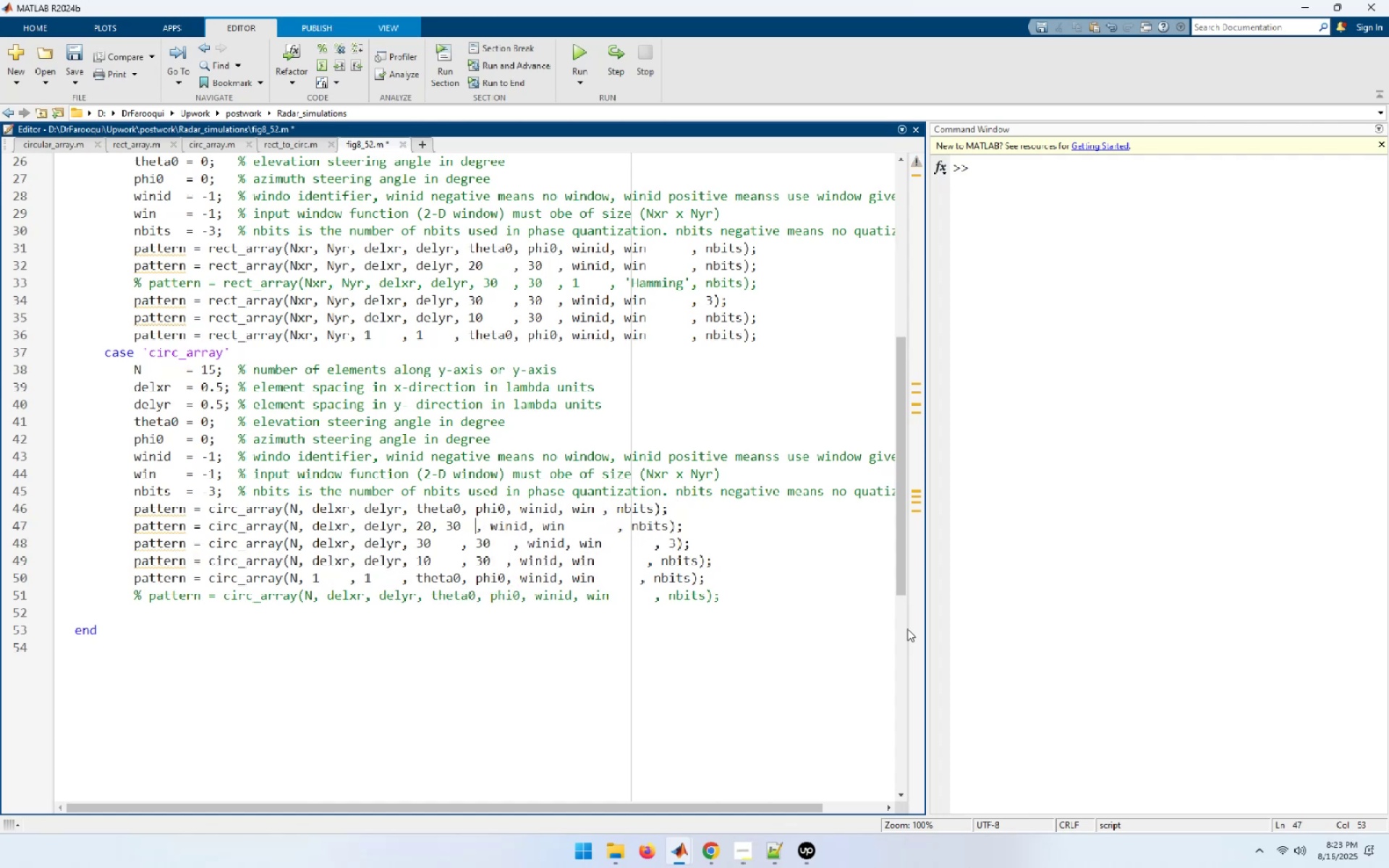 
key(Space)
 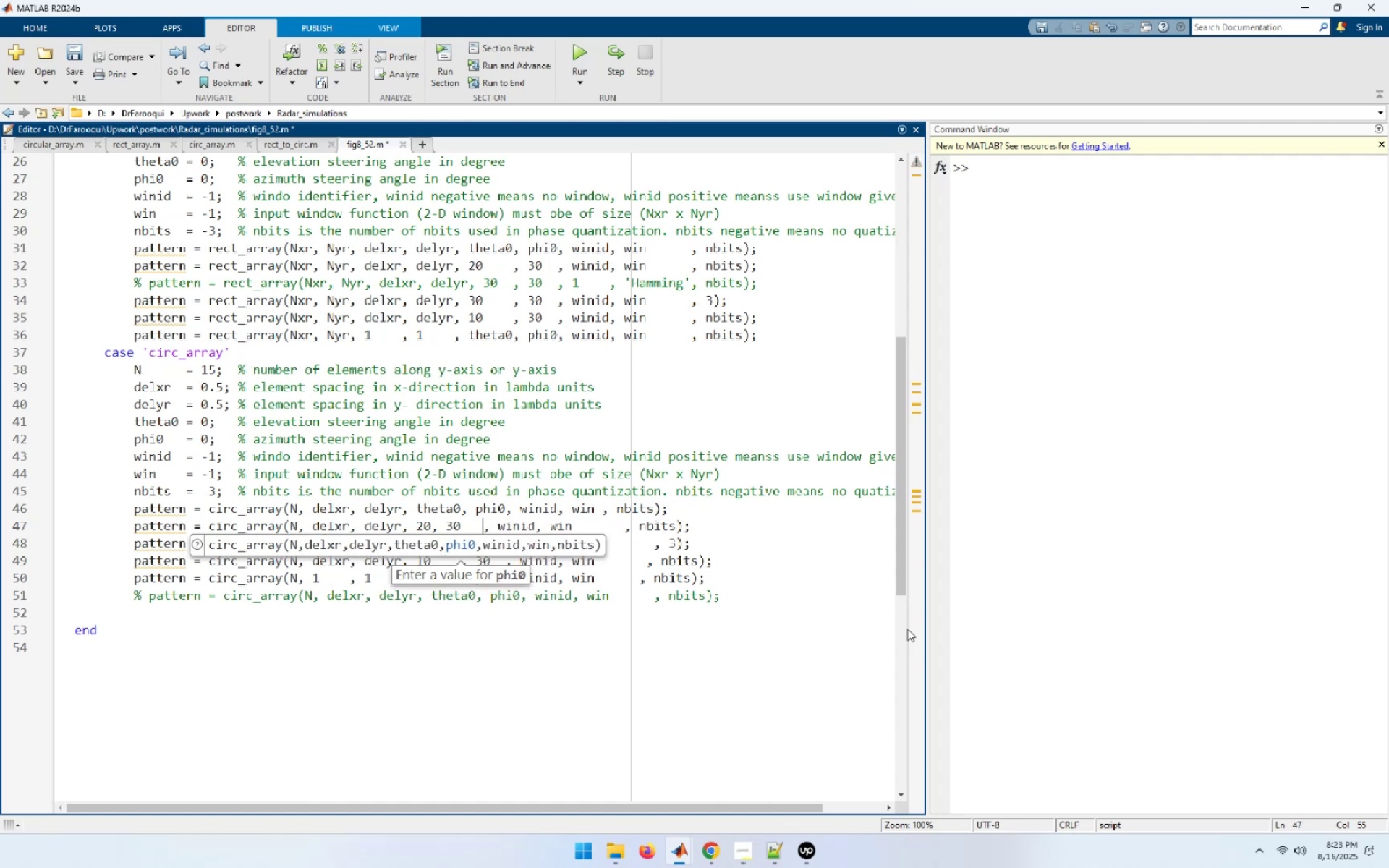 
key(Space)
 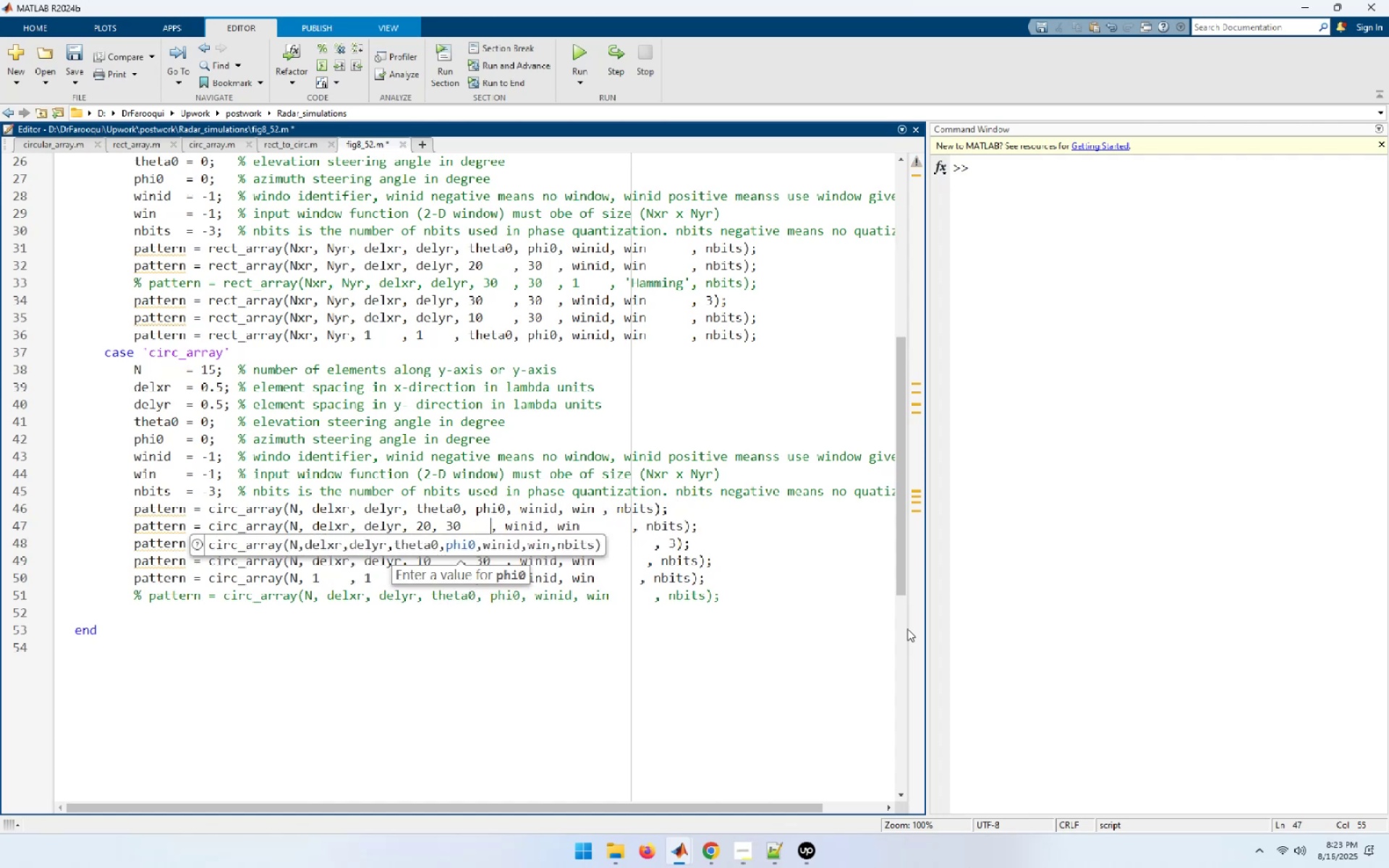 
key(Space)
 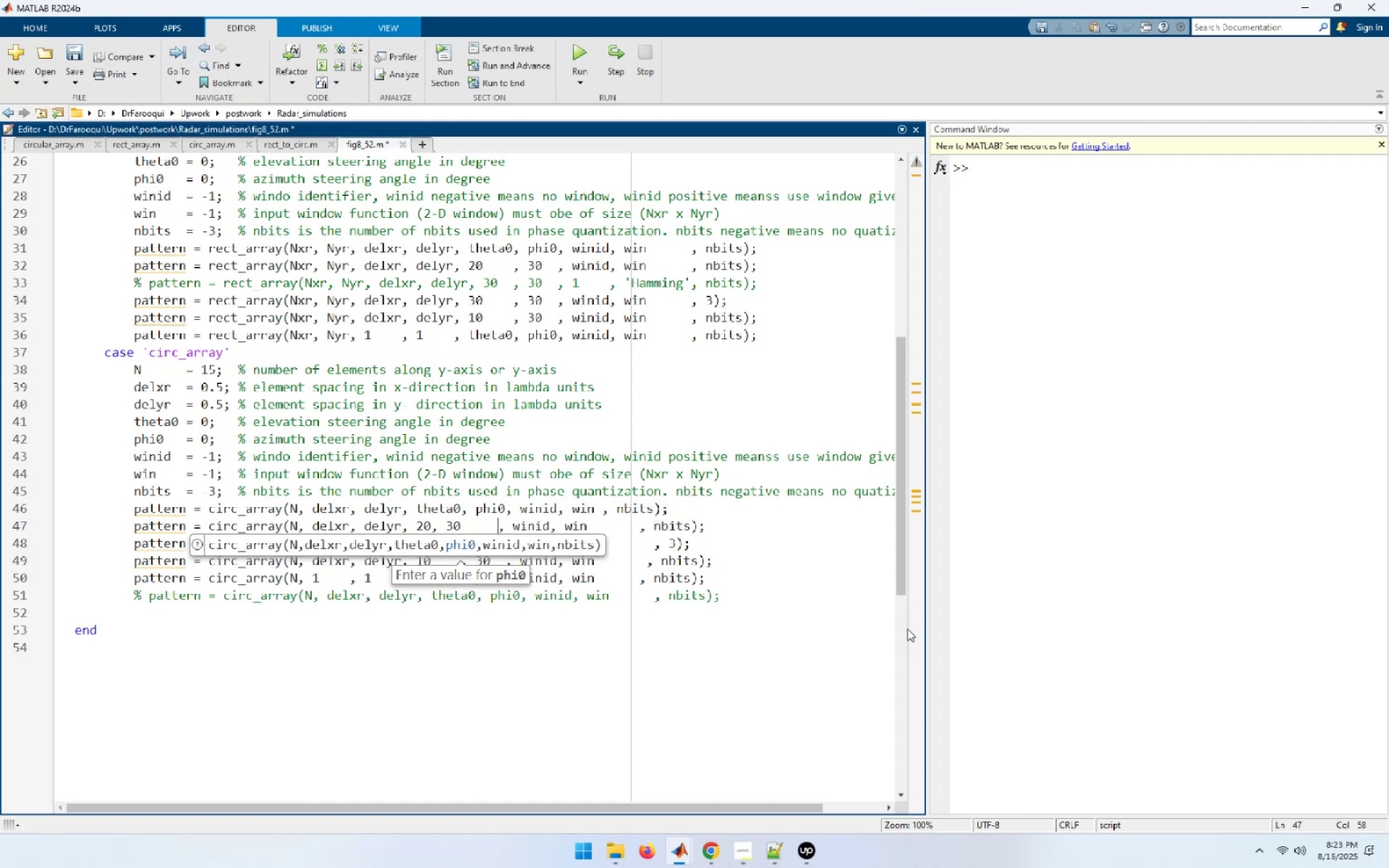 
key(Space)
 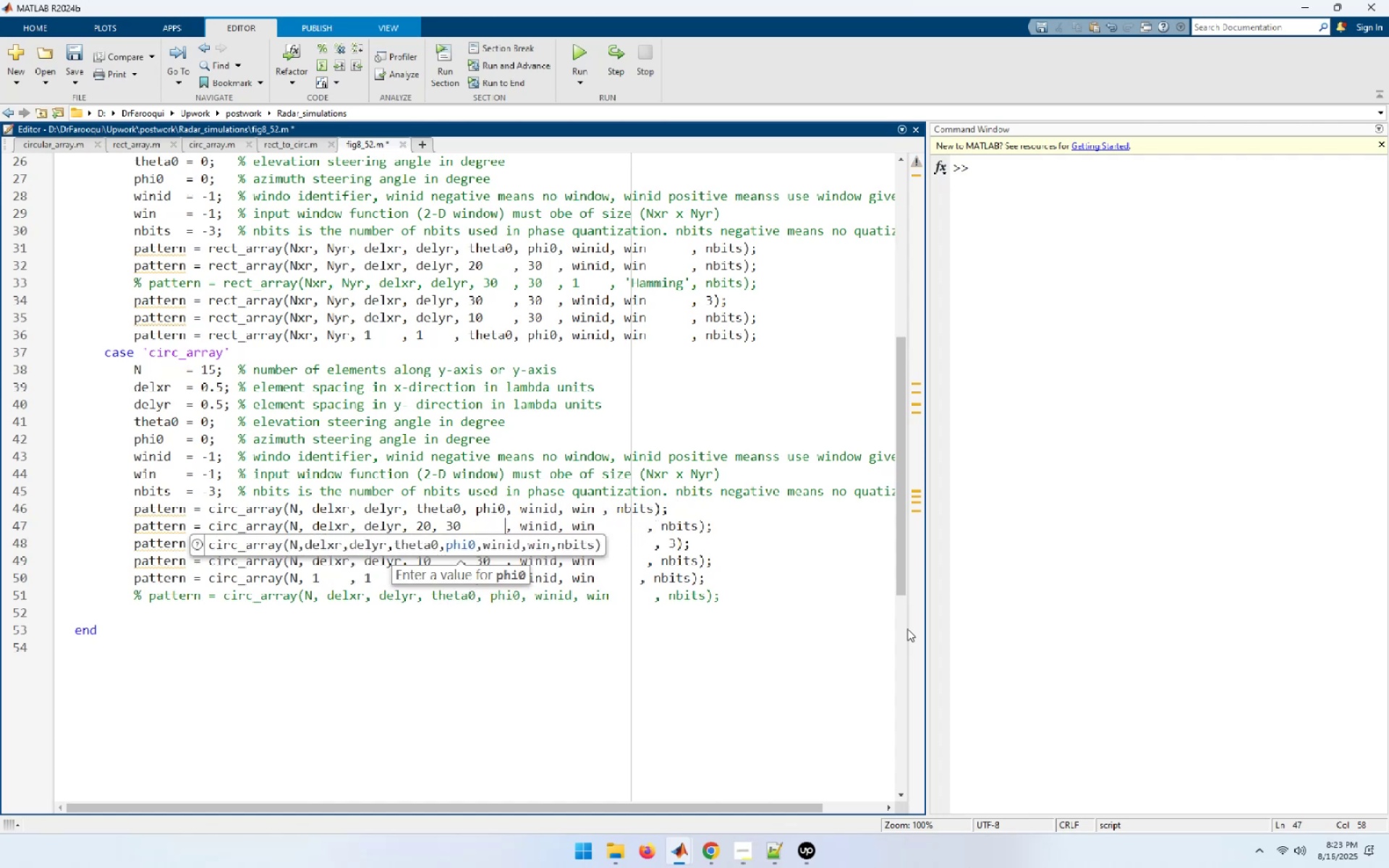 
key(ArrowDown)
 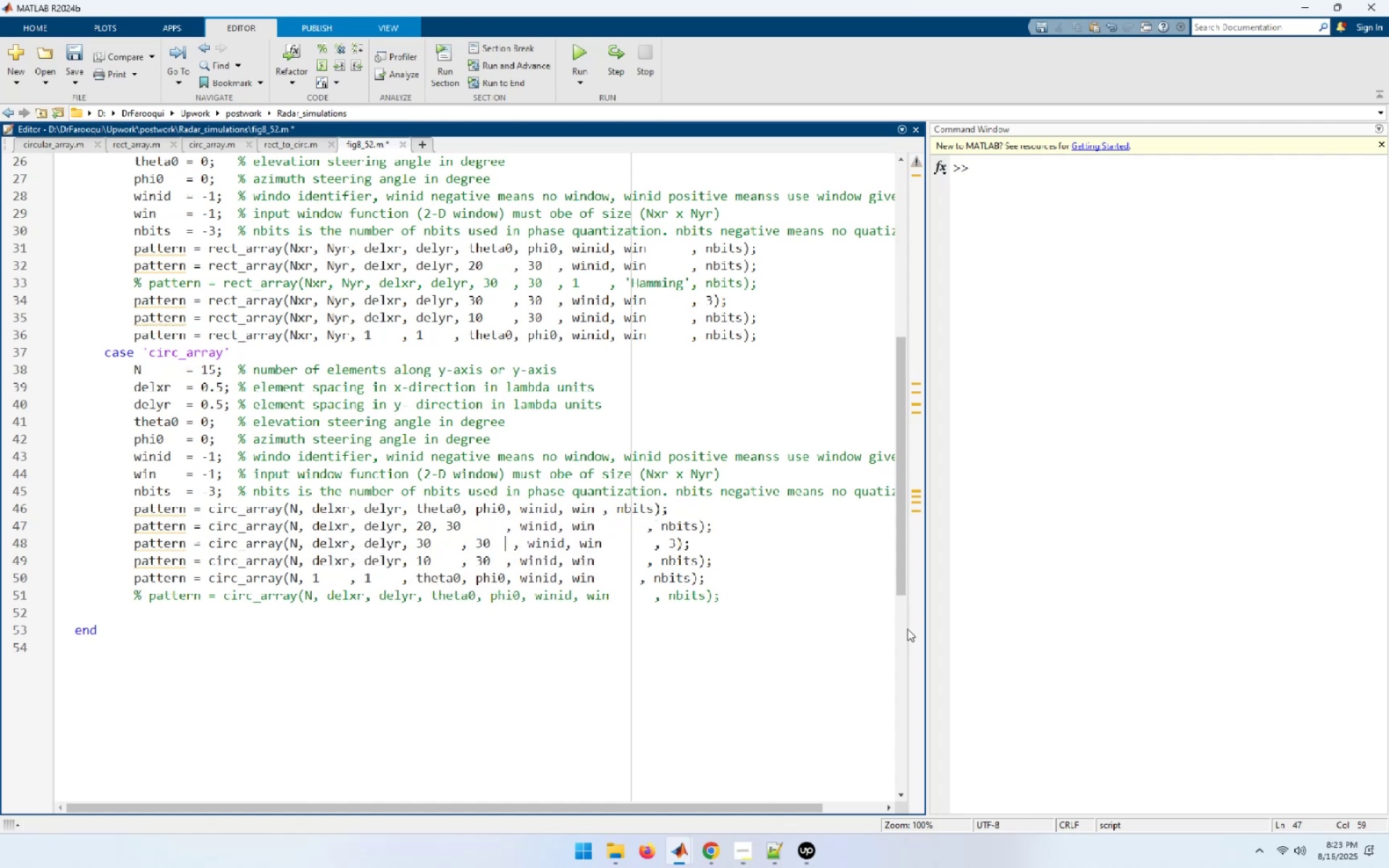 
hold_key(key=ArrowLeft, duration=0.59)
 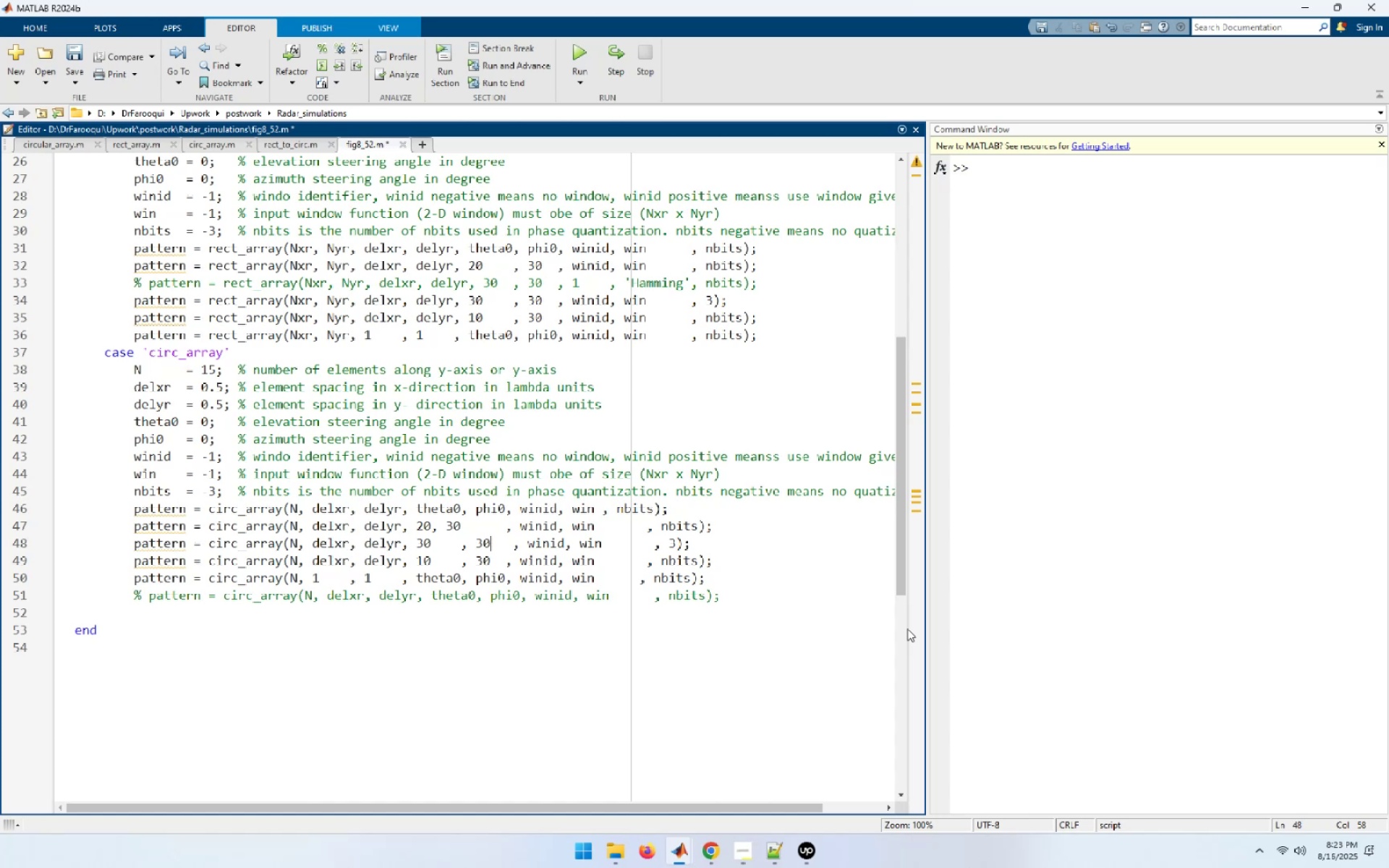 
key(ArrowLeft)
 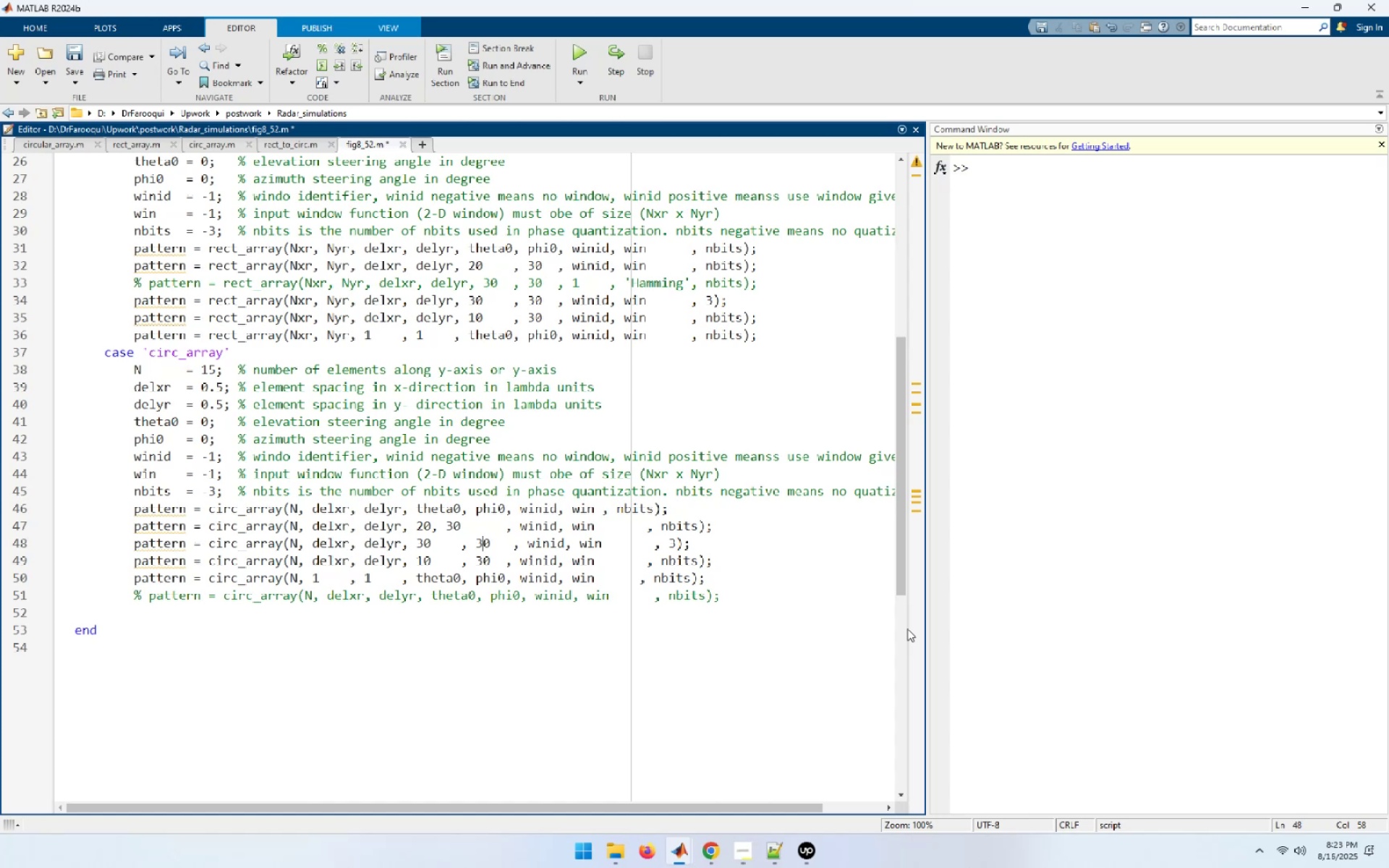 
key(ArrowLeft)
 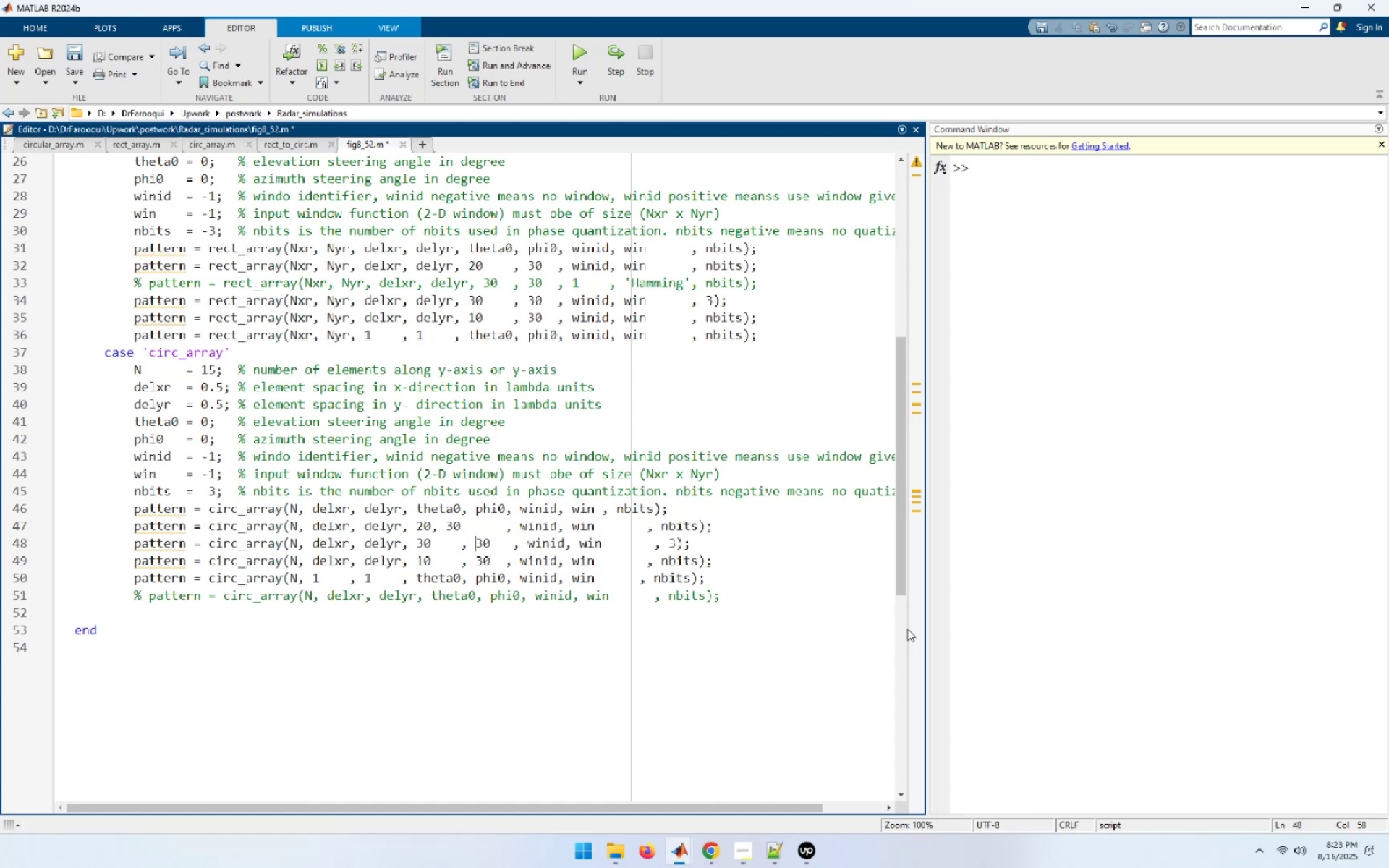 
key(ArrowLeft)
 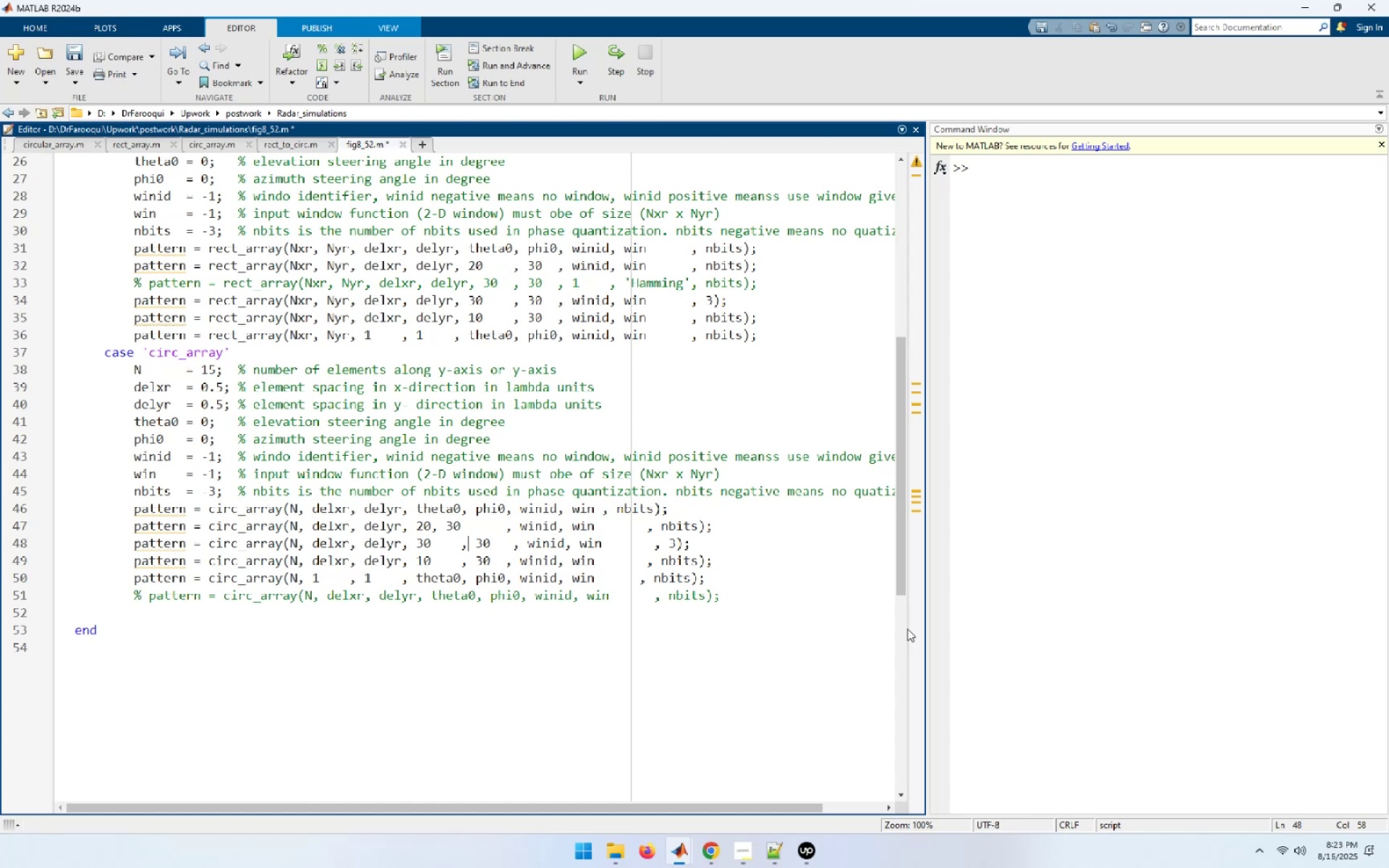 
key(ArrowLeft)
 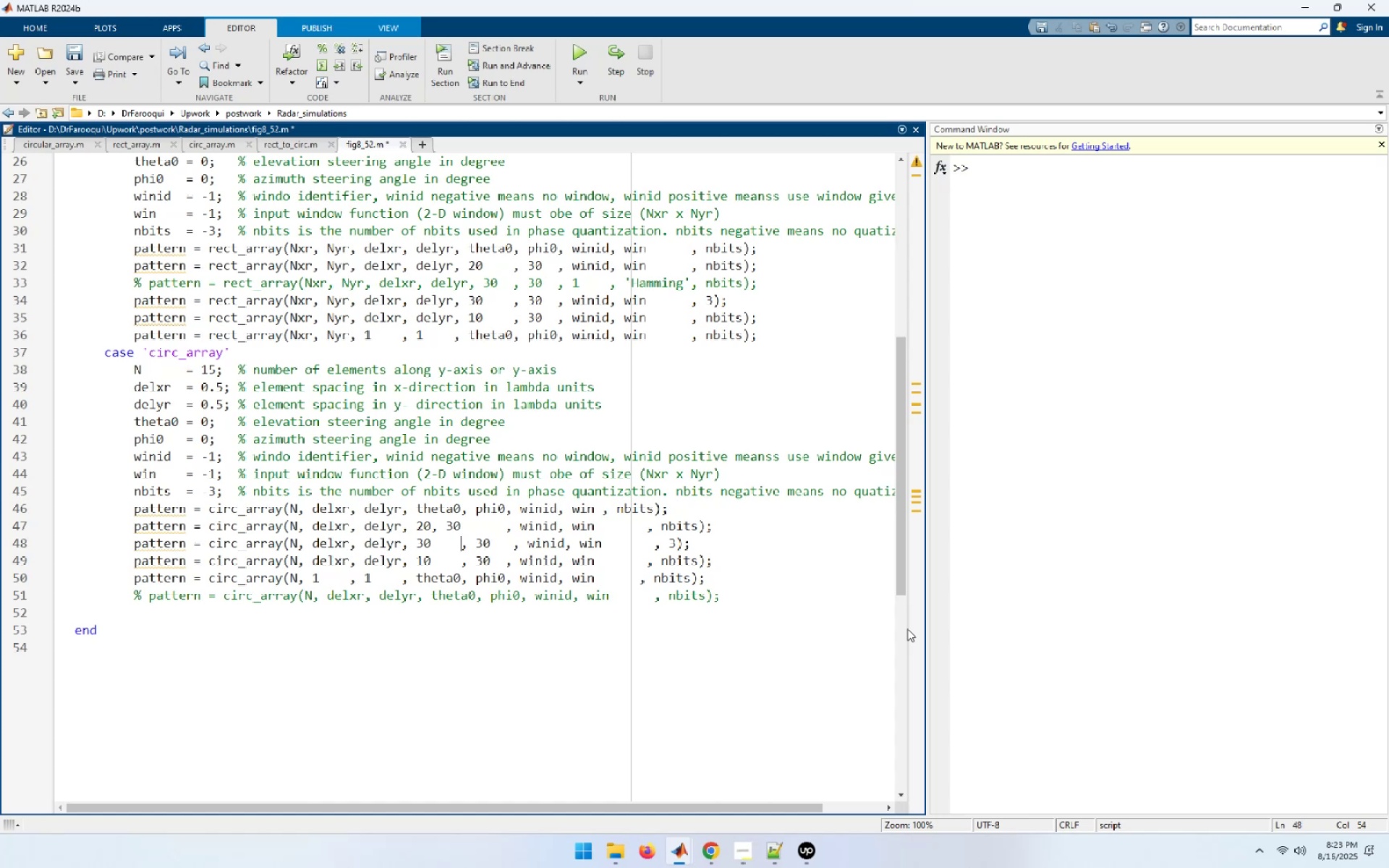 
hold_key(key=Space, duration=0.61)
 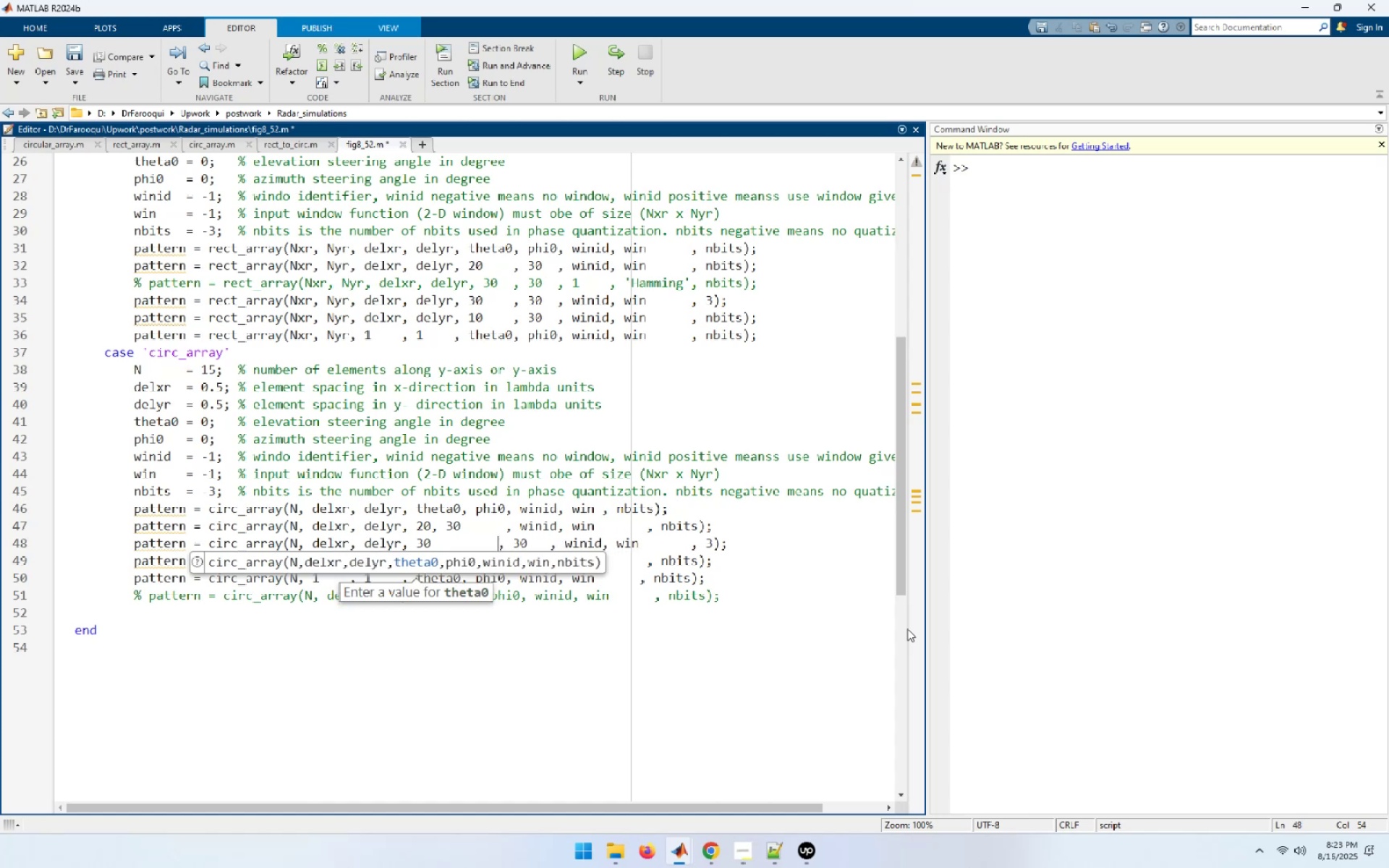 
key(Space)
 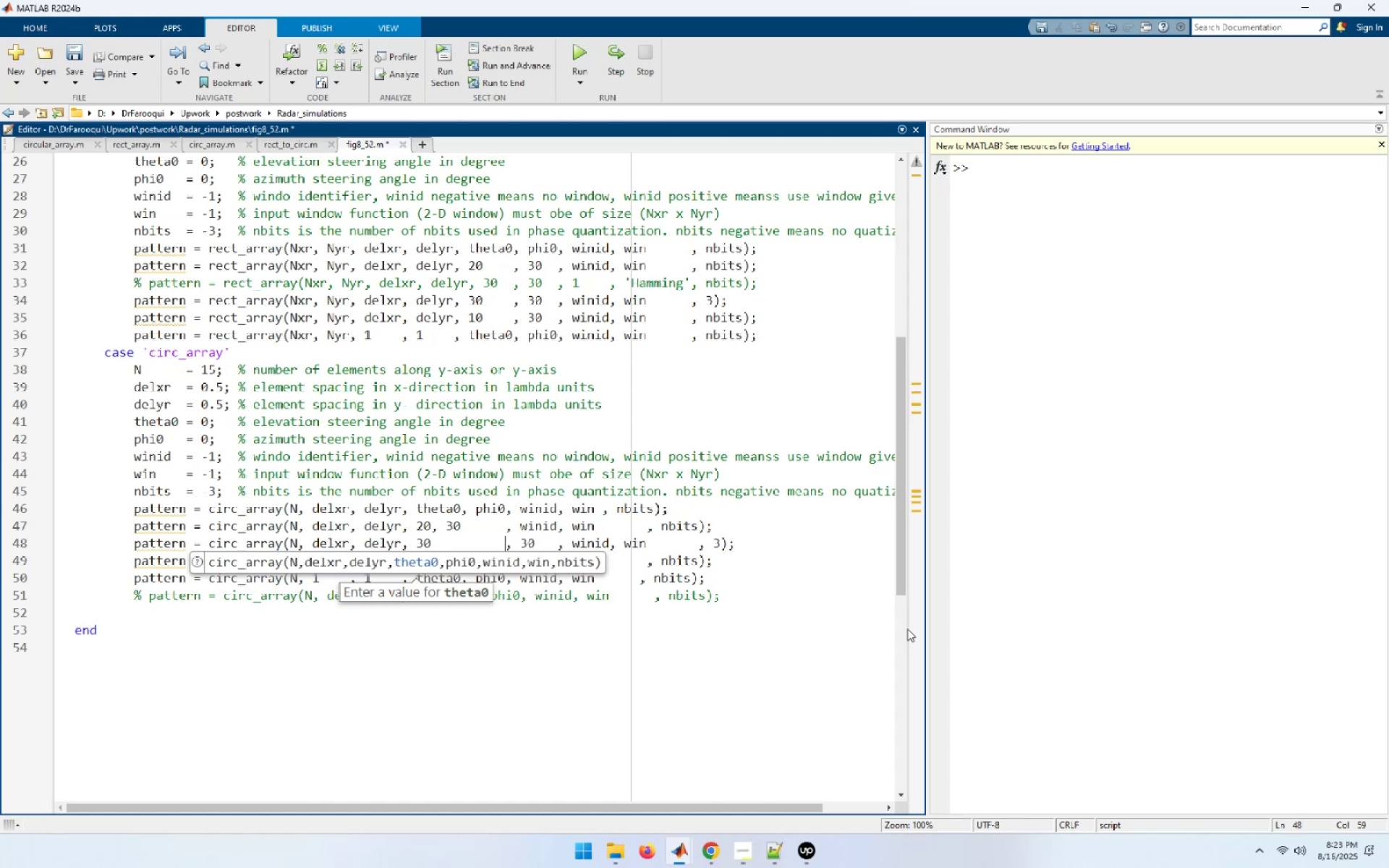 
key(ArrowDown)
 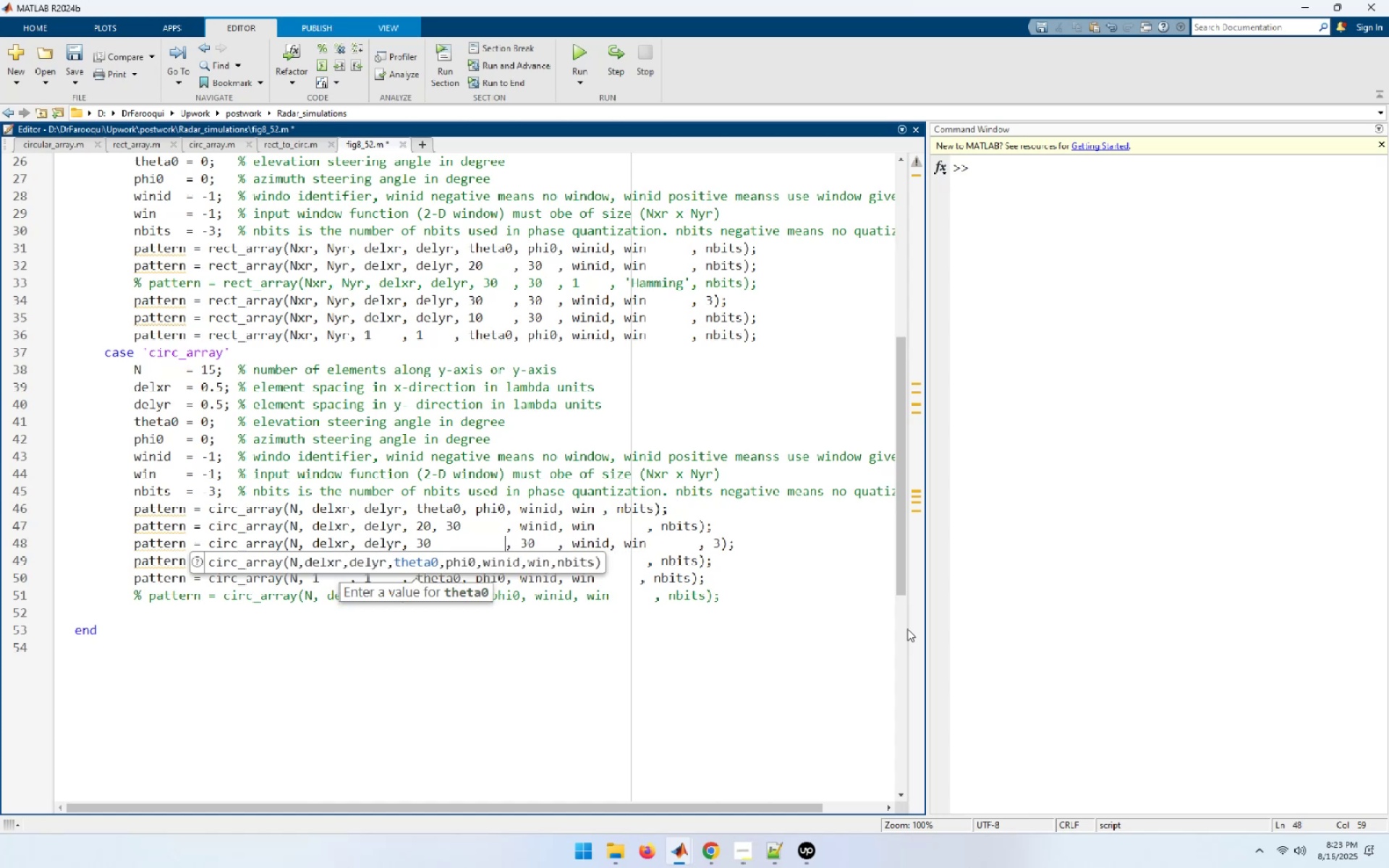 
key(ArrowLeft)
 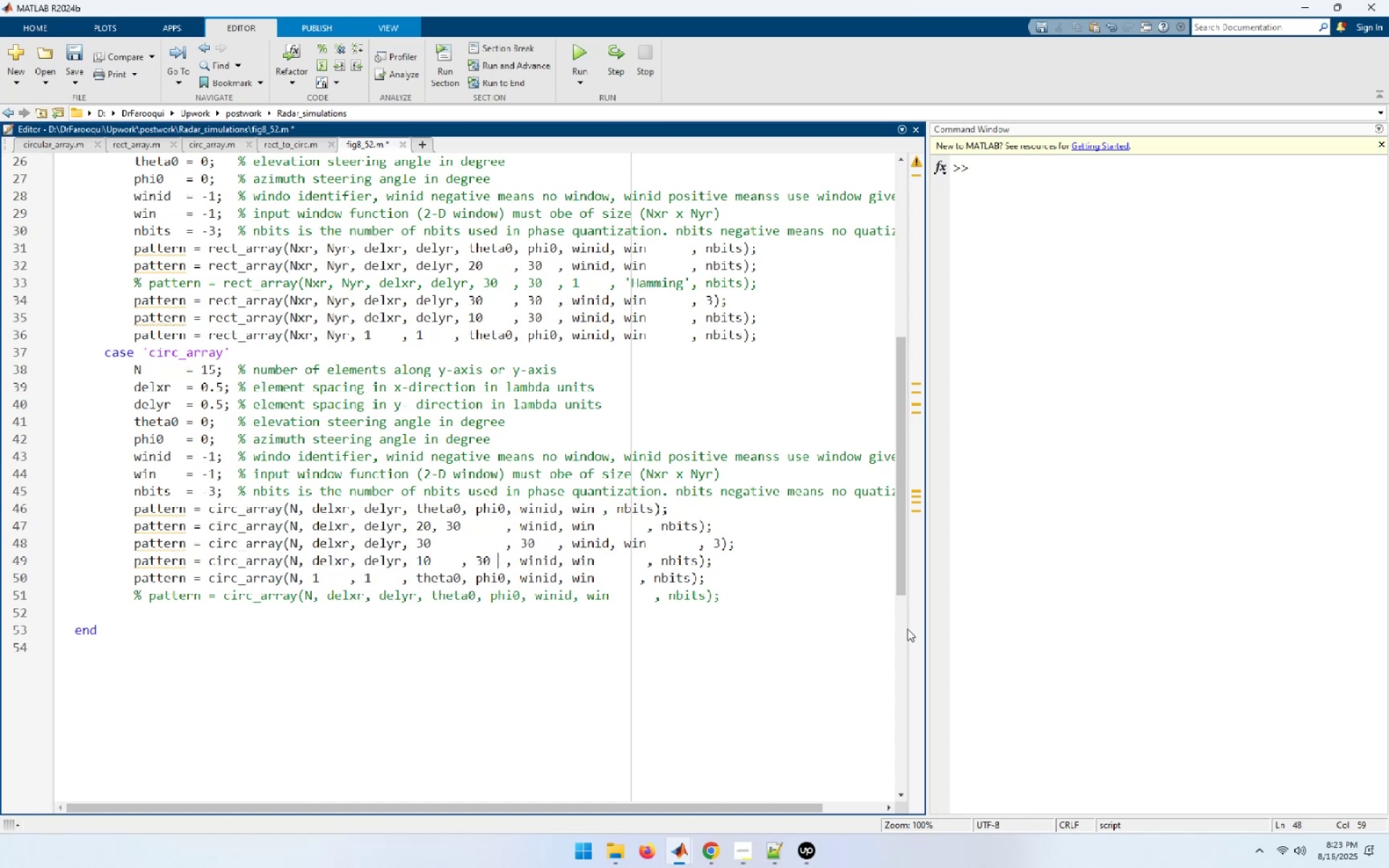 
key(ArrowLeft)
 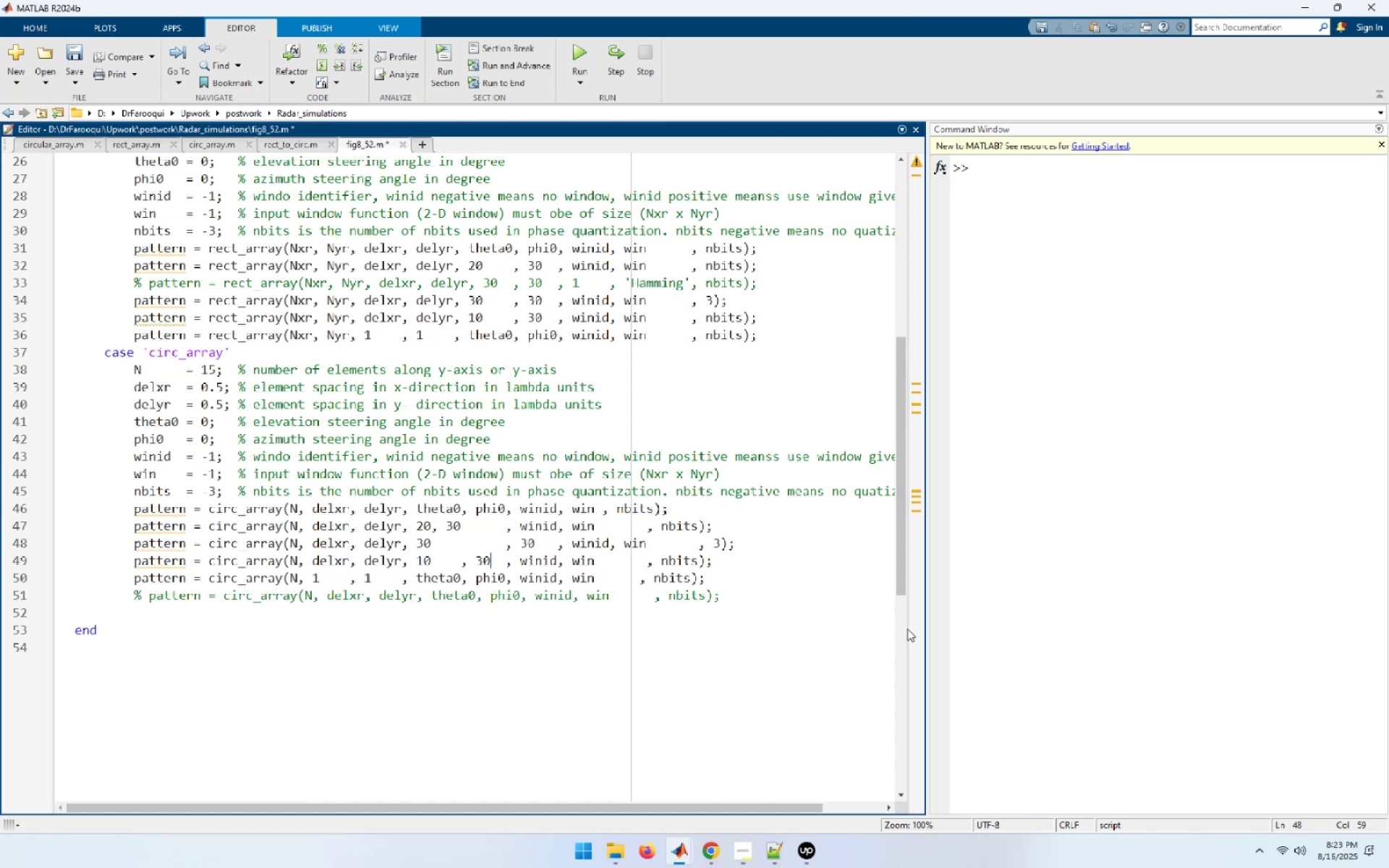 
key(ArrowLeft)
 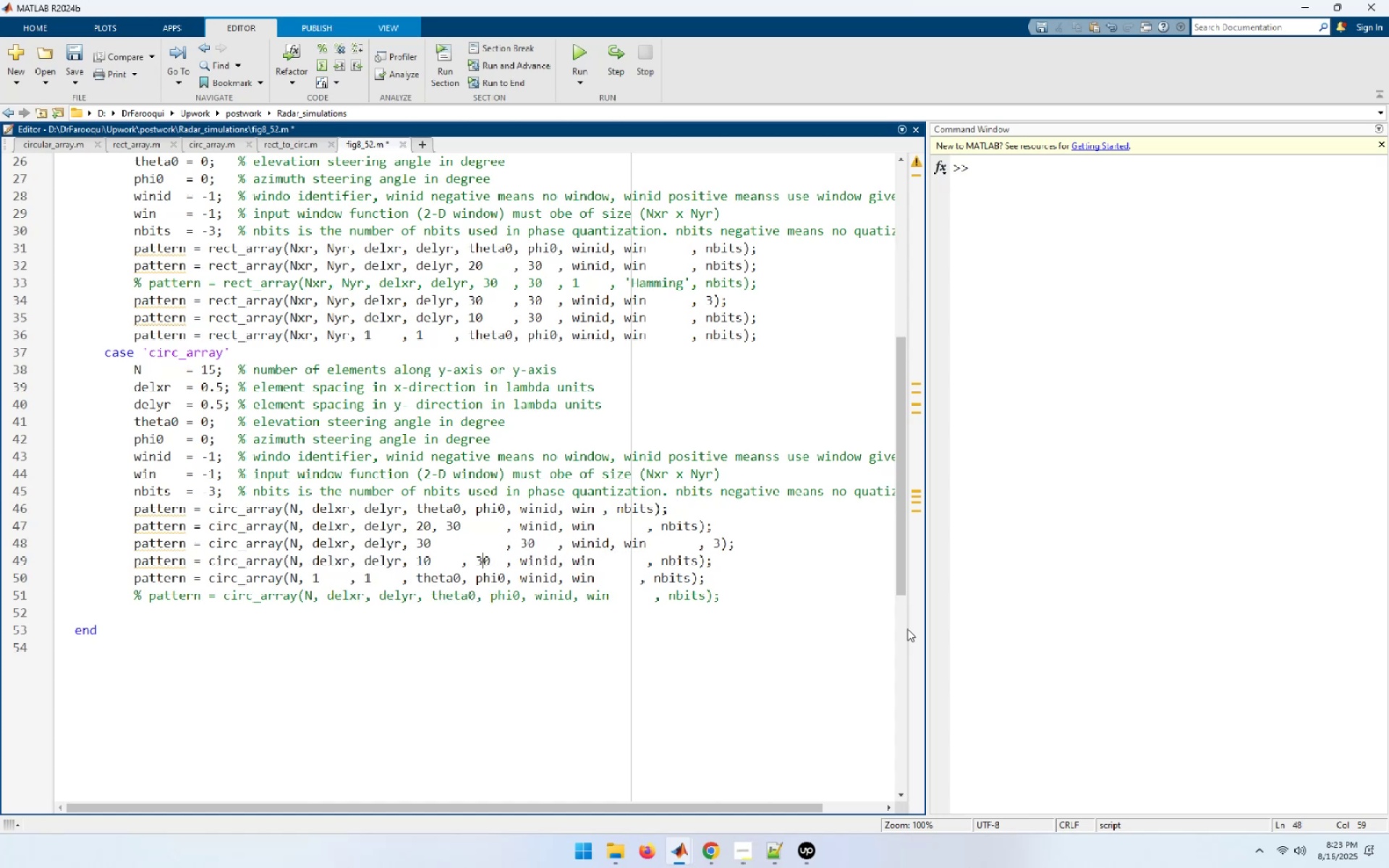 
key(ArrowLeft)
 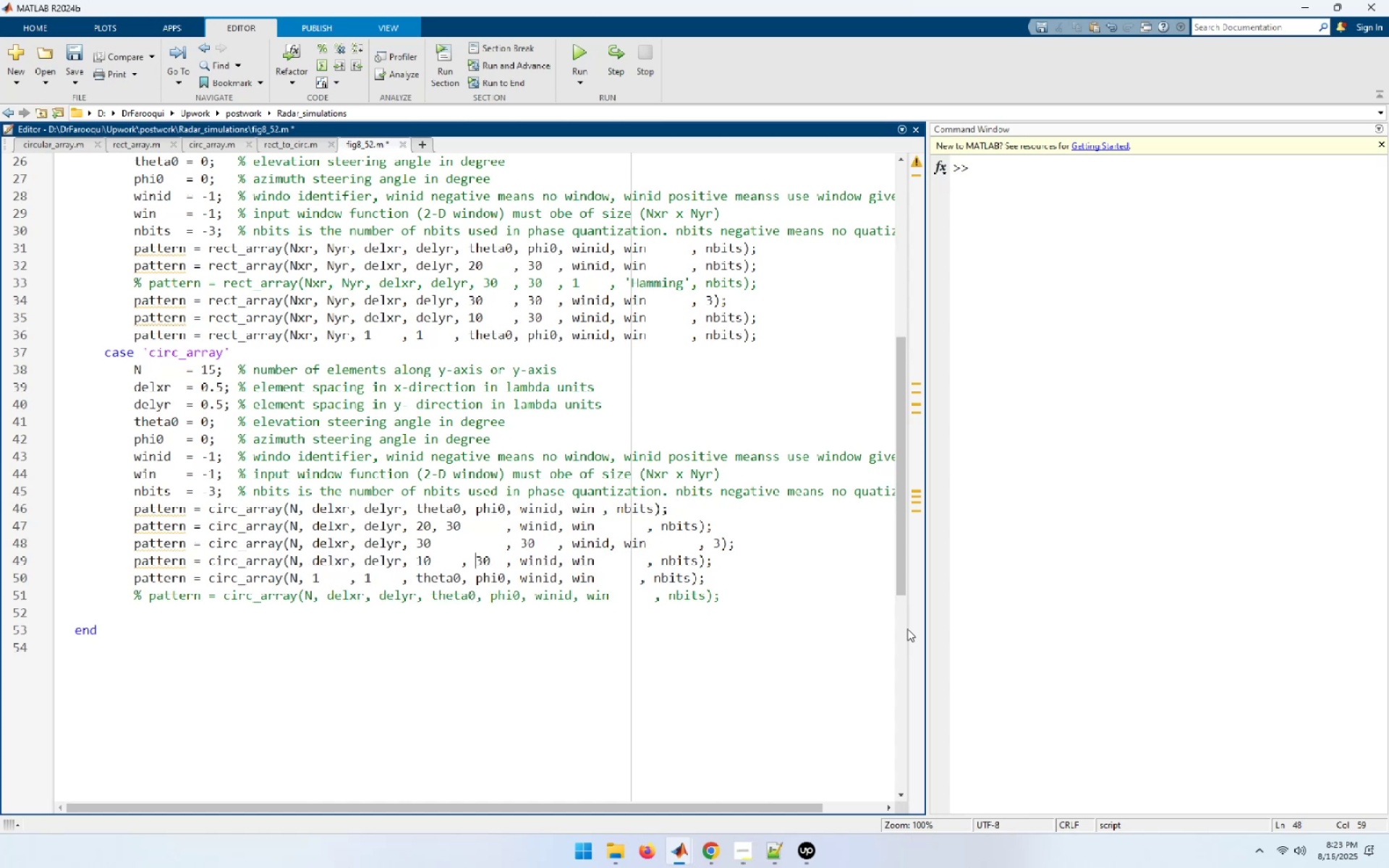 
key(ArrowLeft)
 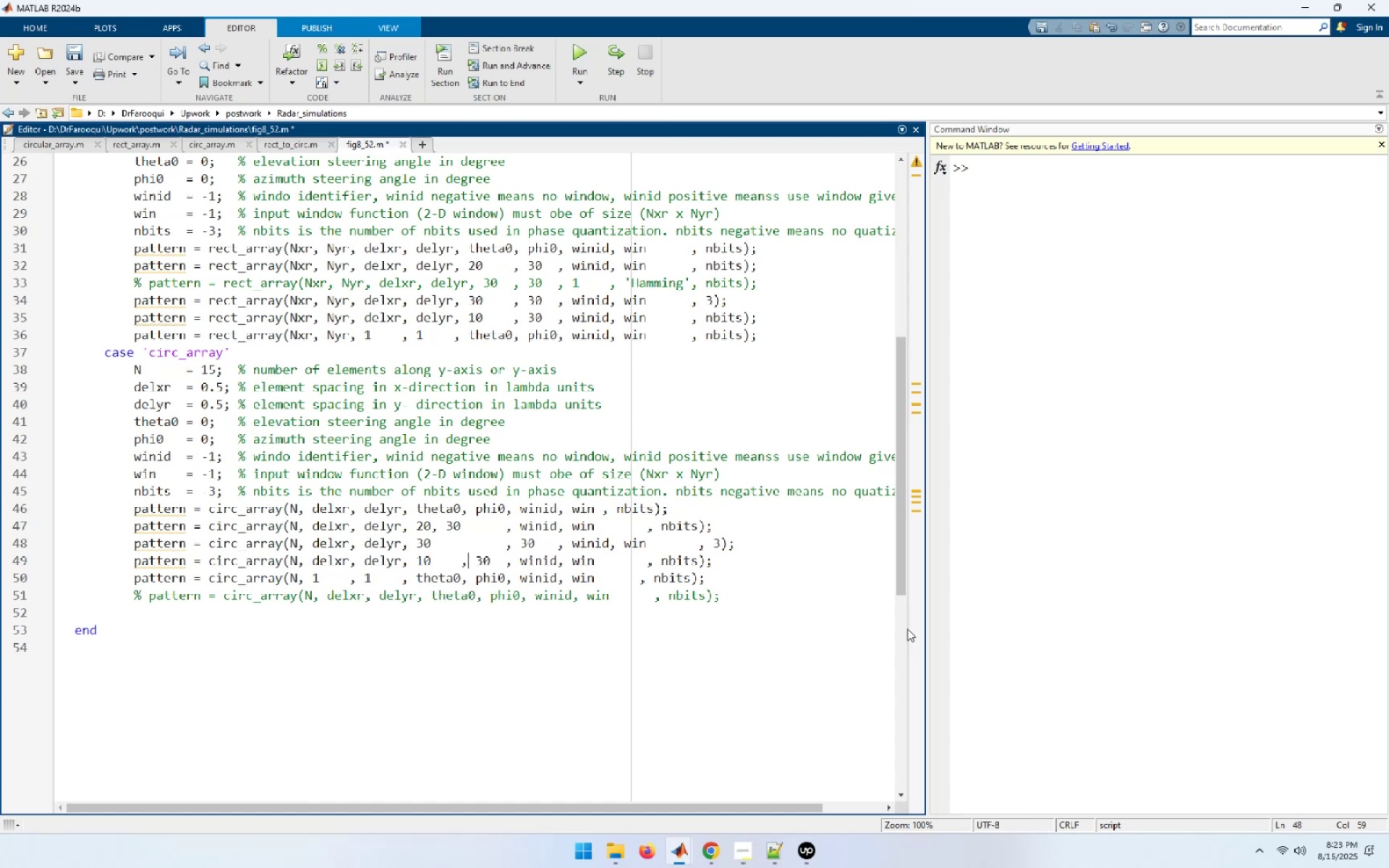 
key(ArrowLeft)
 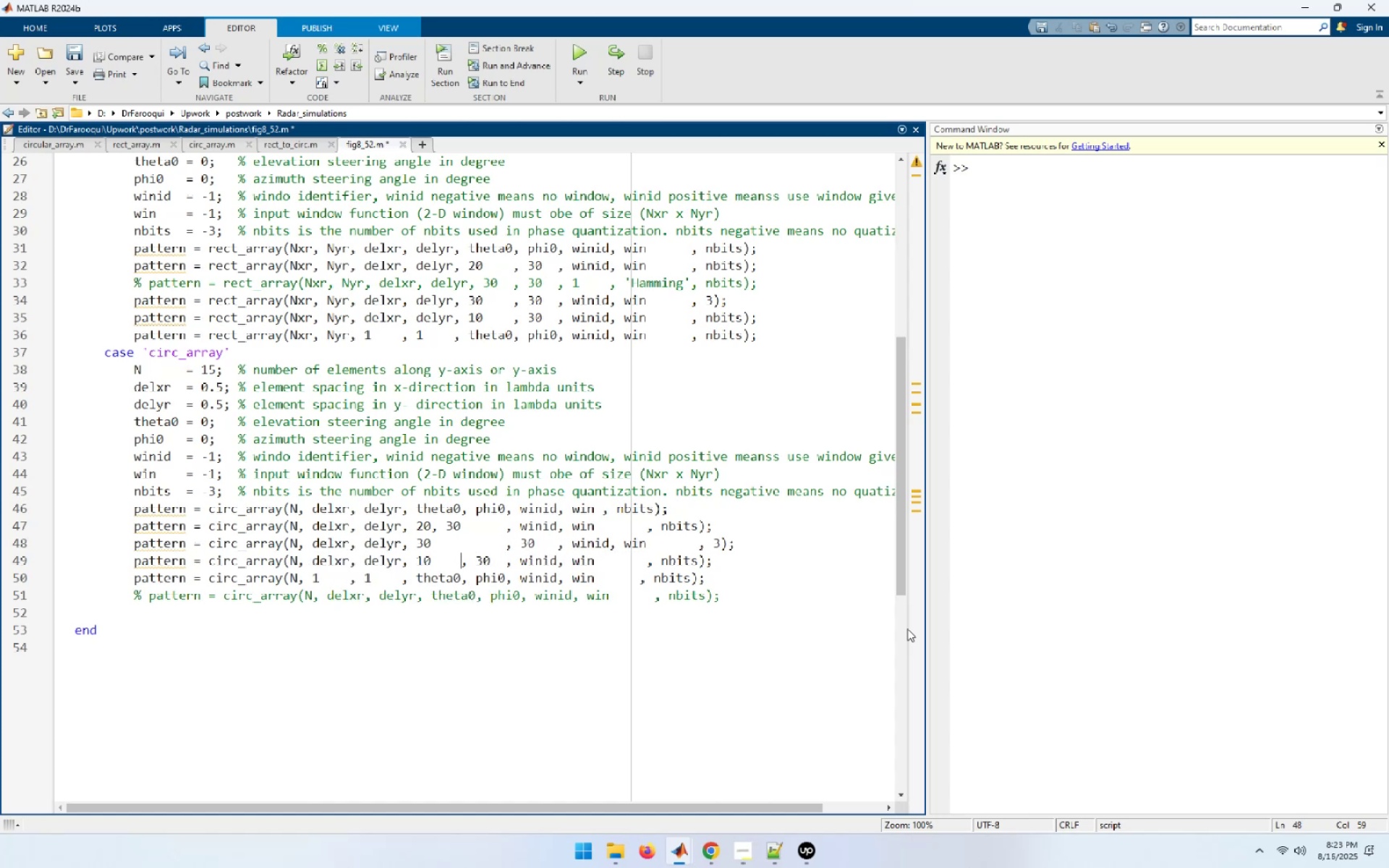 
hold_key(key=Space, duration=0.62)
 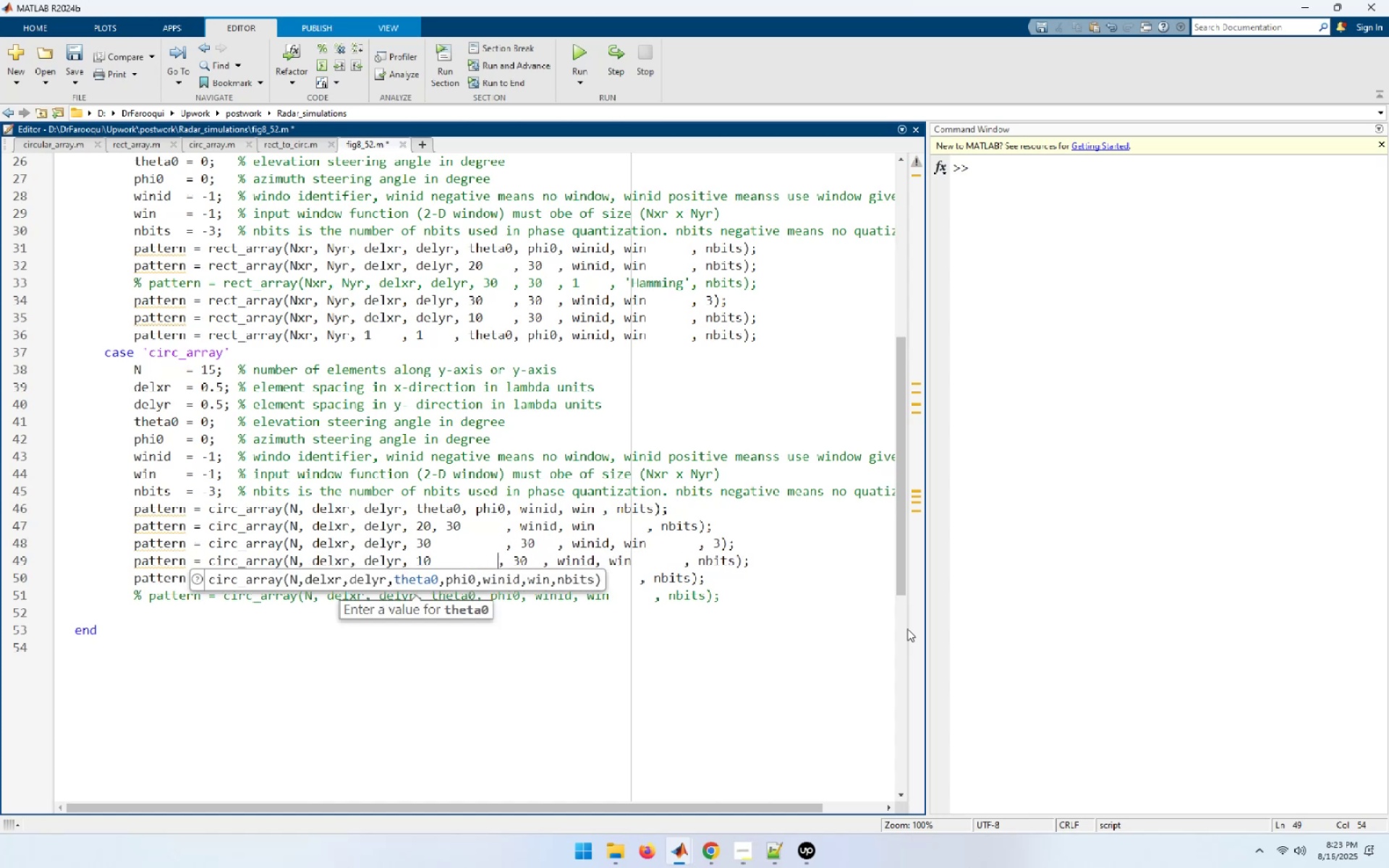 
key(Space)
 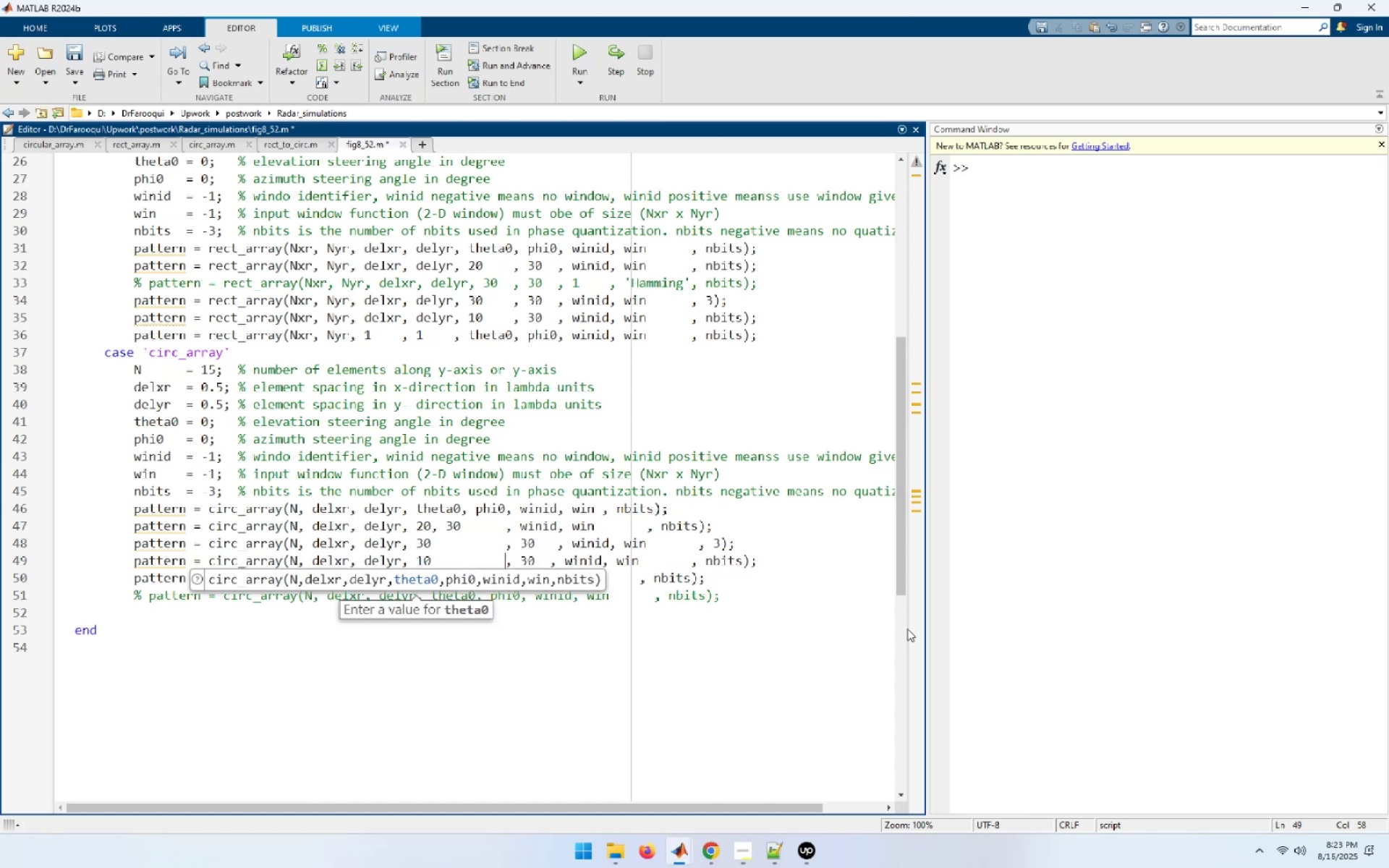 
key(Space)
 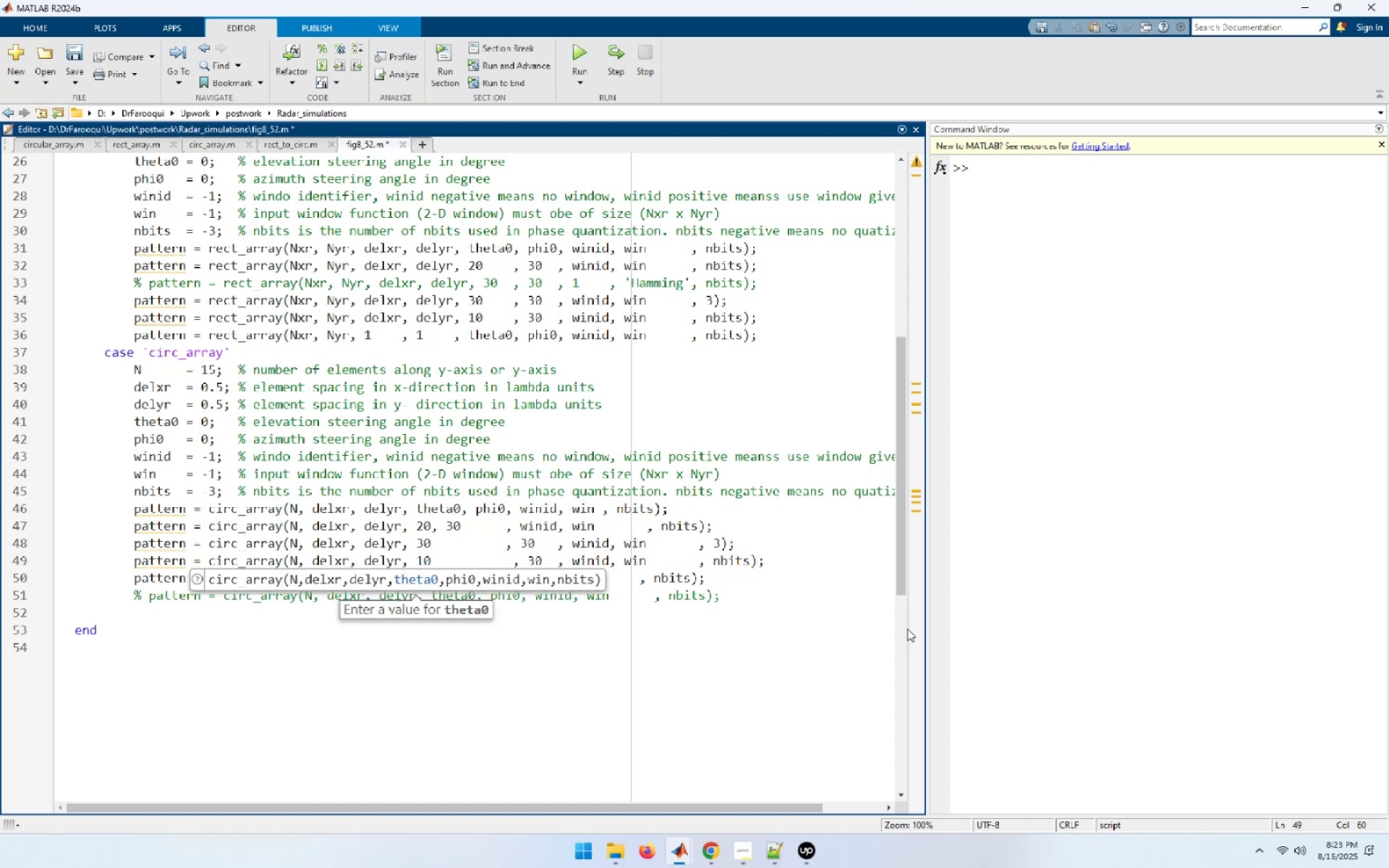 
key(Backspace)
 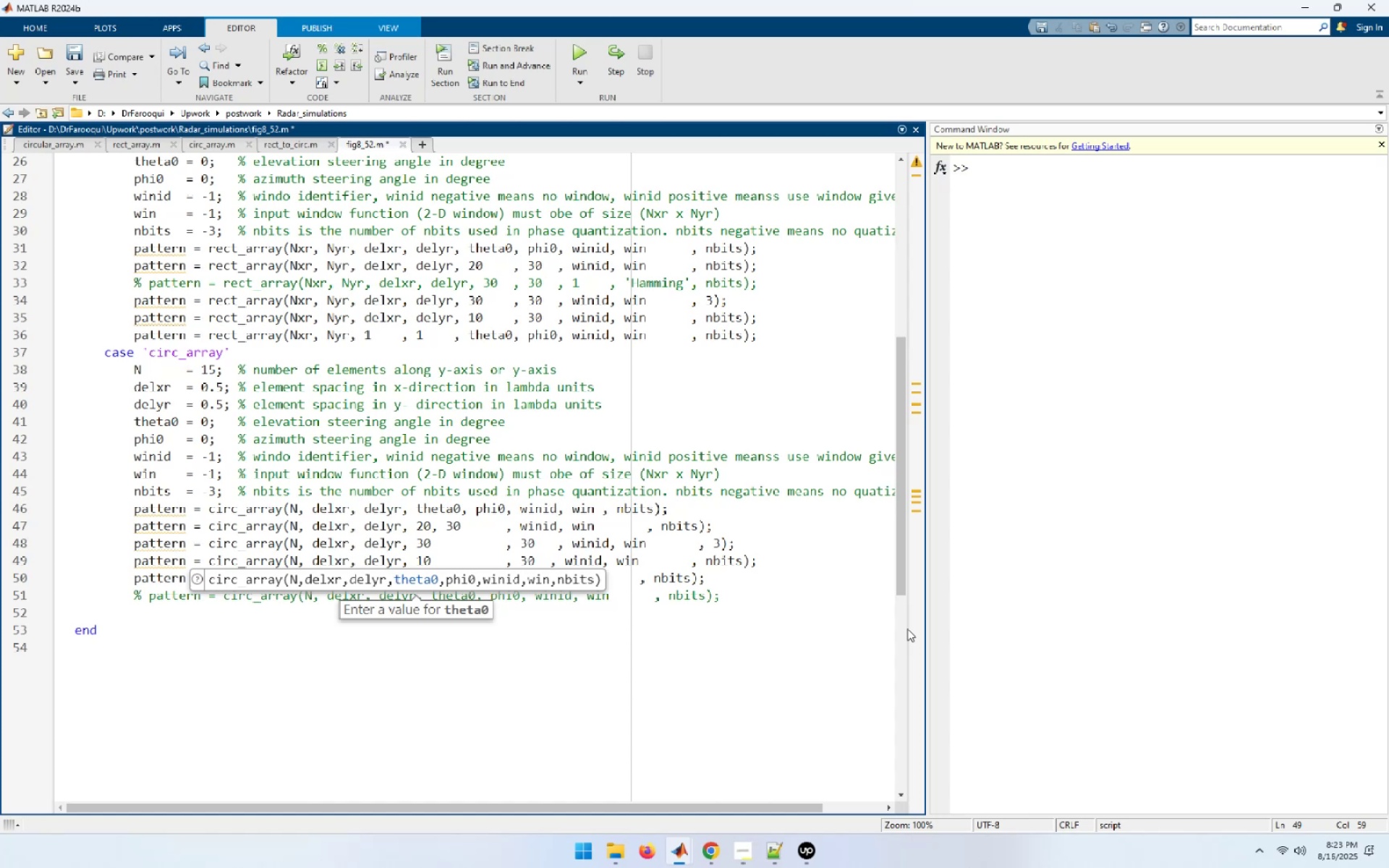 
key(ArrowUp)
 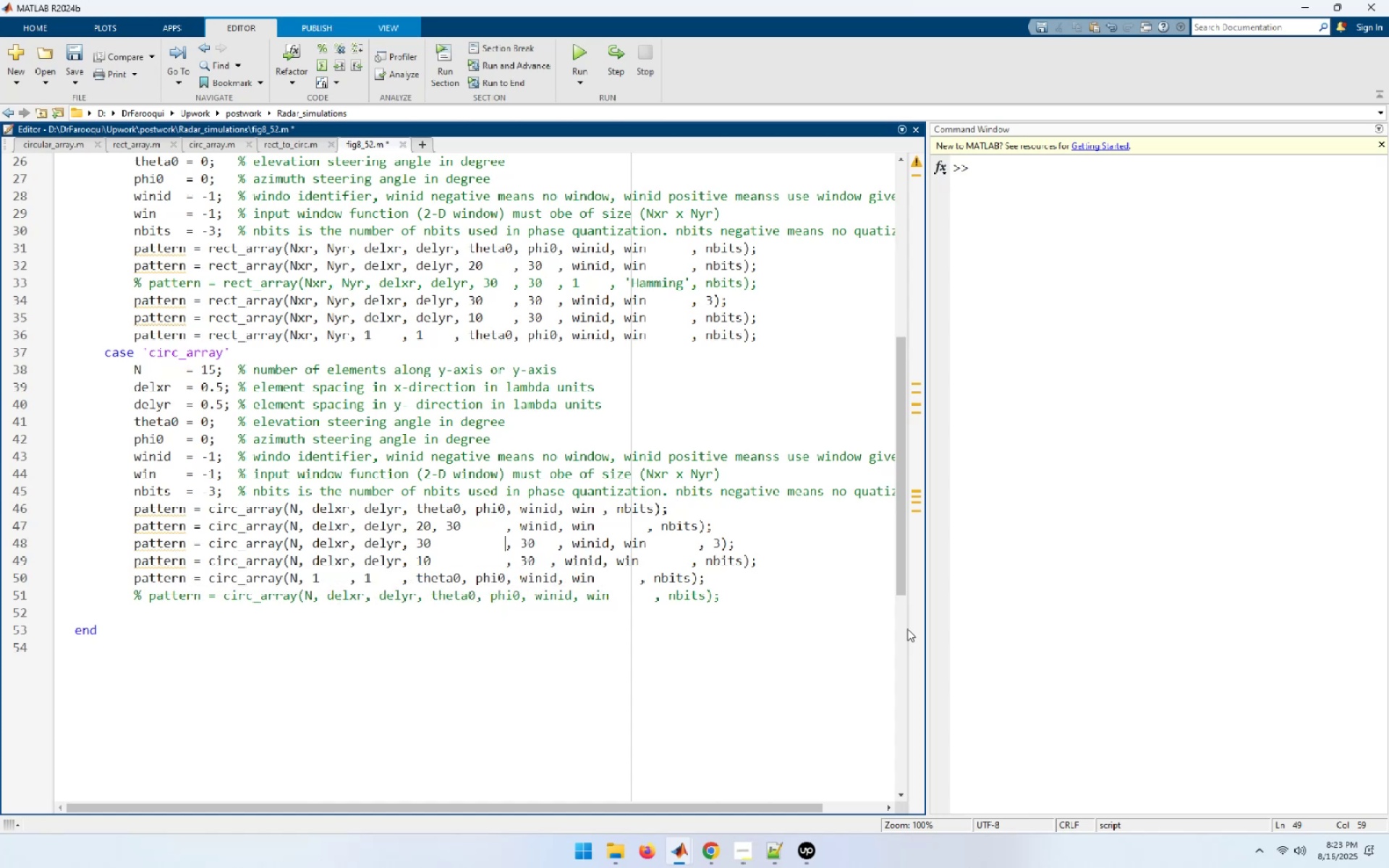 
key(ArrowUp)
 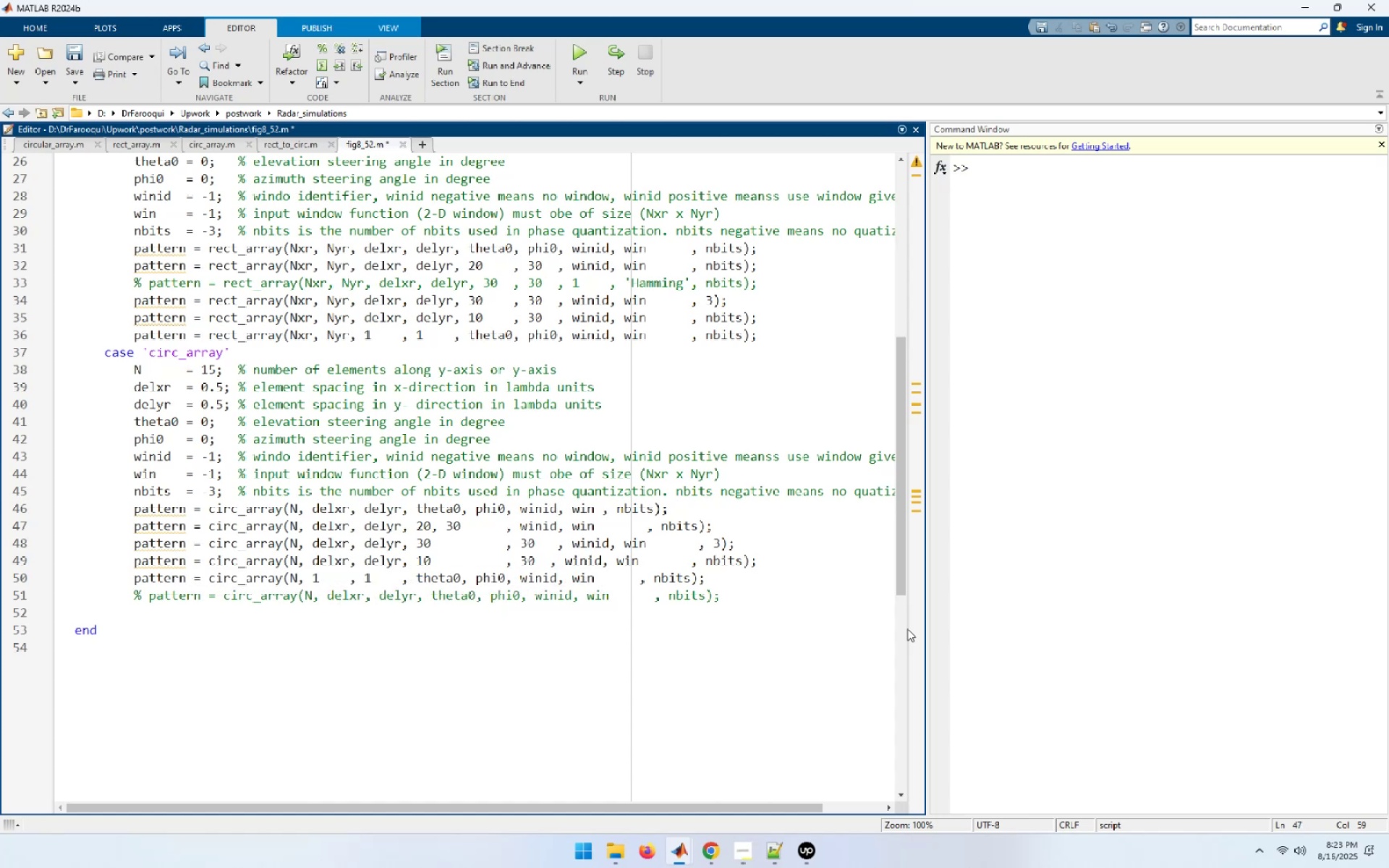 
key(Backspace)
 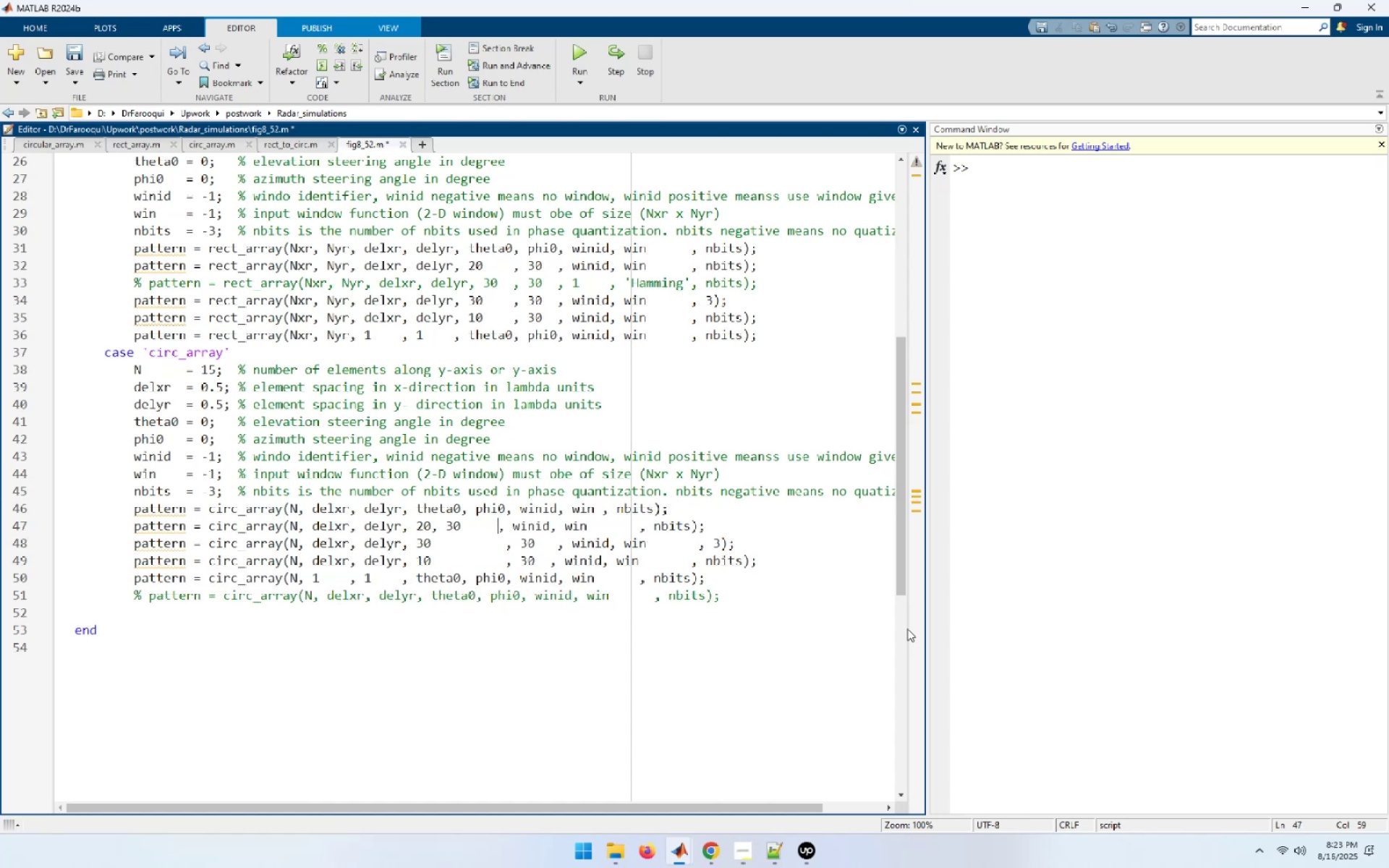 
key(Backspace)
 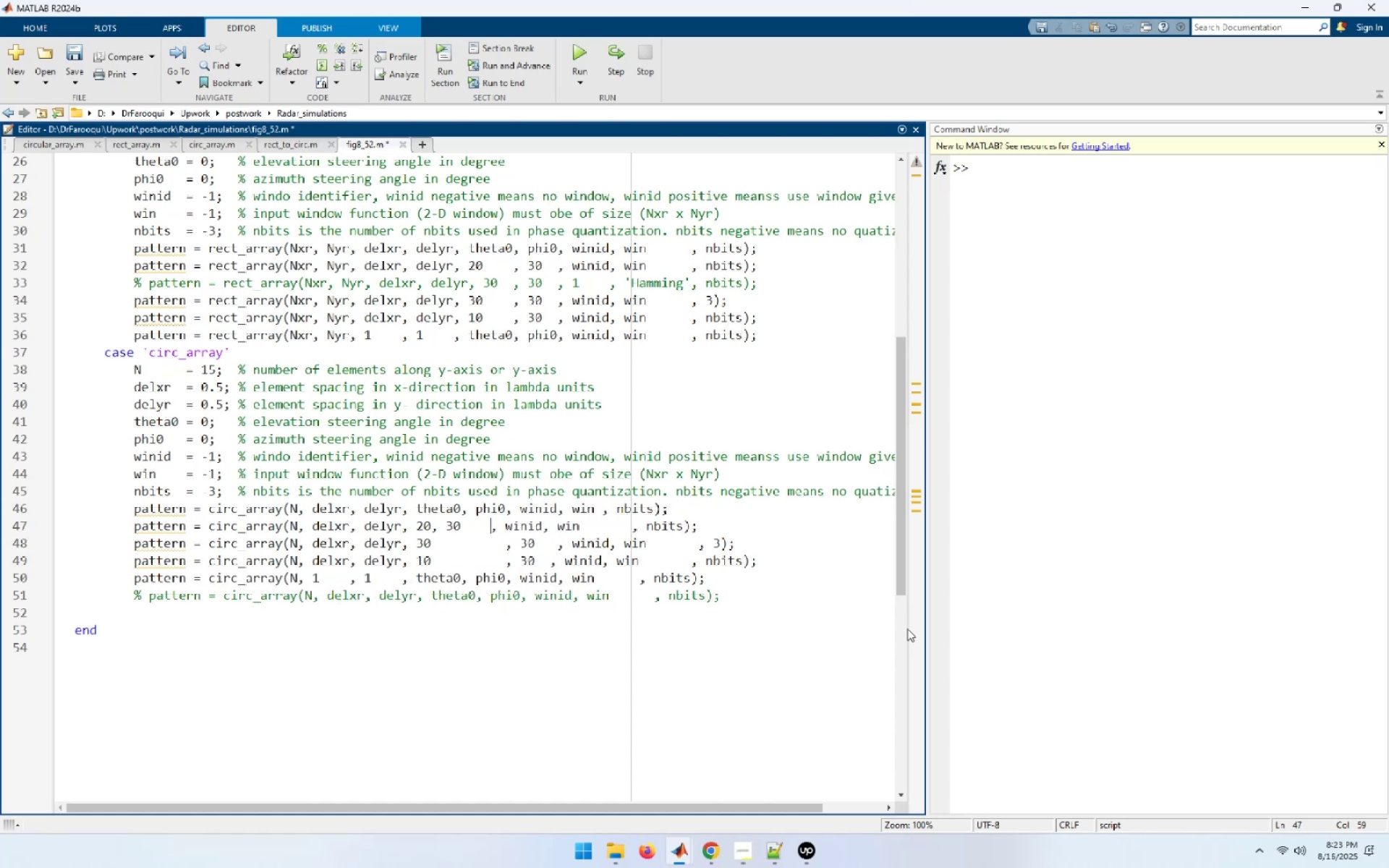 
key(Backspace)
 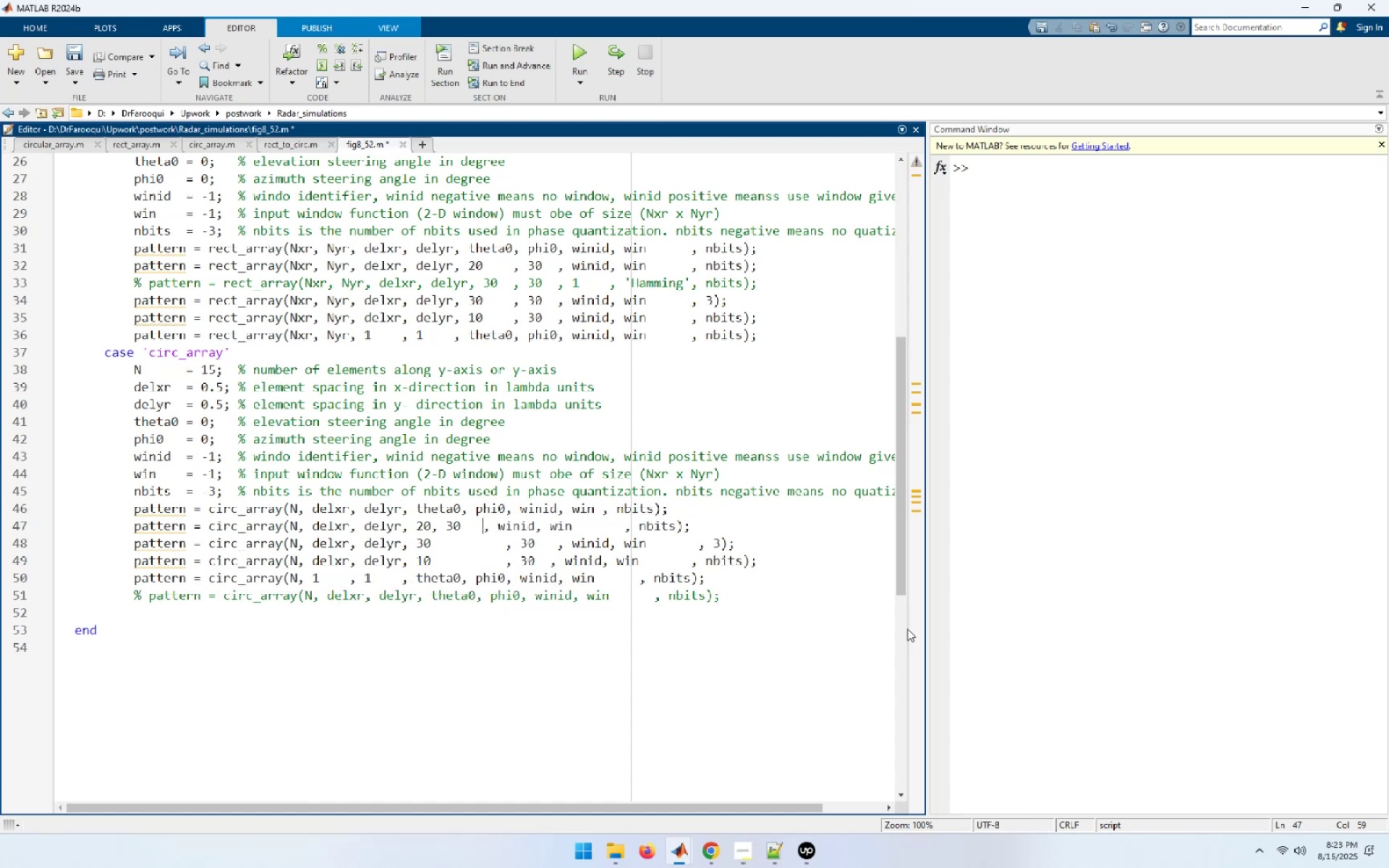 
key(Backspace)
 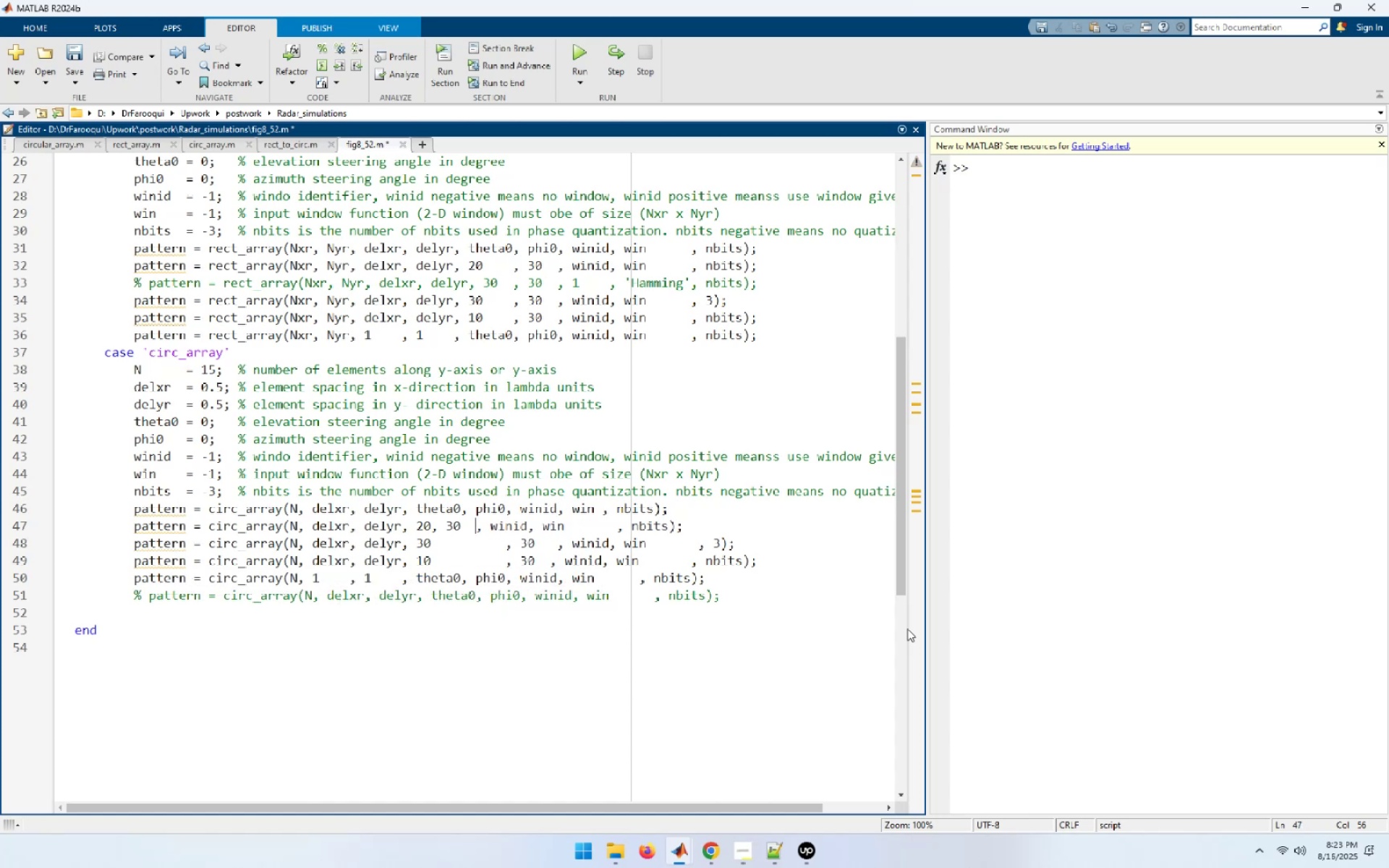 
key(Backspace)
 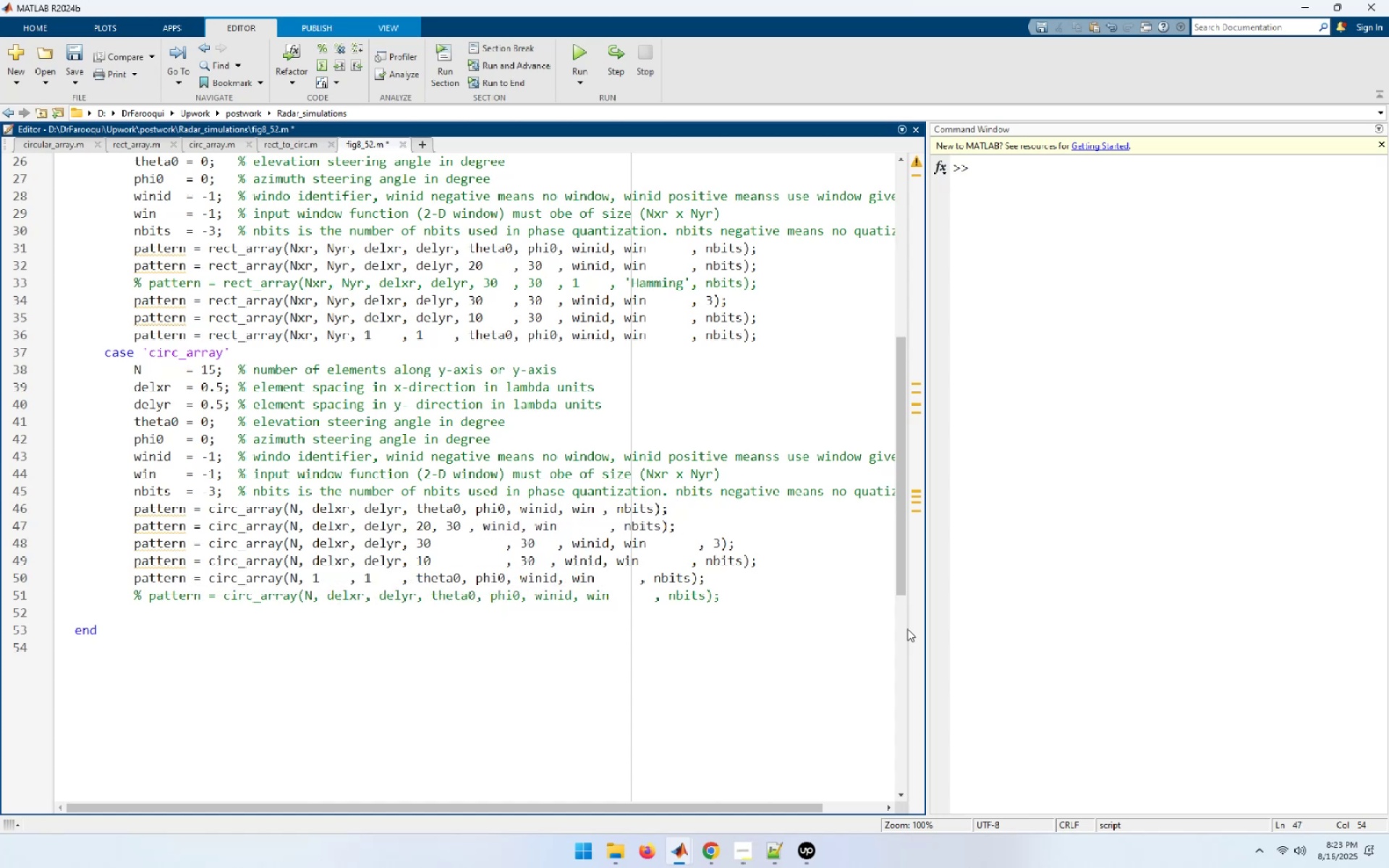 
key(ArrowLeft)
 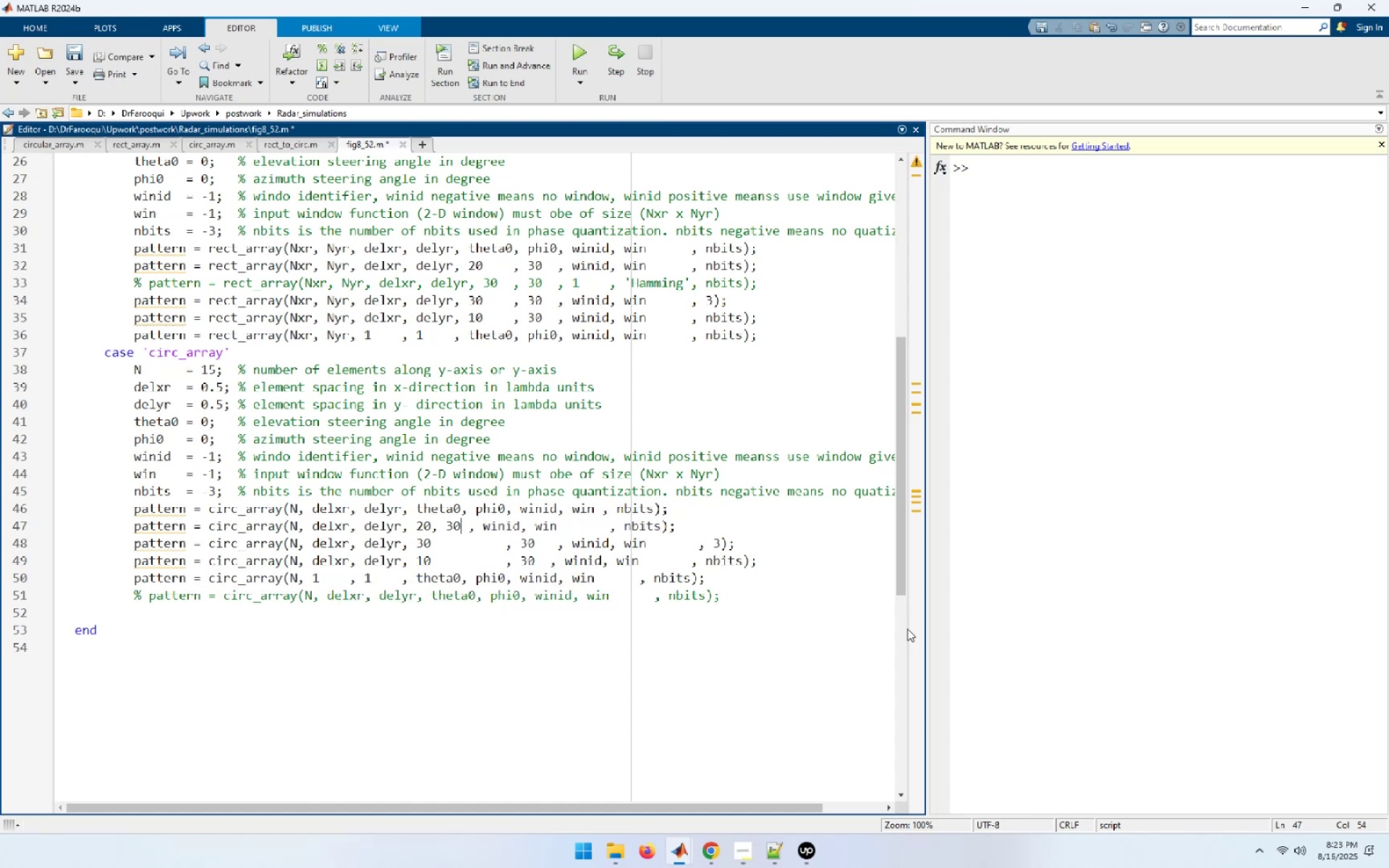 
key(ArrowLeft)
 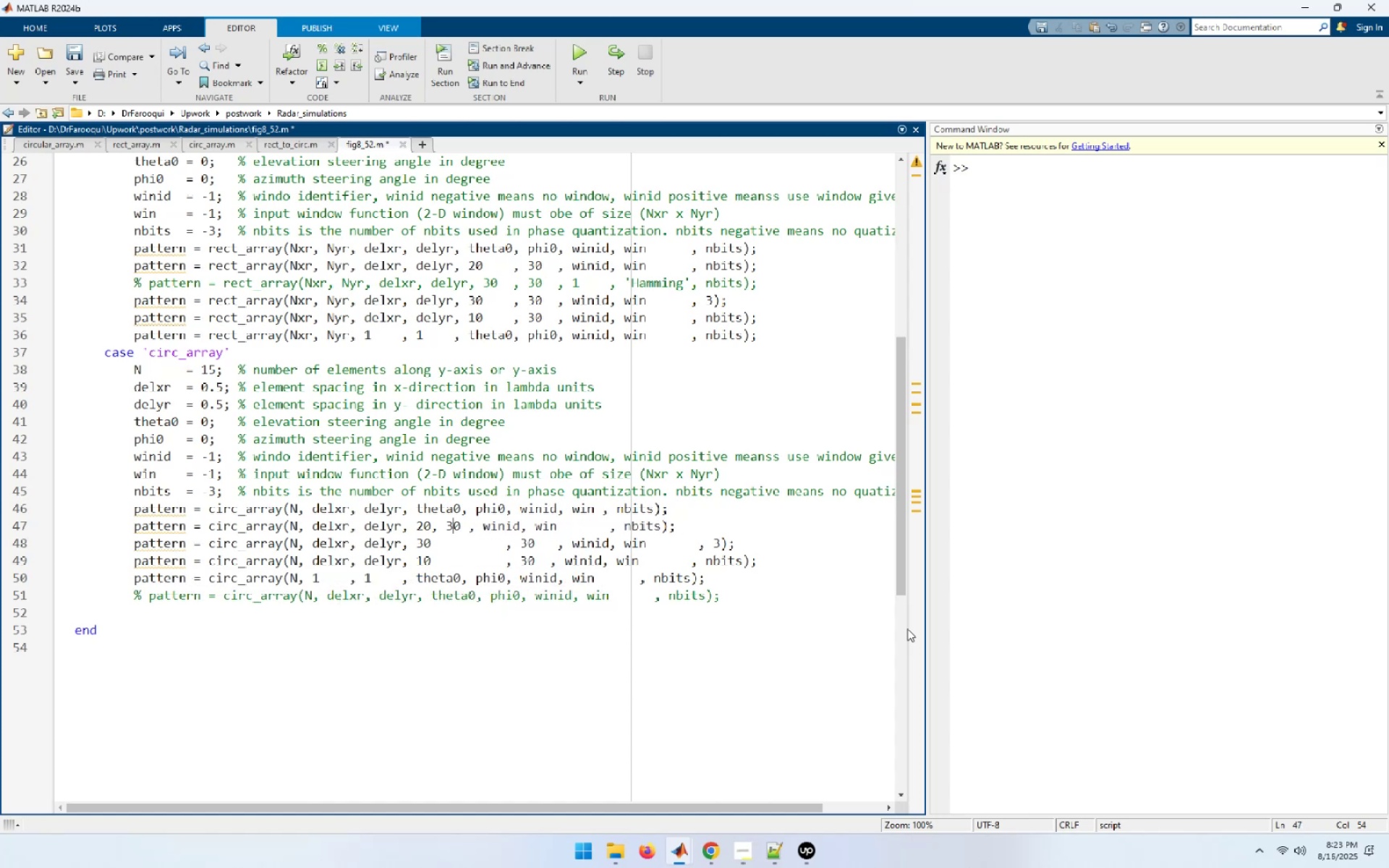 
key(ArrowLeft)
 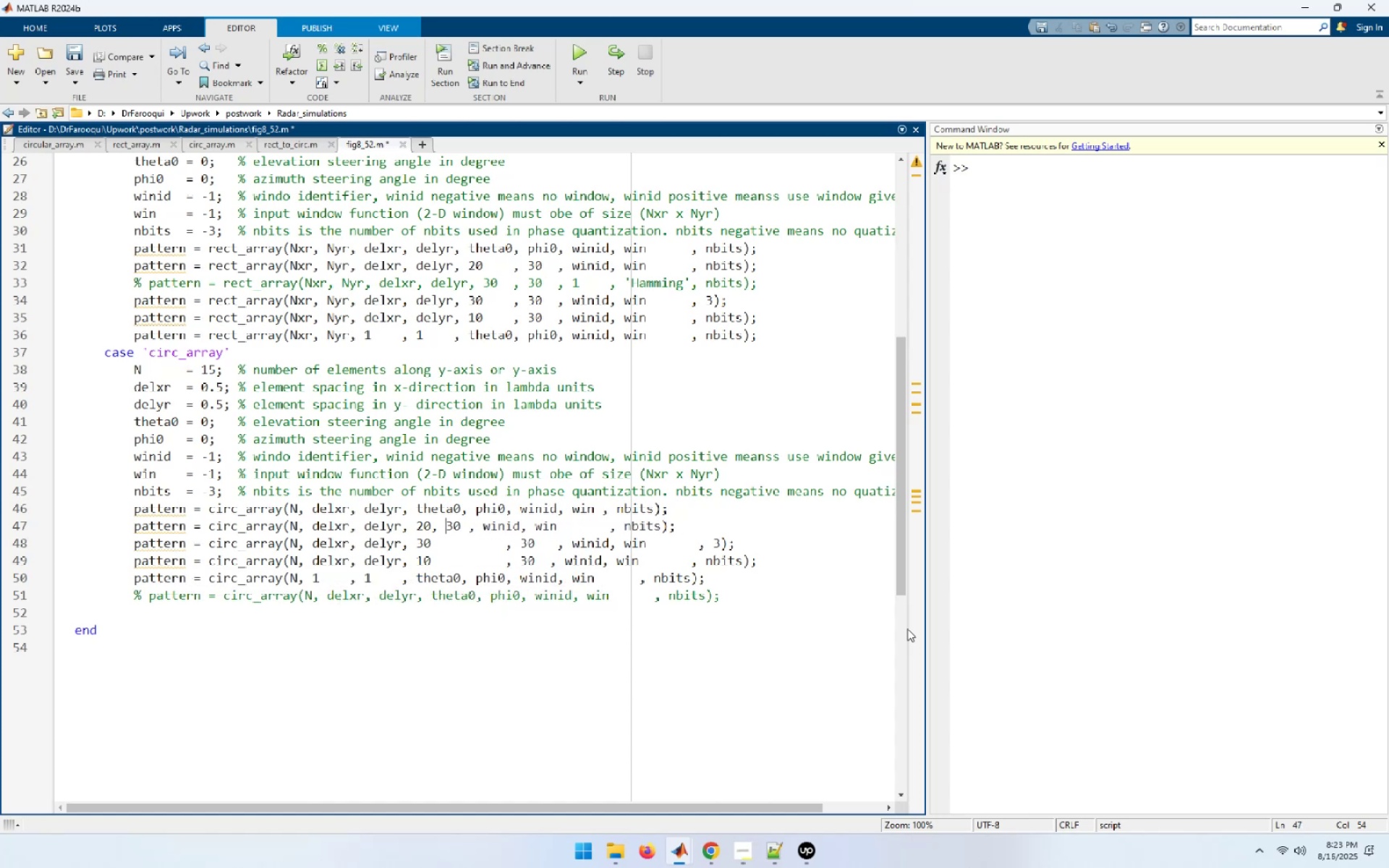 
key(ArrowLeft)
 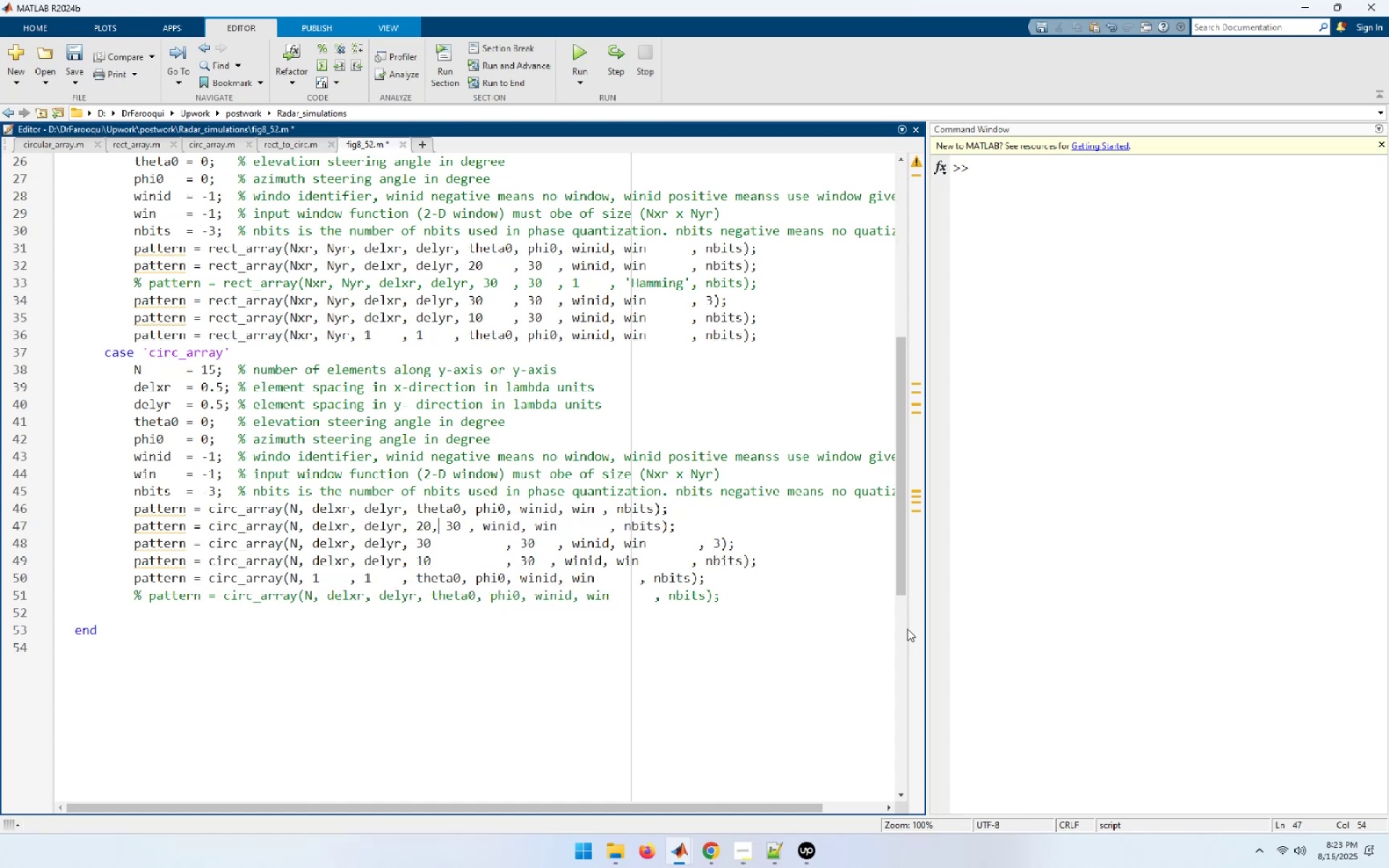 
key(ArrowLeft)
 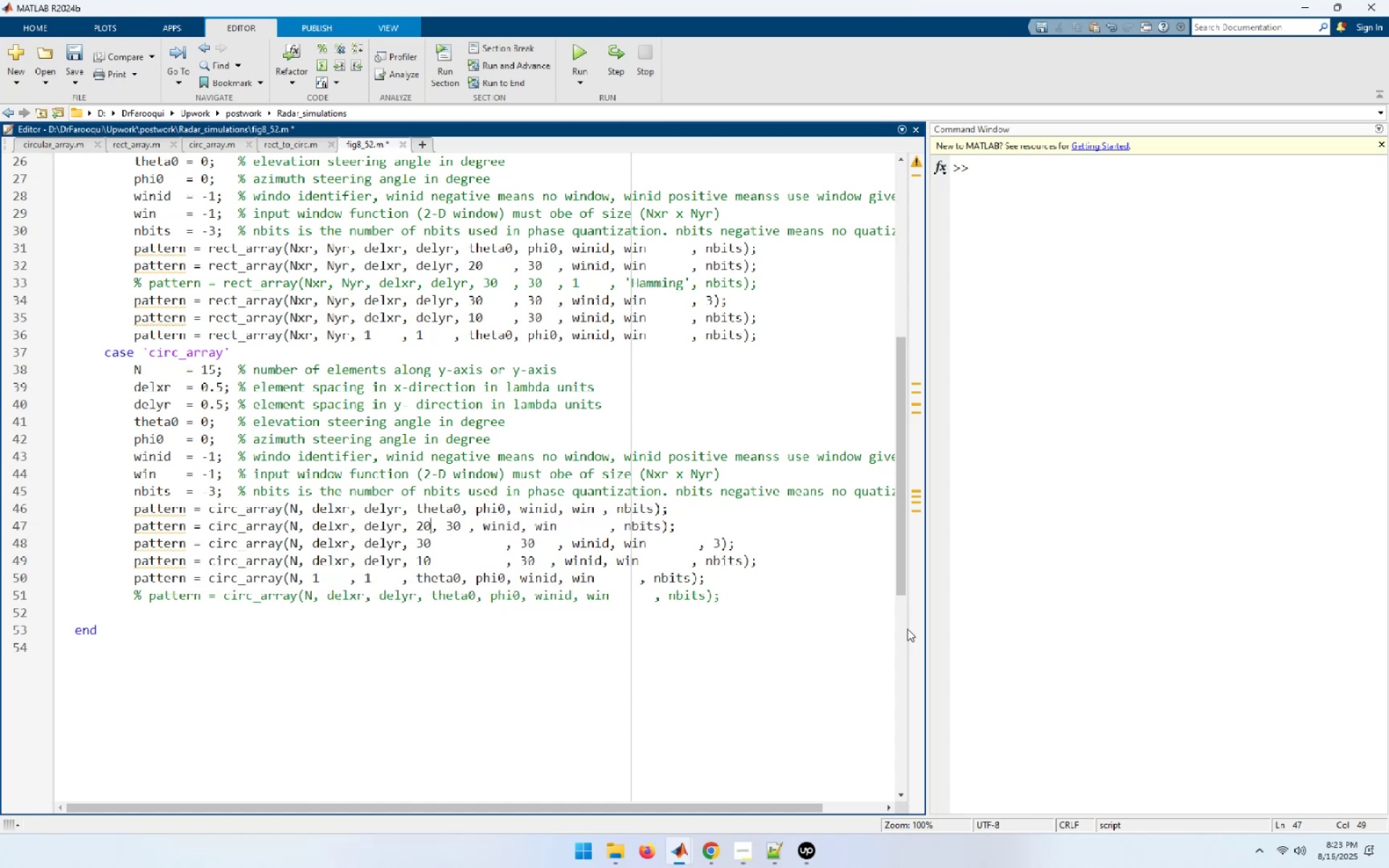 
key(Space)
 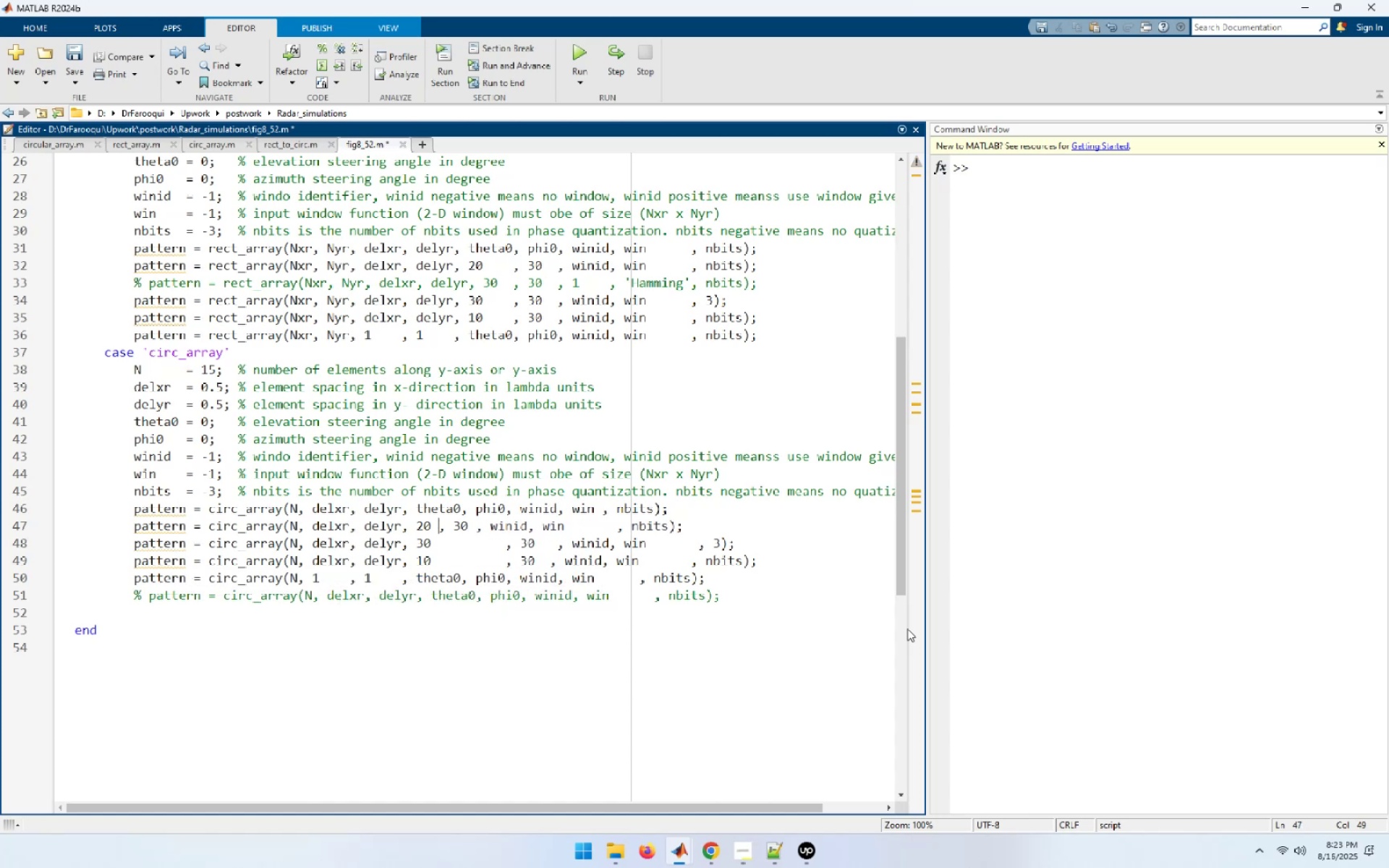 
key(Space)
 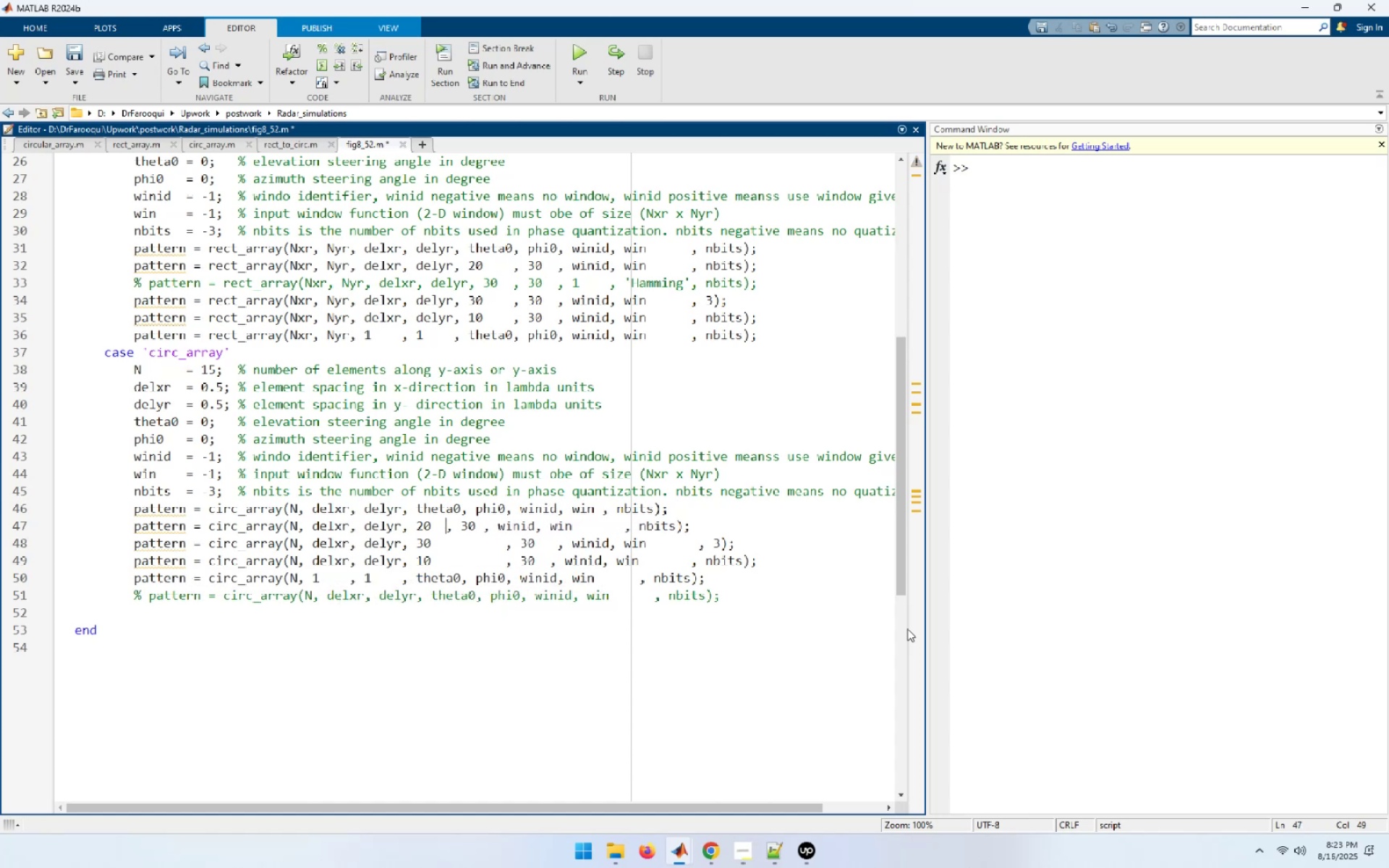 
key(Space)
 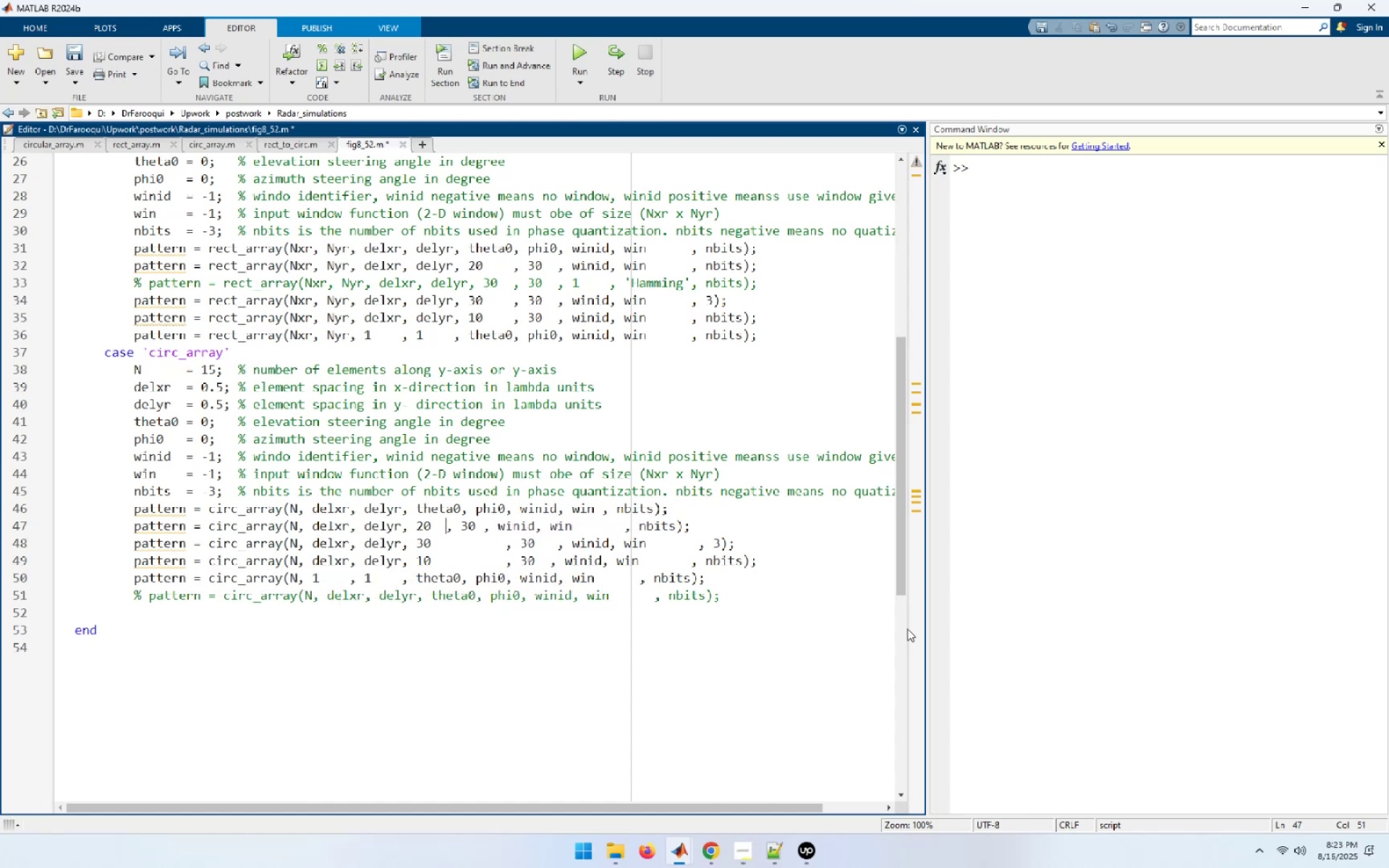 
key(Space)
 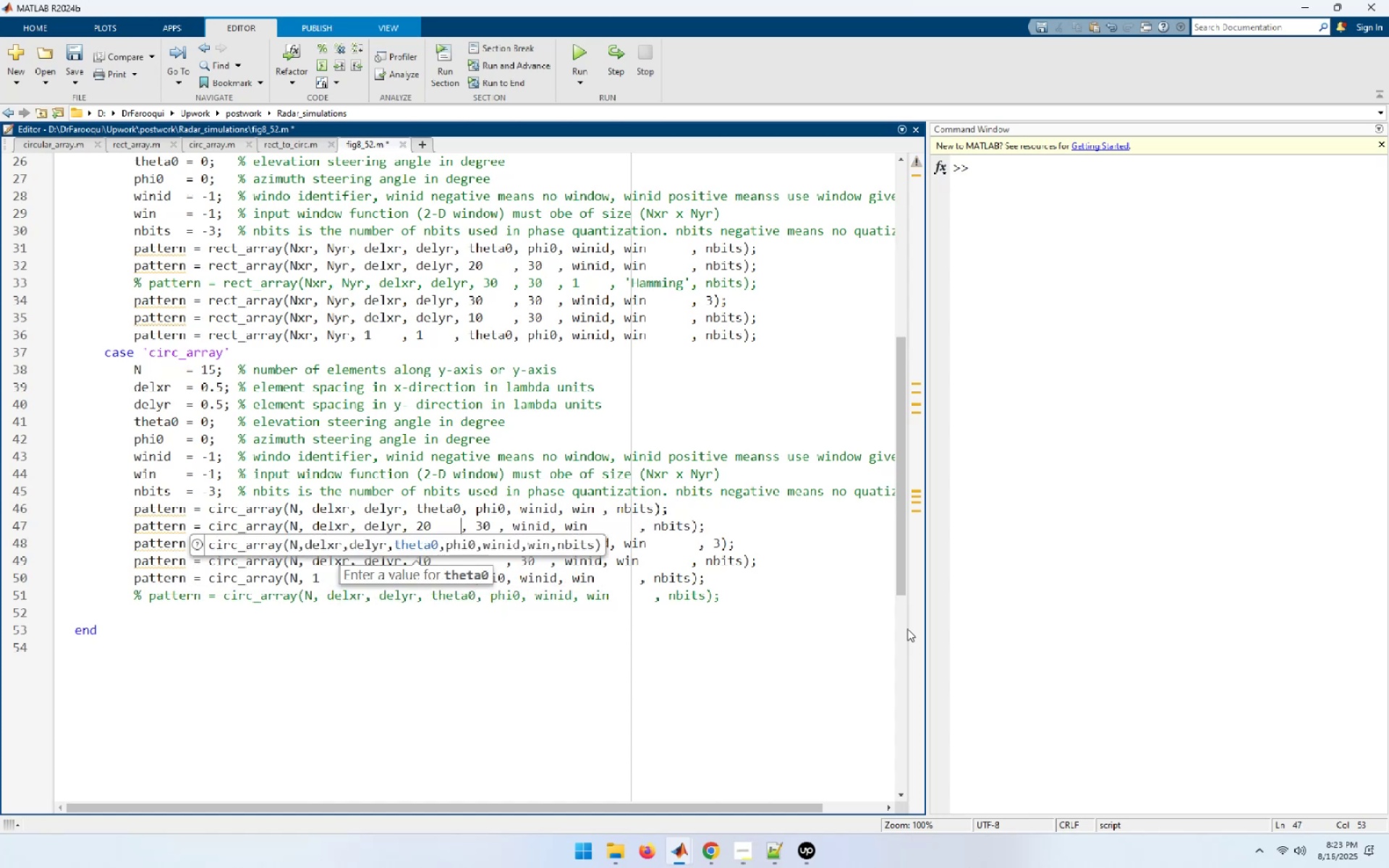 
key(ArrowDown)
 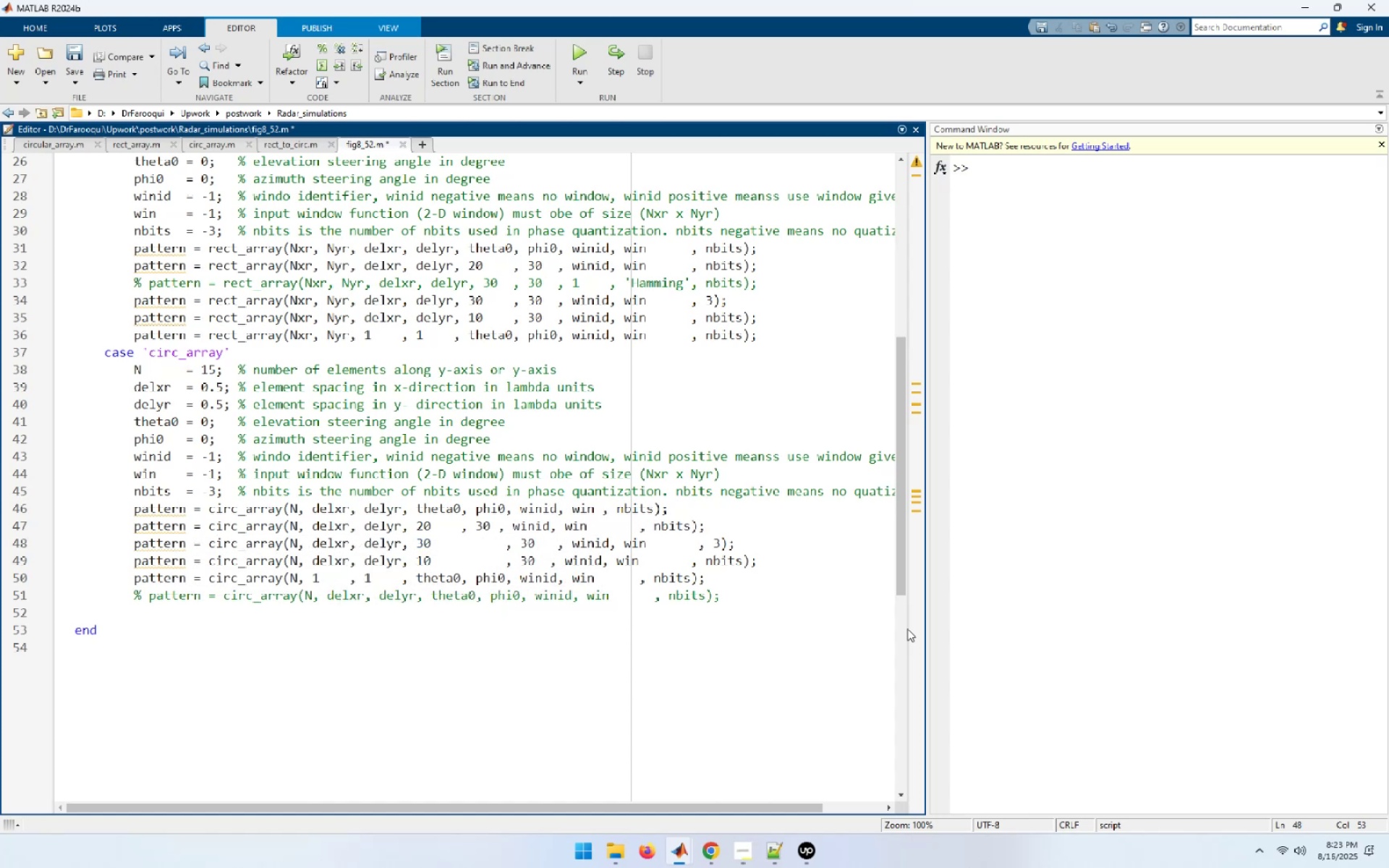 
key(Delete)
 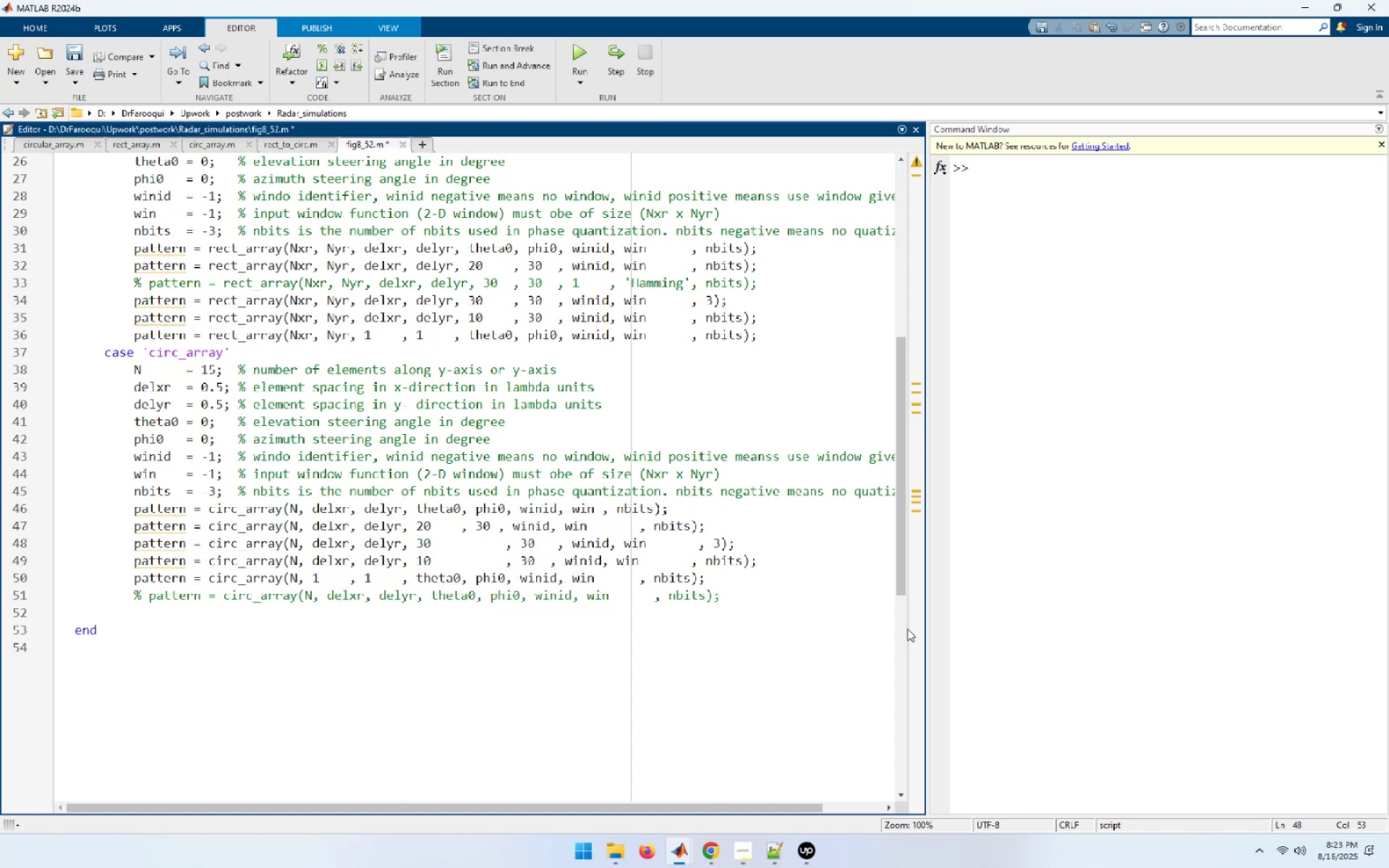 
key(Delete)
 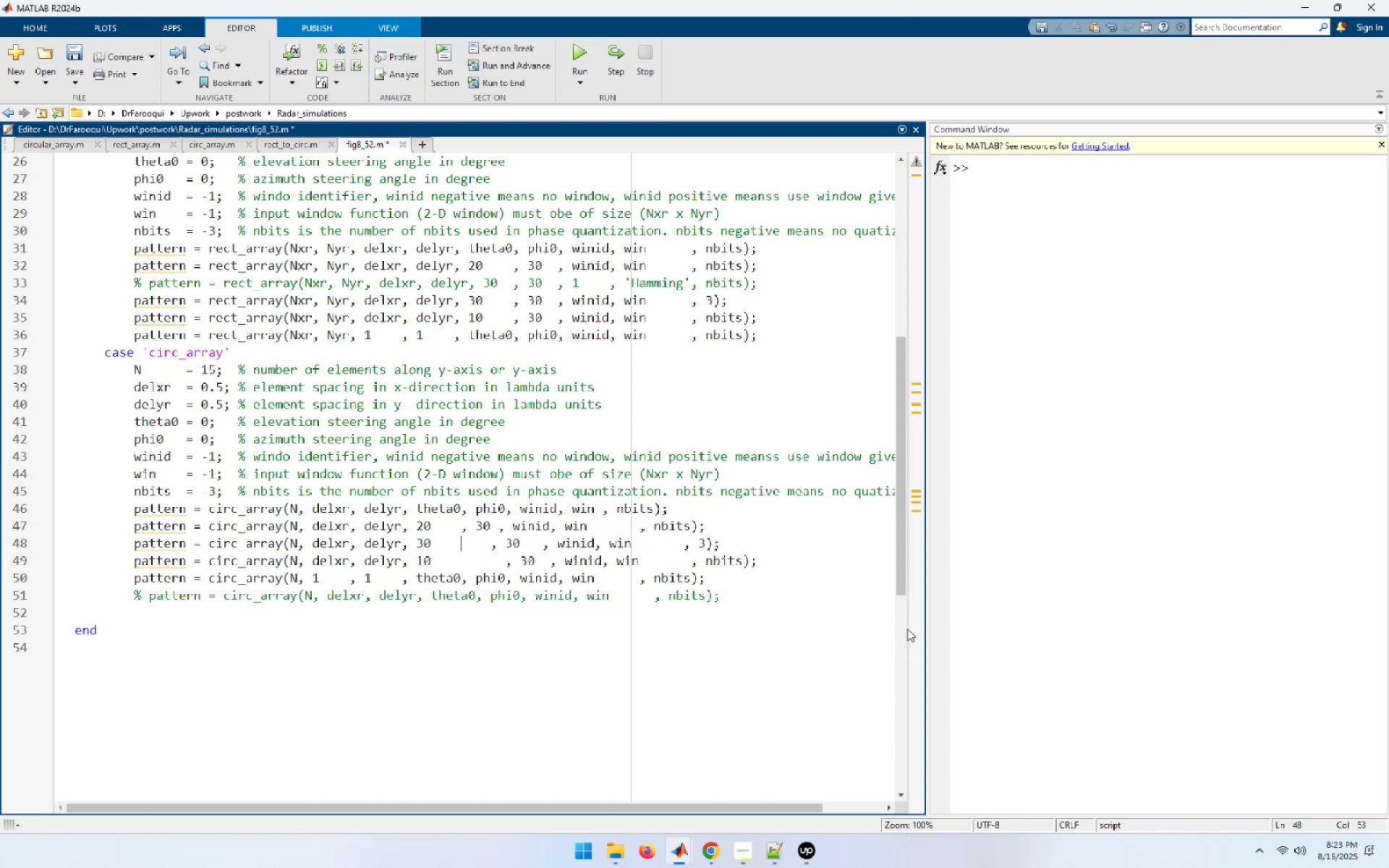 
key(Delete)
 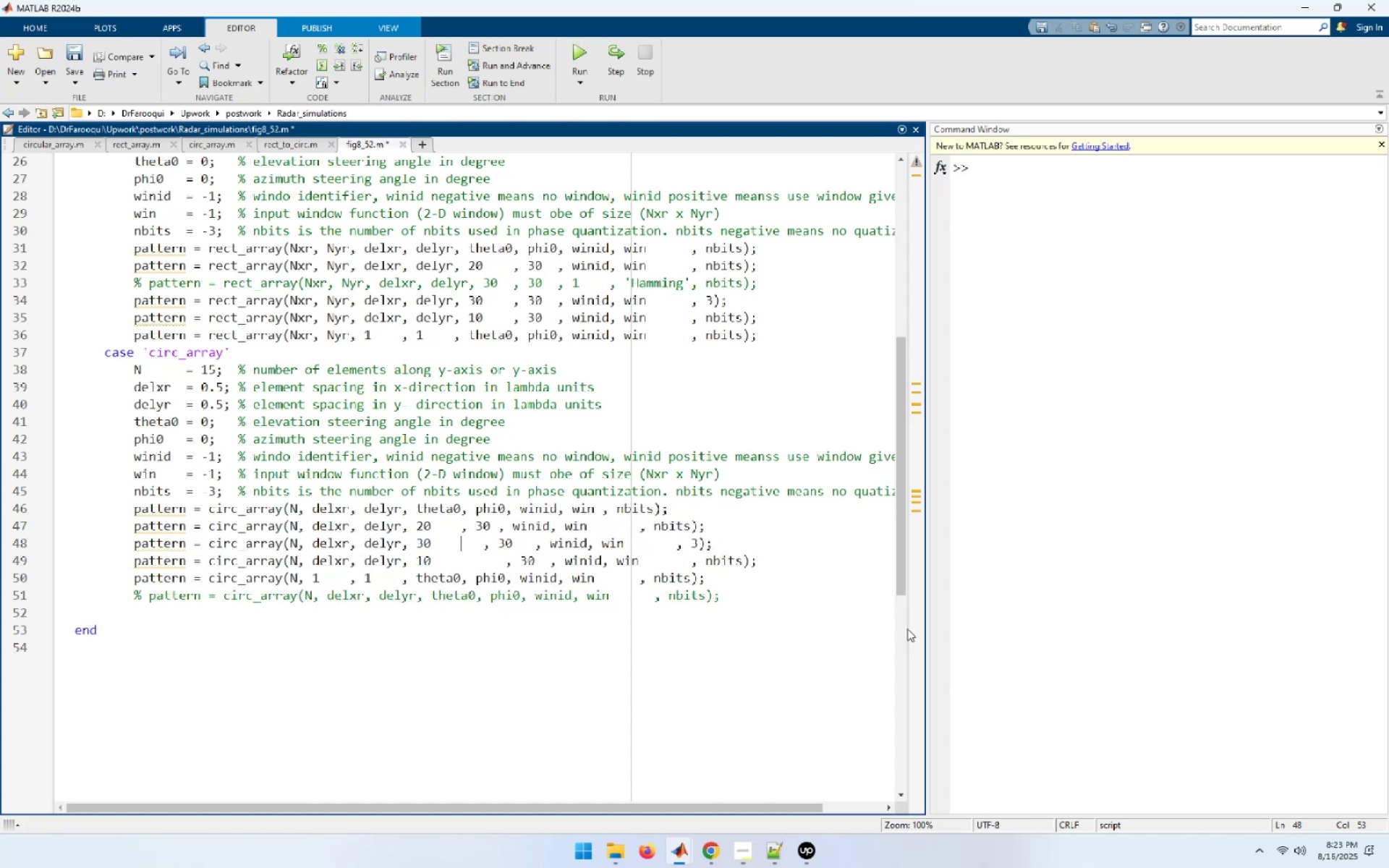 
key(Delete)
 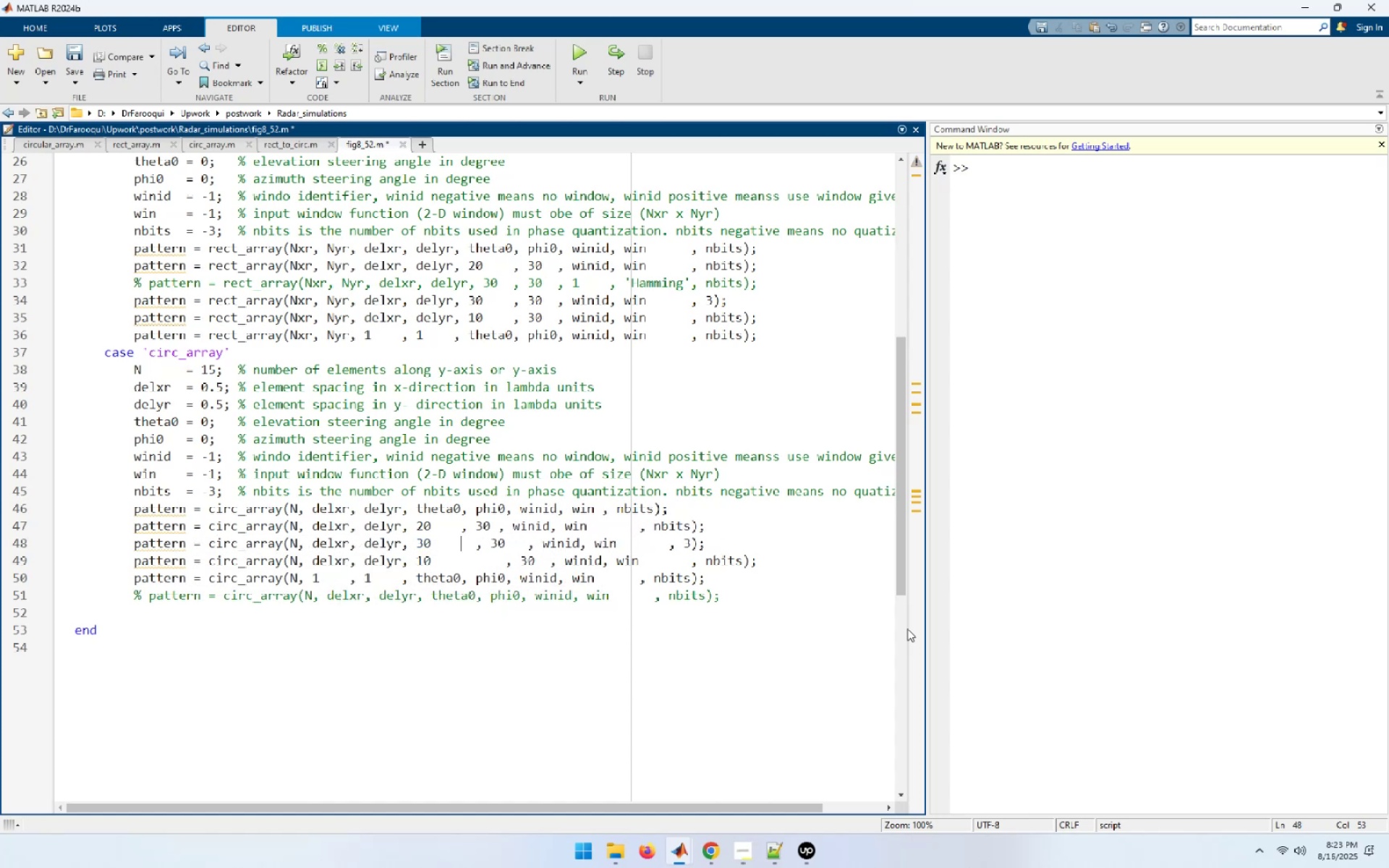 
key(Delete)
 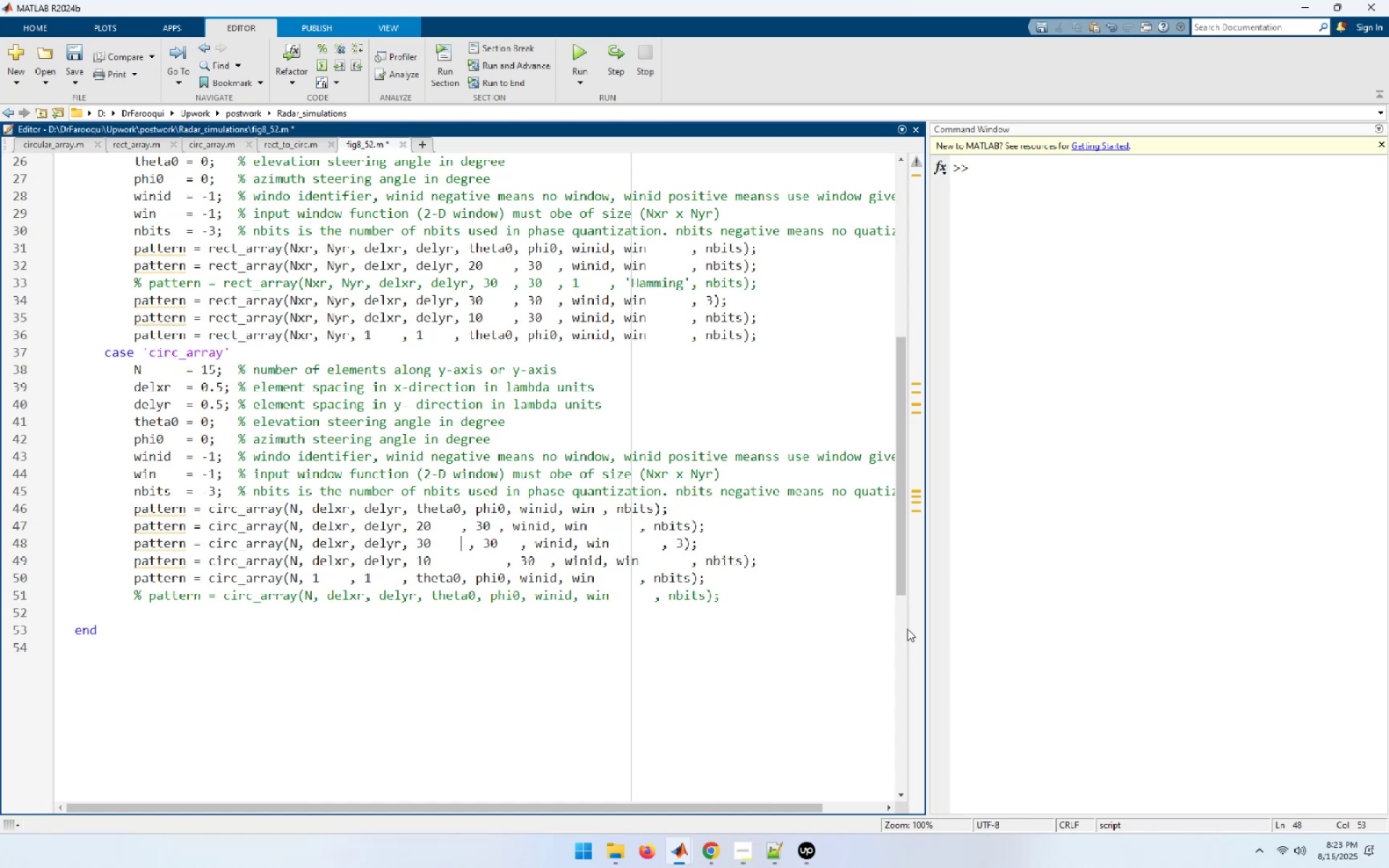 
key(Delete)
 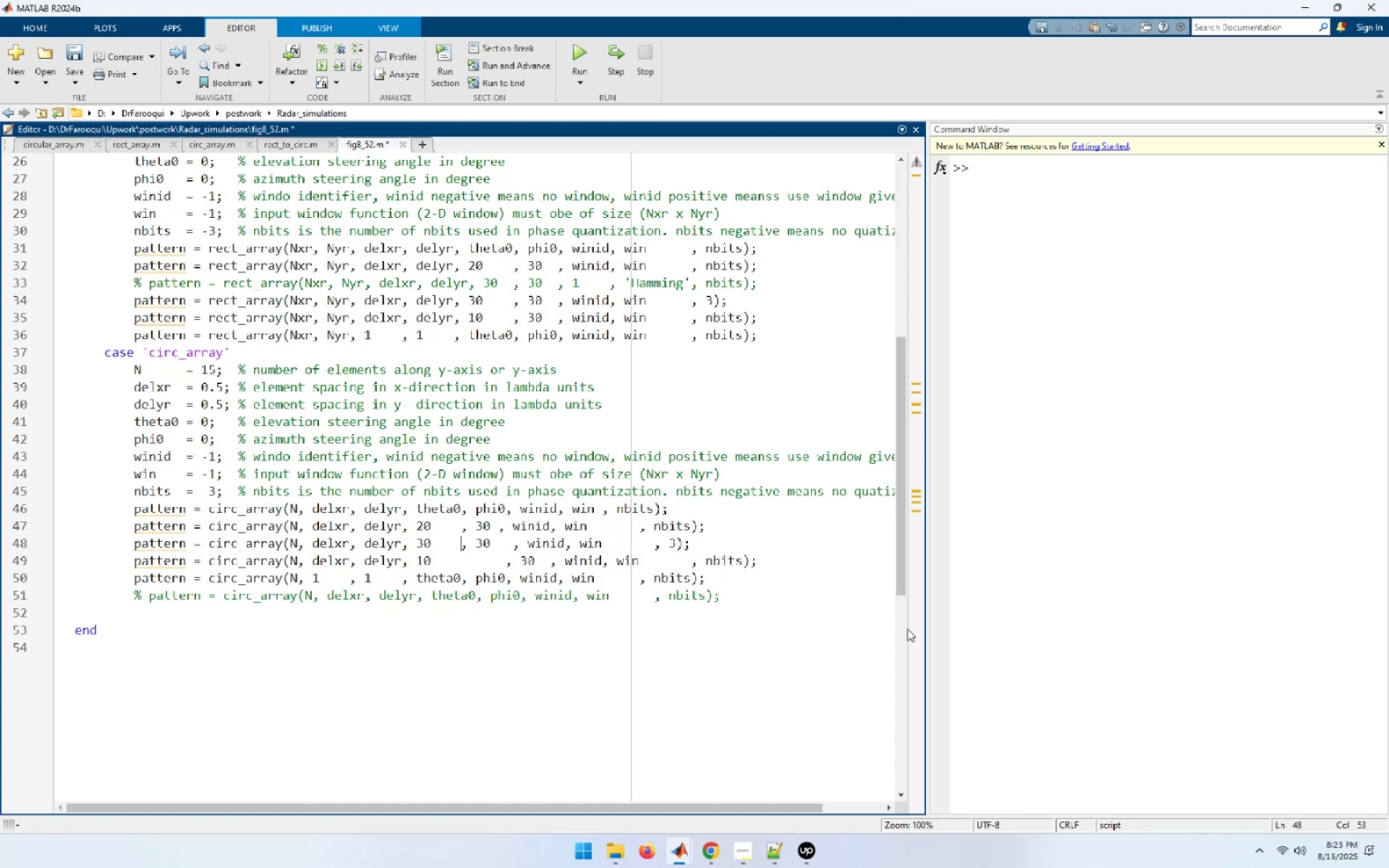 
key(ArrowDown)
 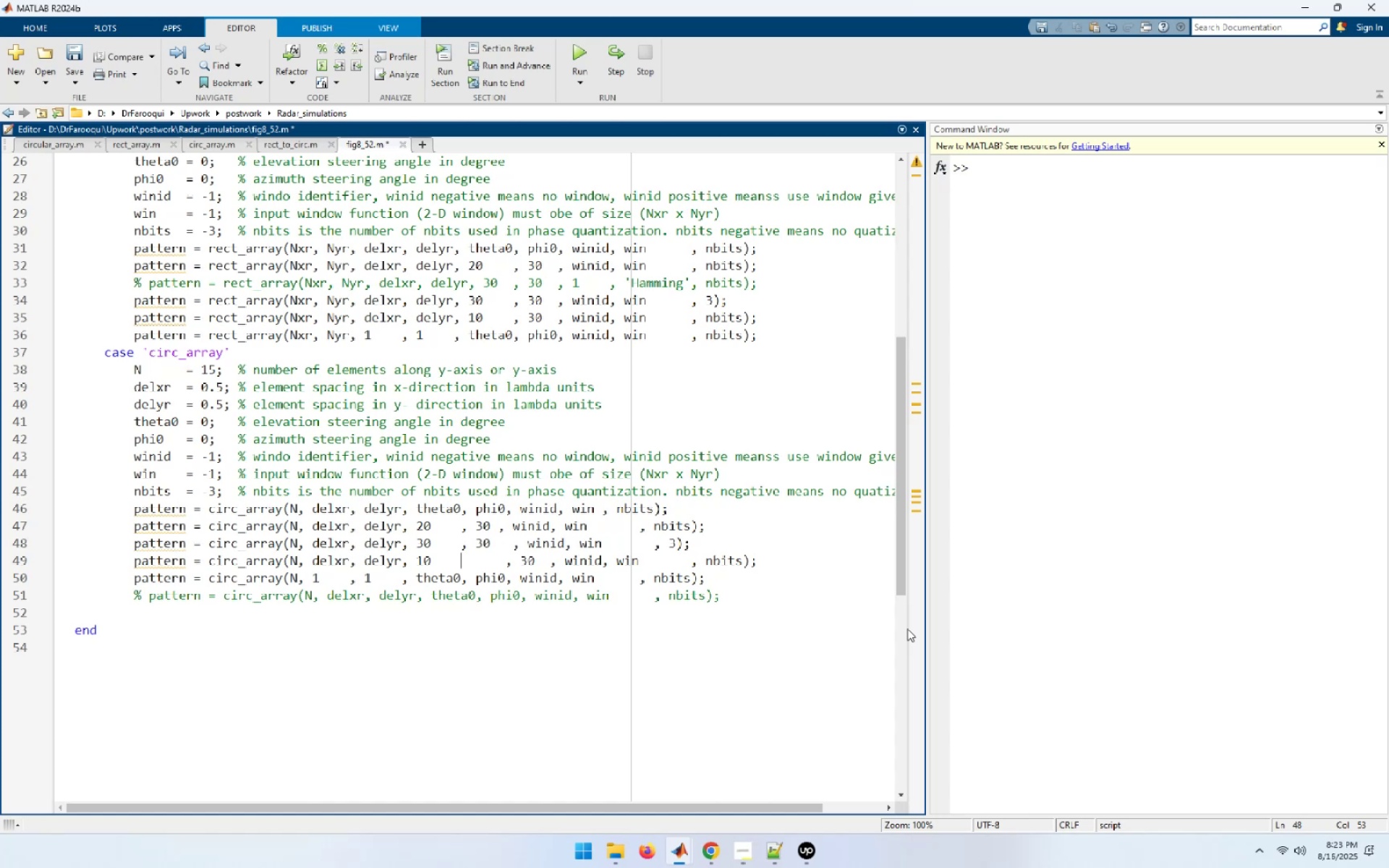 
key(Delete)
 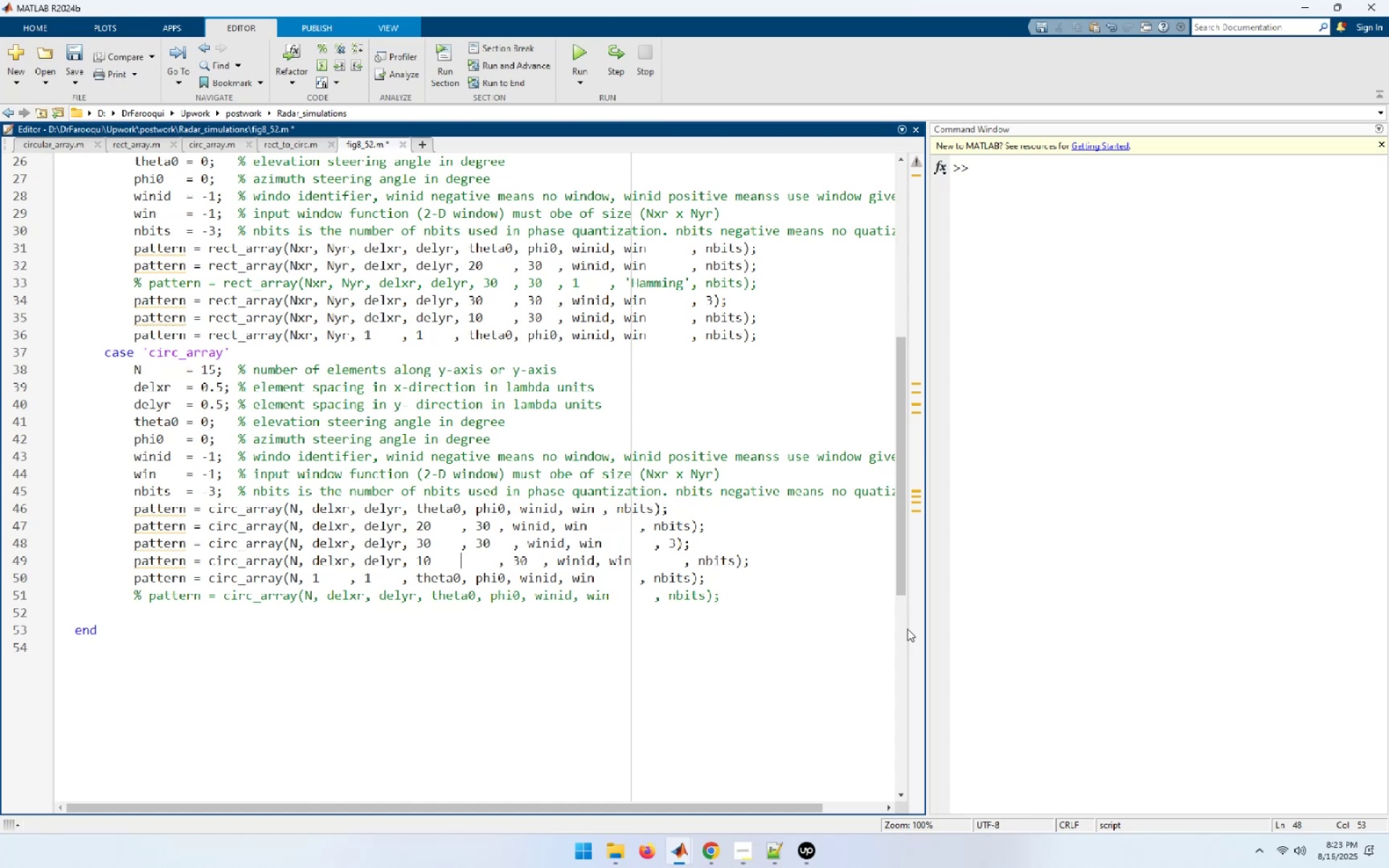 
key(Delete)
 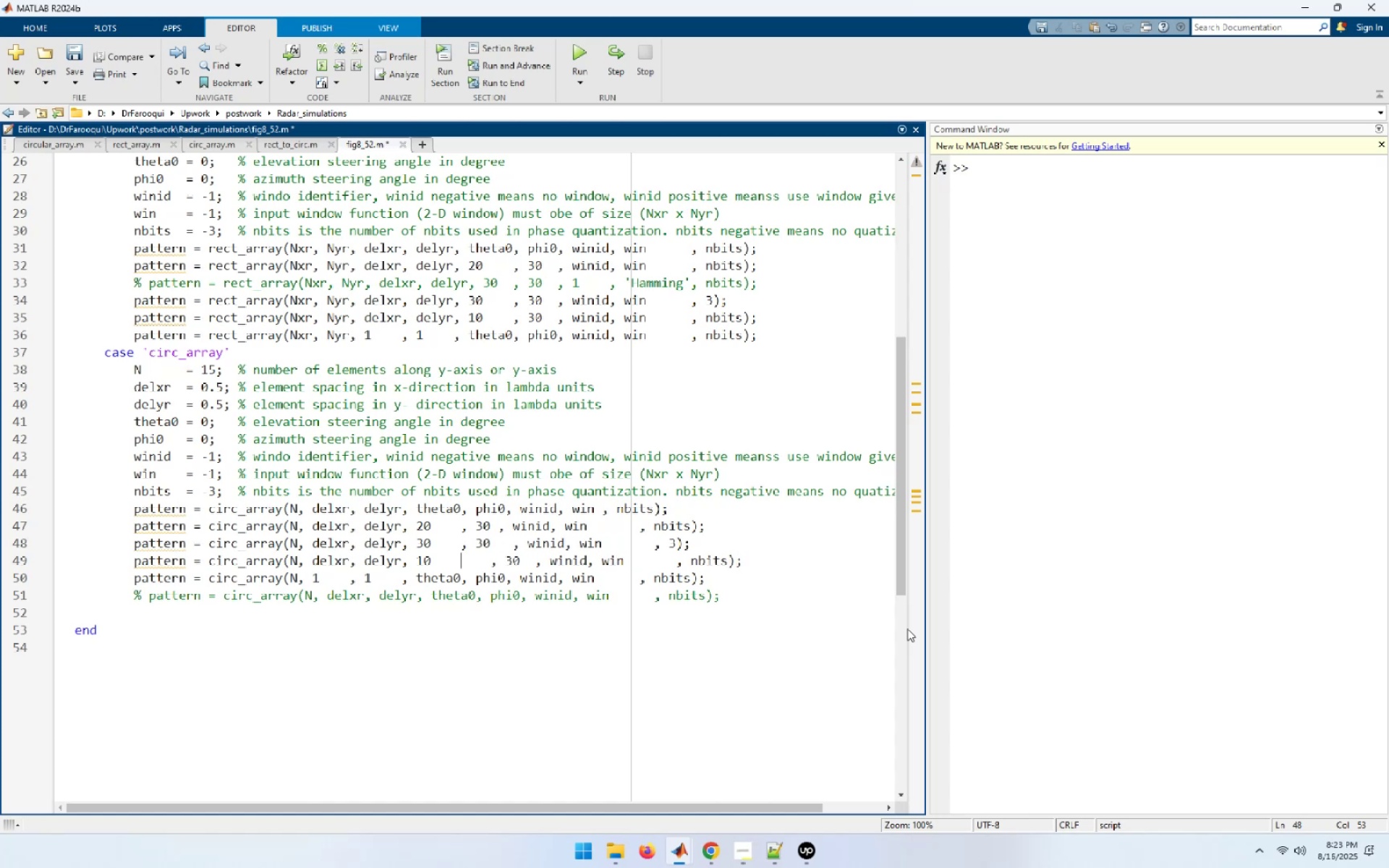 
key(Delete)
 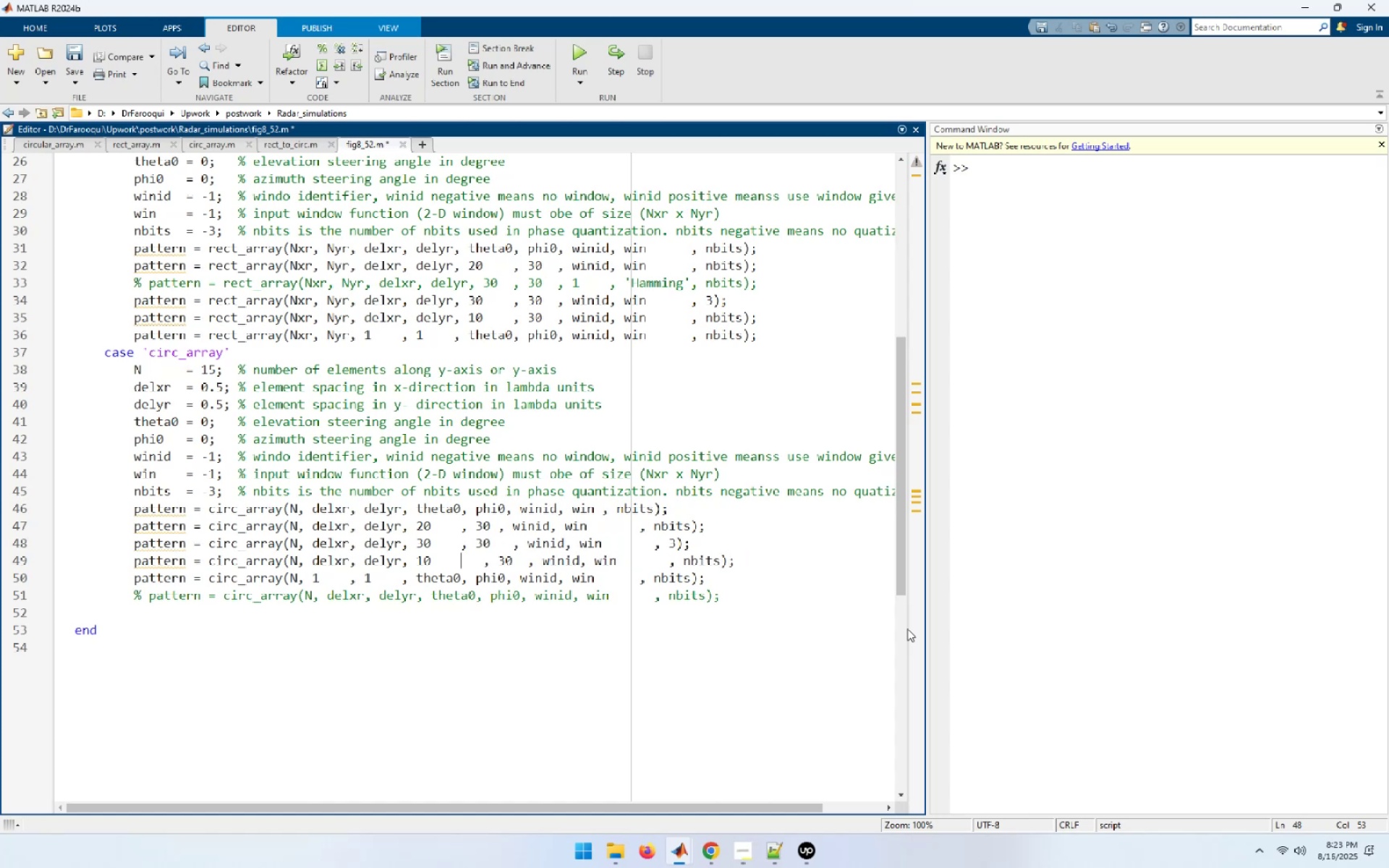 
key(Delete)
 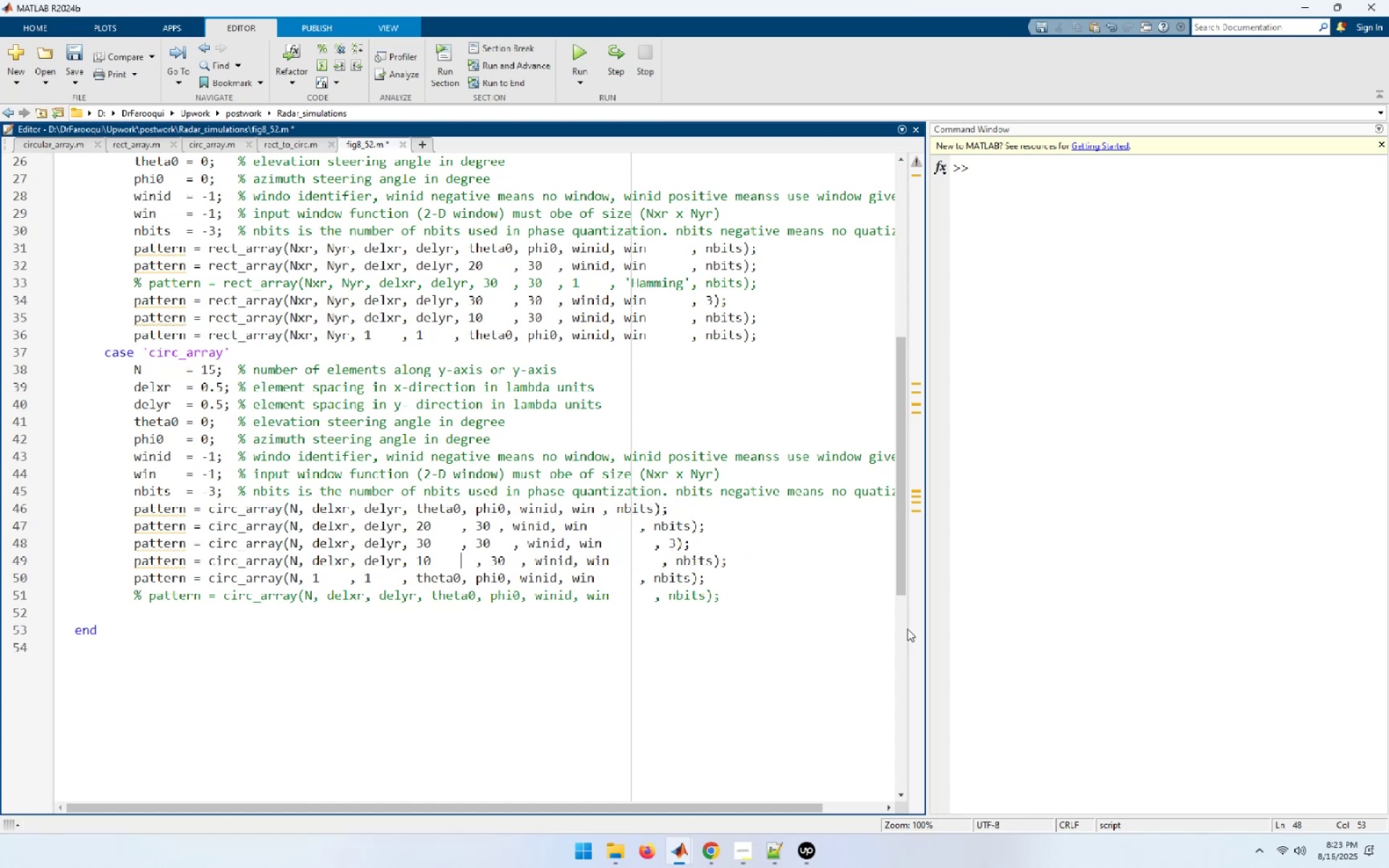 
key(Delete)
 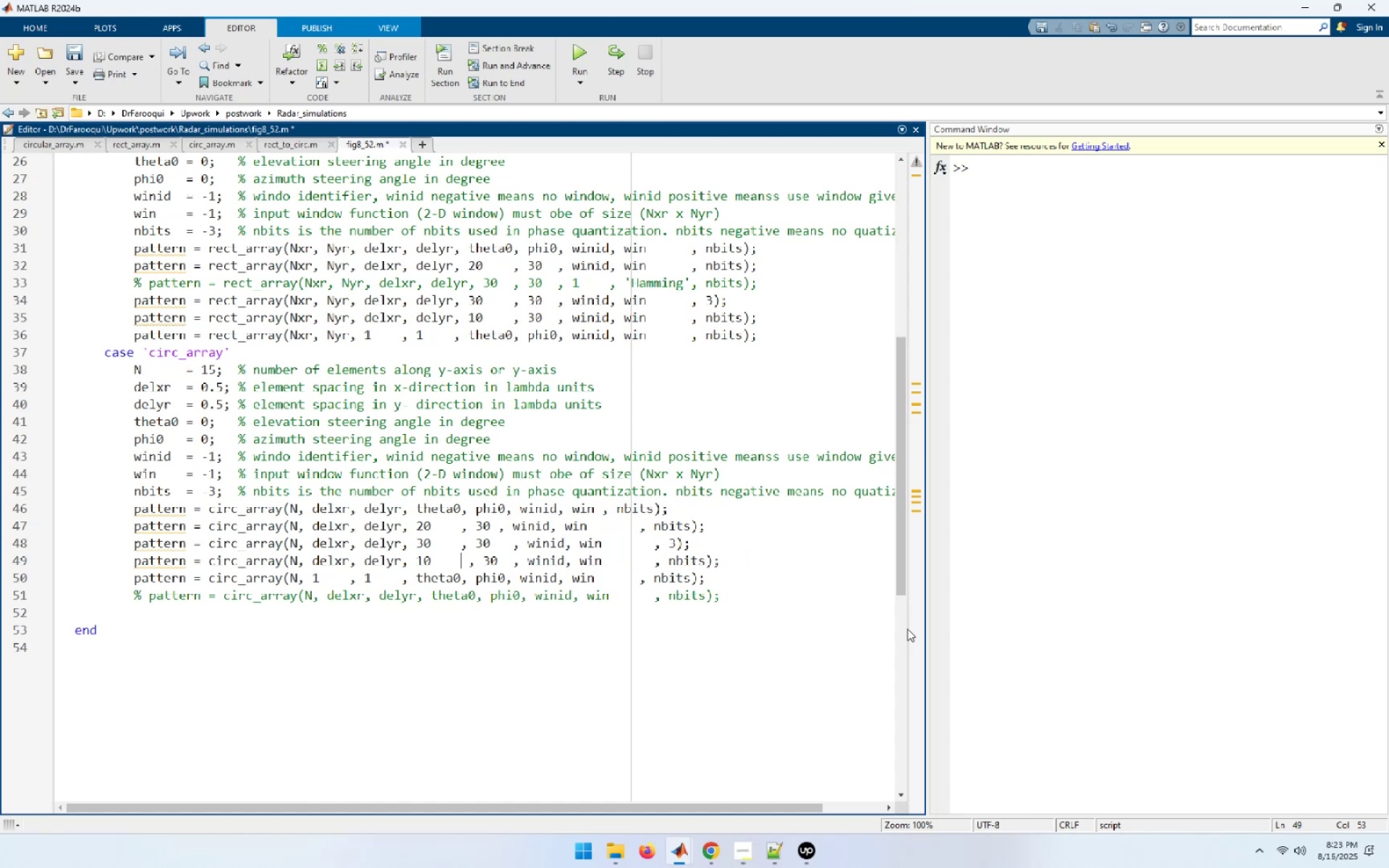 
key(Delete)
 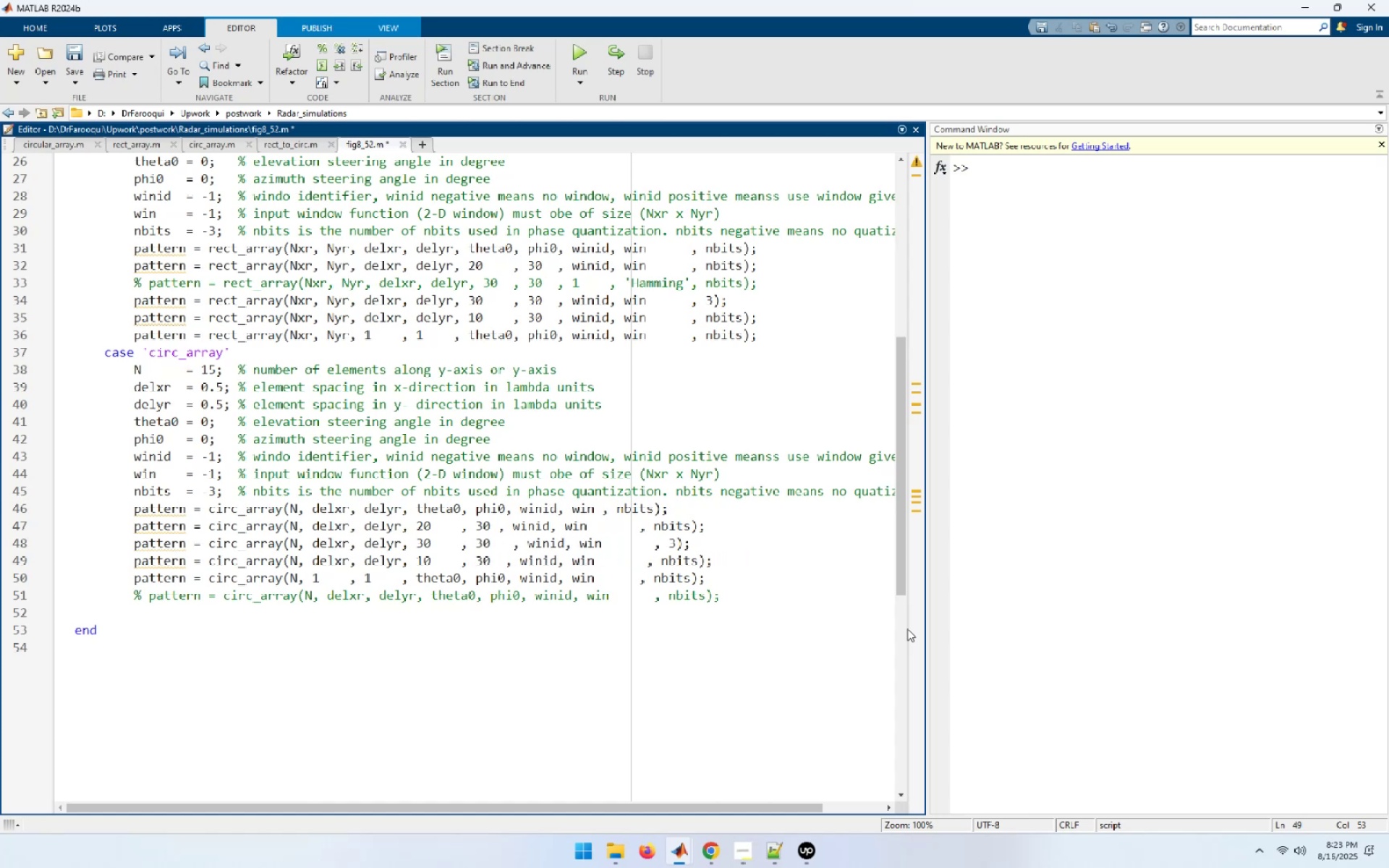 
key(ArrowUp)
 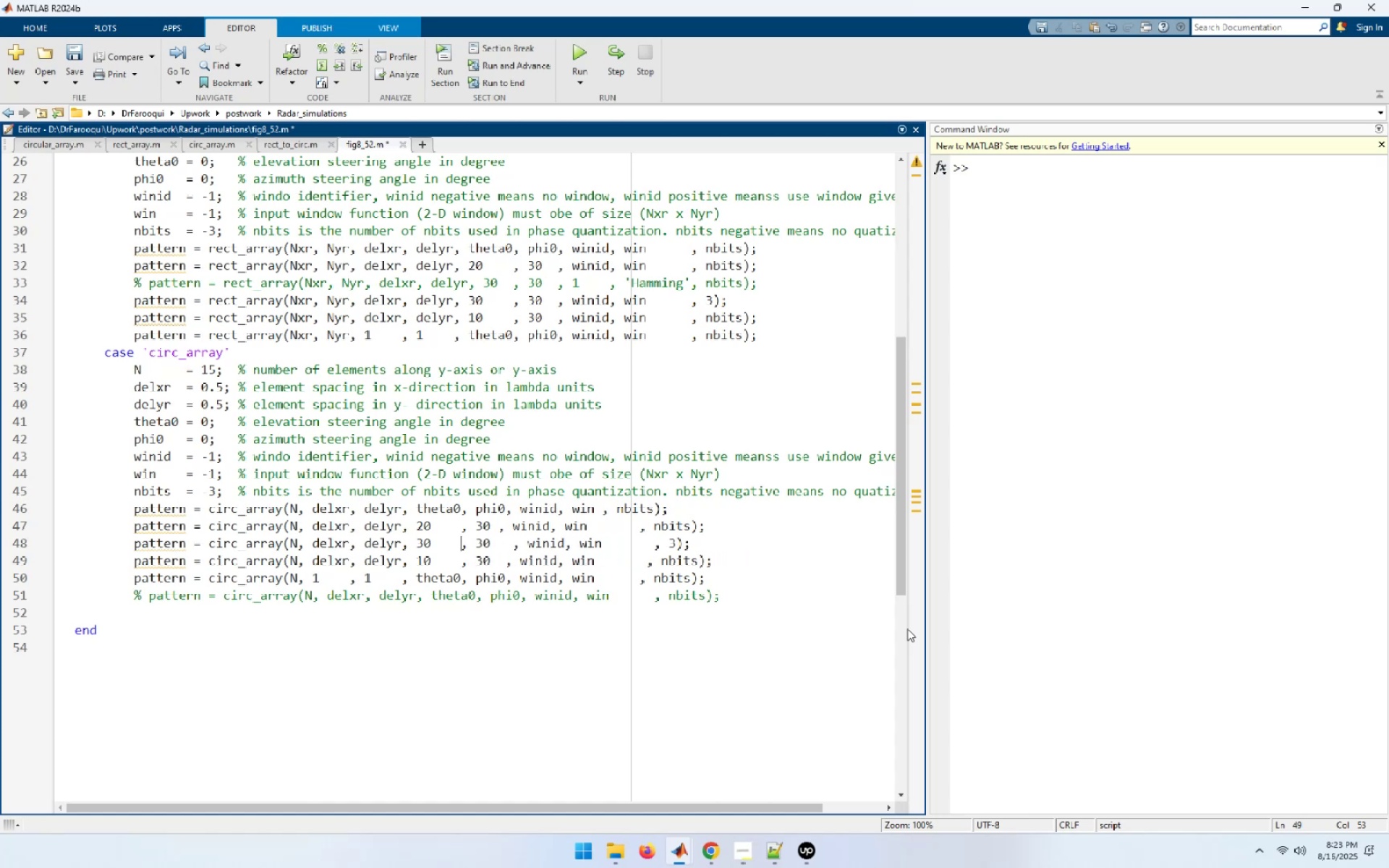 
key(ArrowUp)
 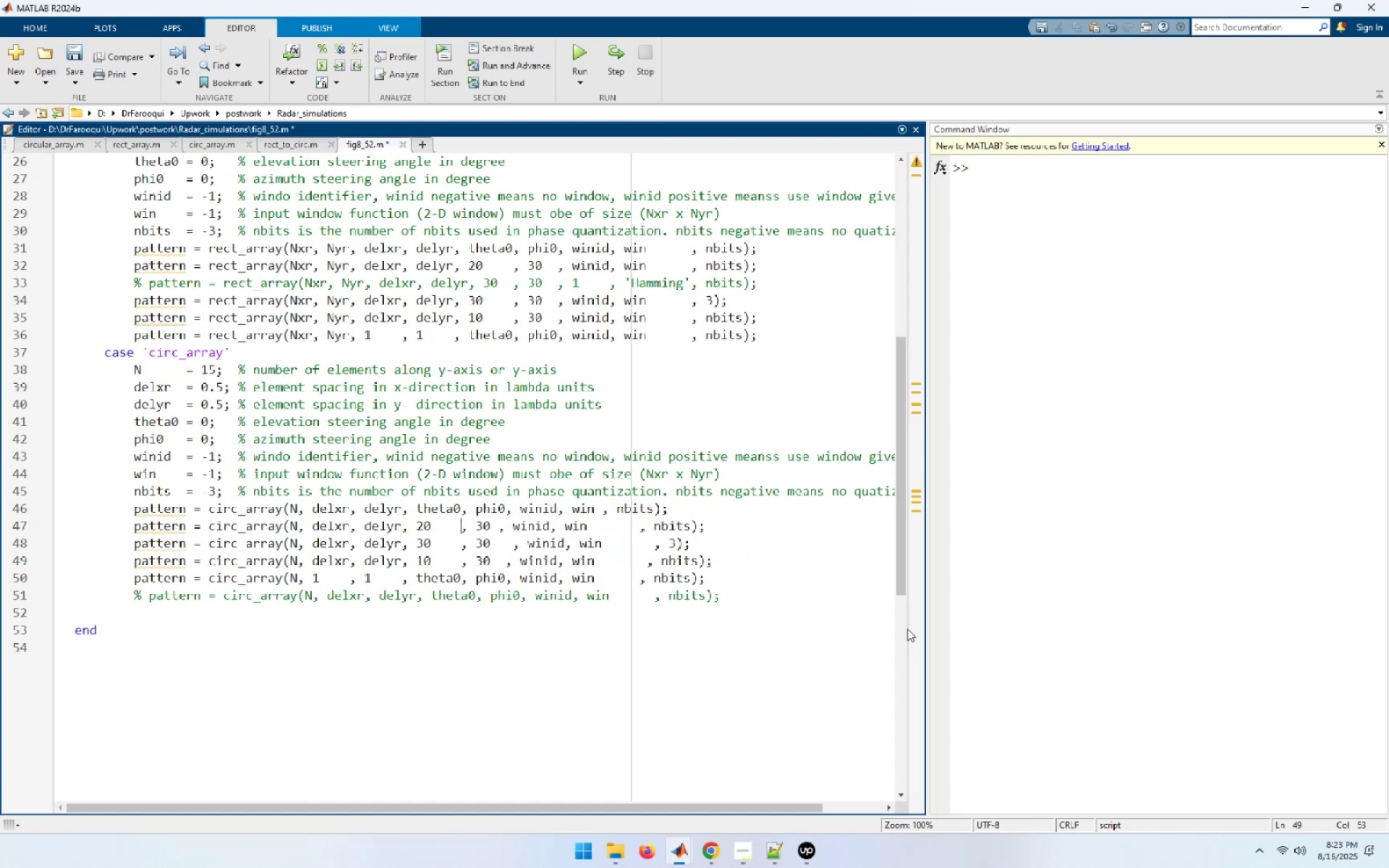 
key(ArrowUp)
 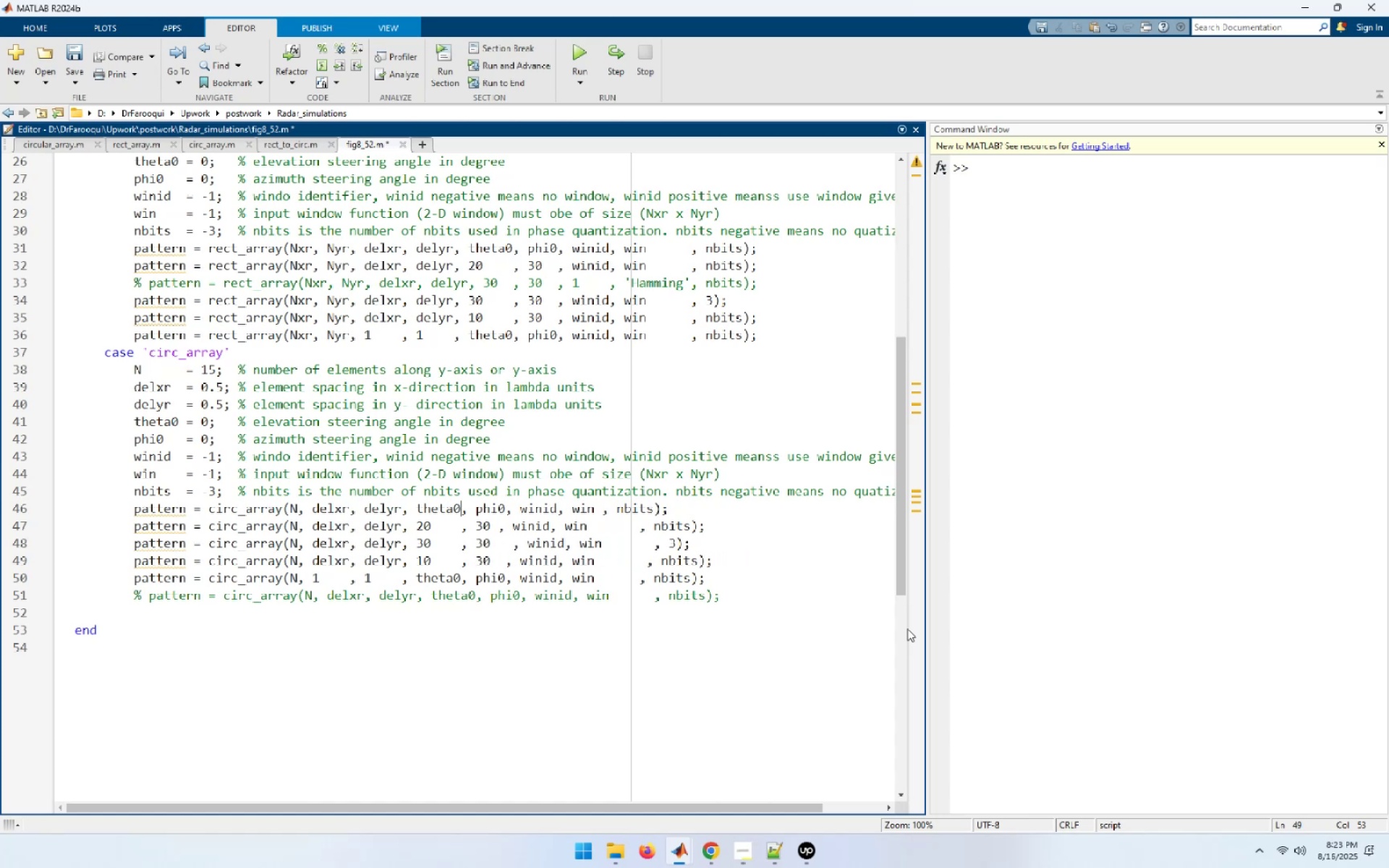 
hold_key(key=ArrowRight, duration=0.62)
 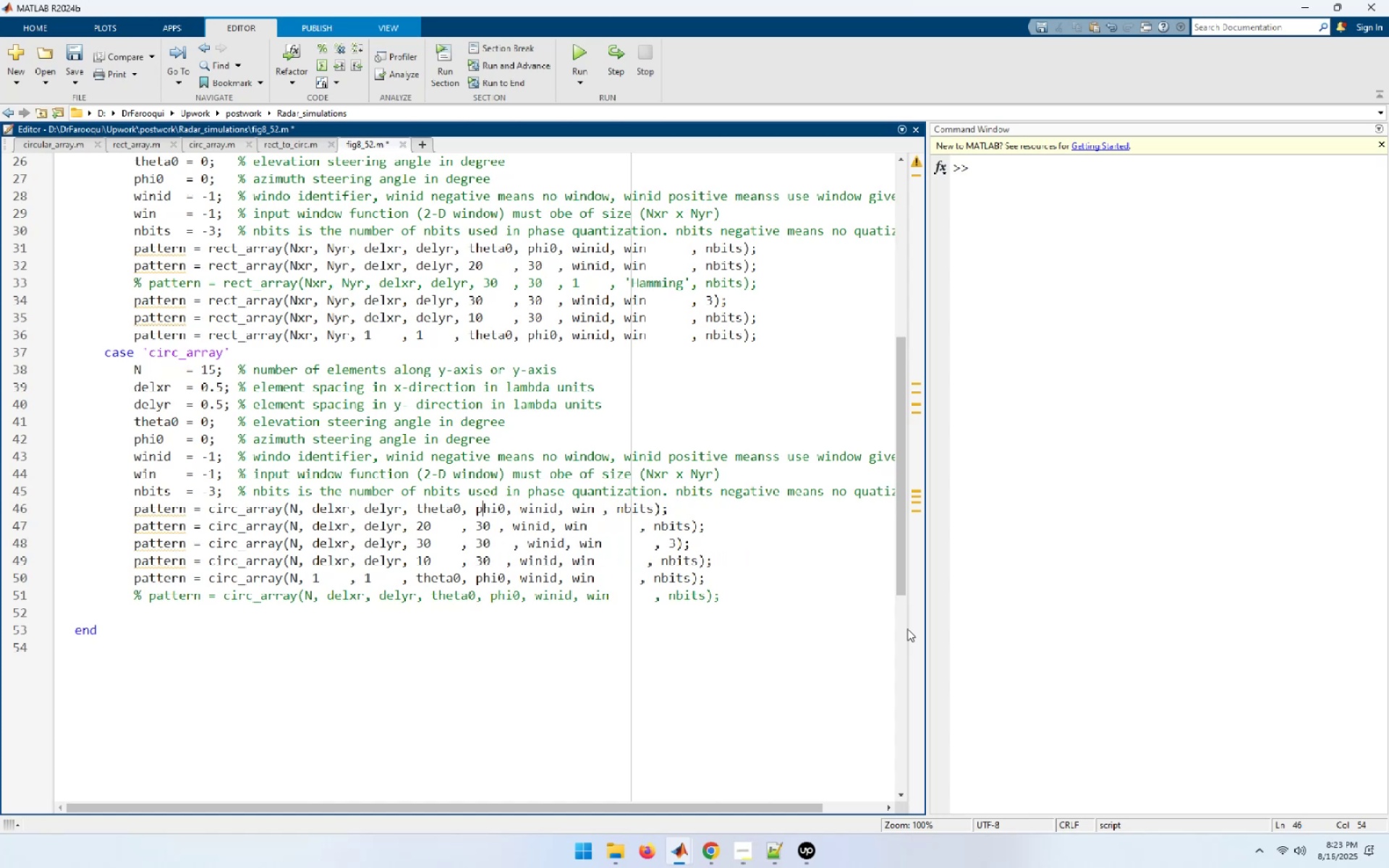 
key(ArrowDown)
 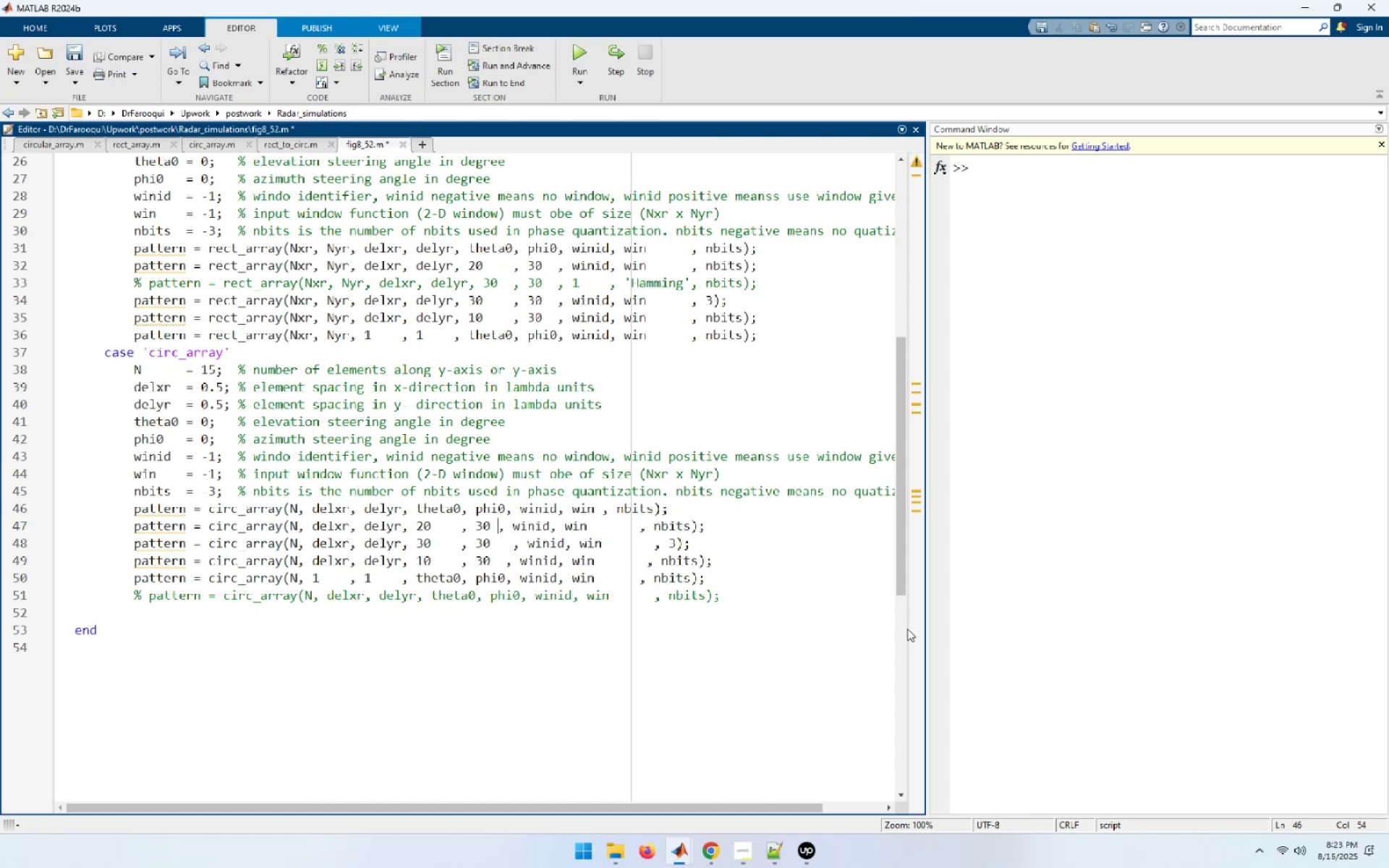 
key(Space)
 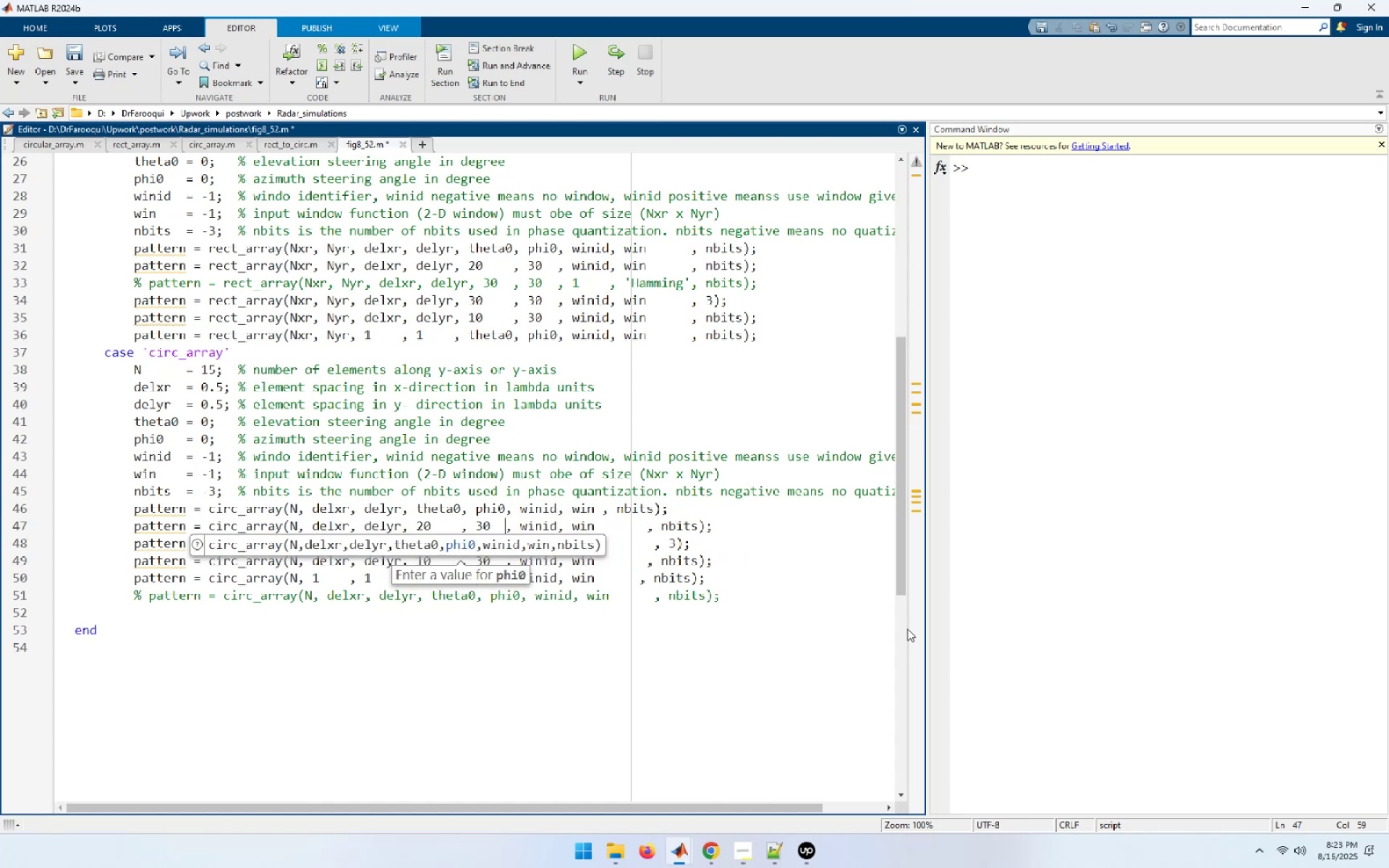 
key(ArrowDown)
 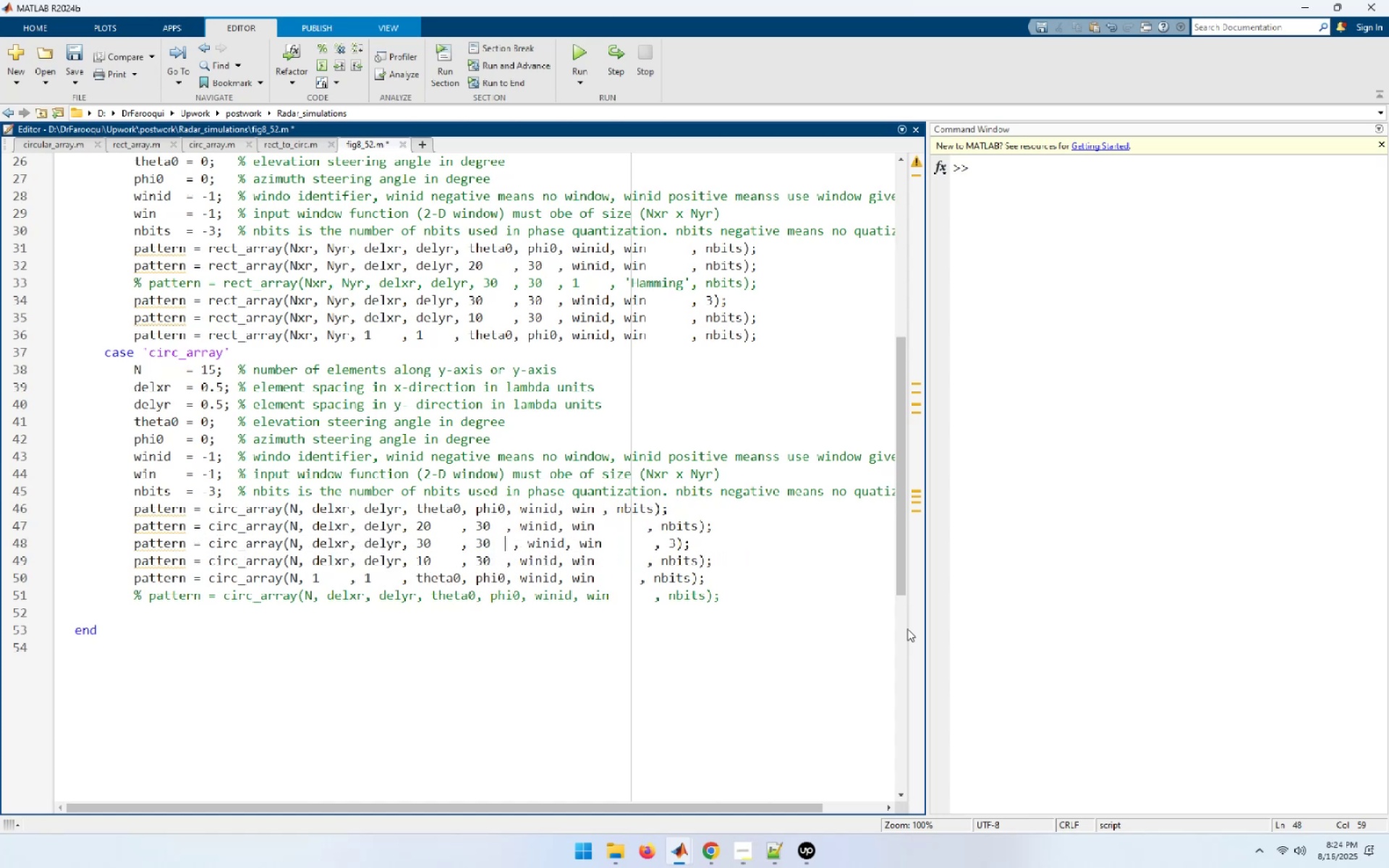 
key(Delete)
 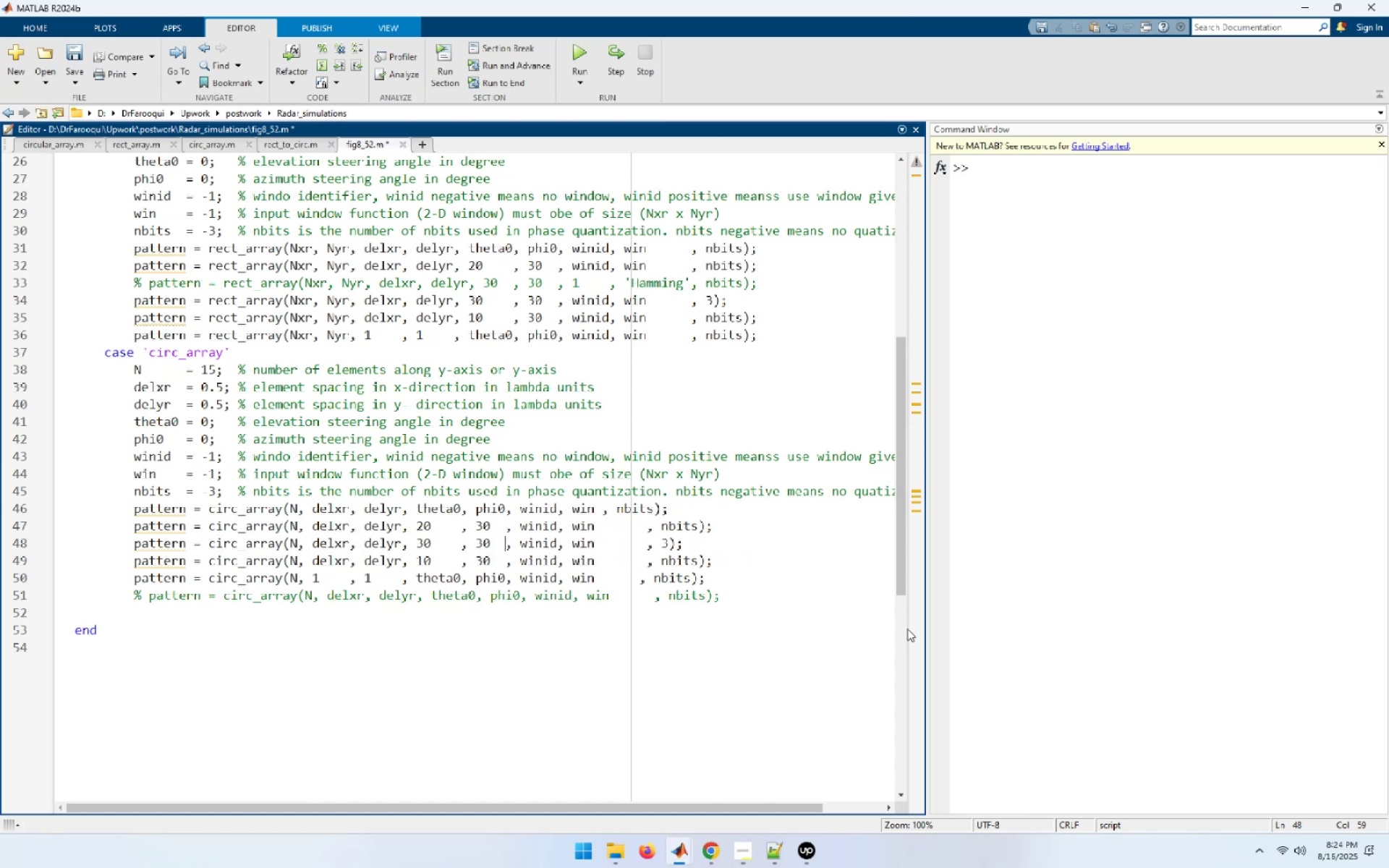 
key(ArrowDown)
 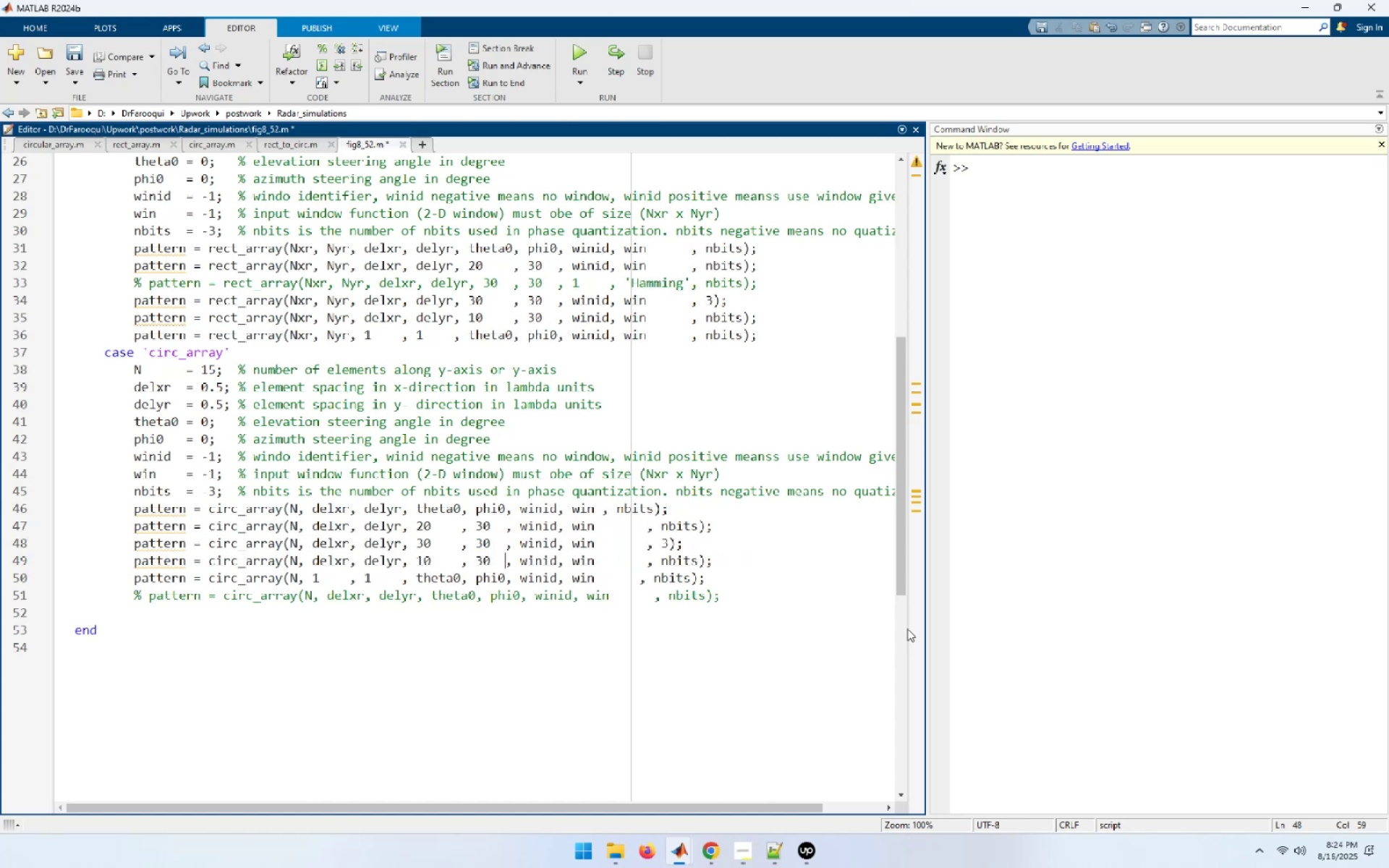 
key(ArrowDown)
 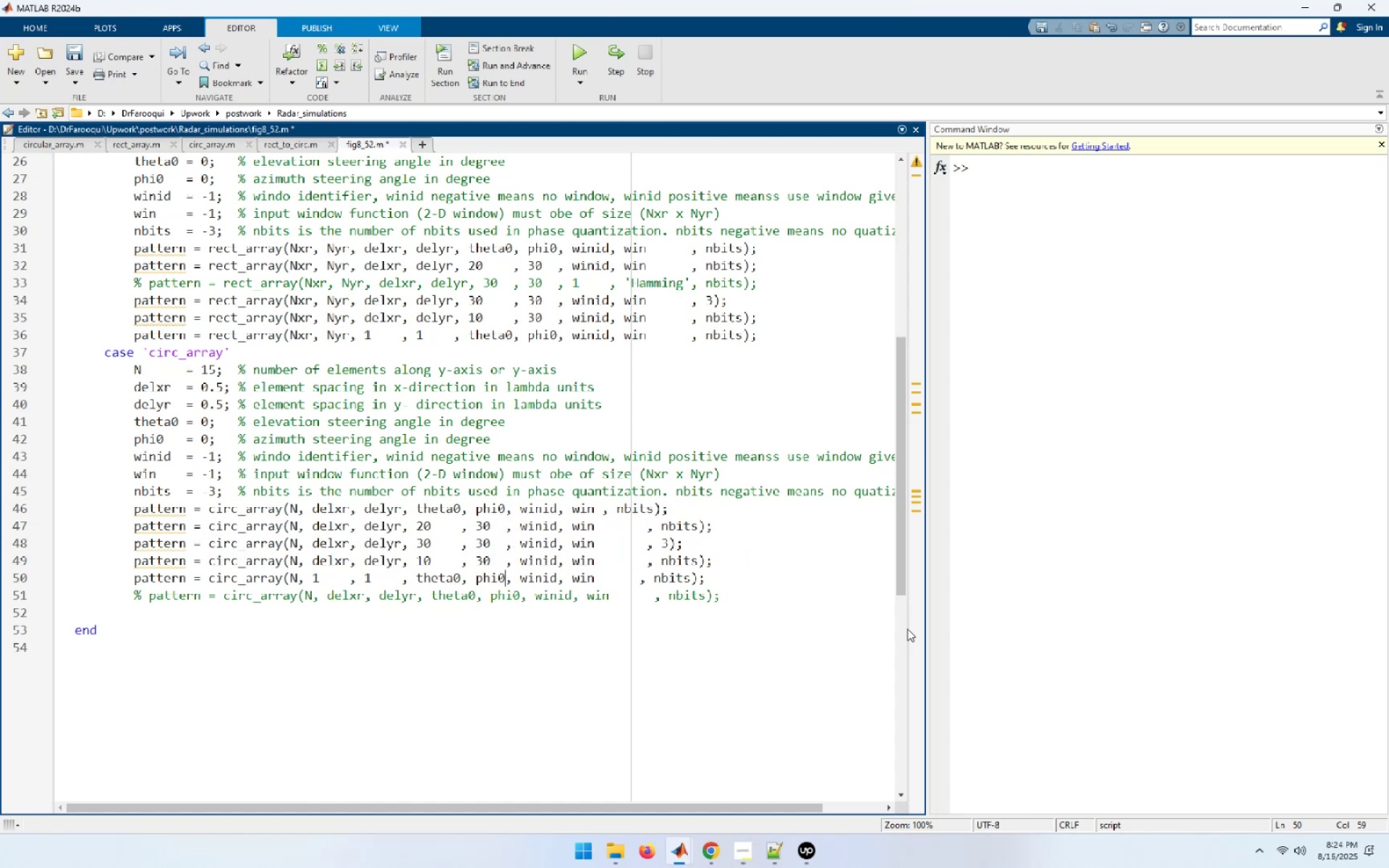 
key(ArrowUp)
 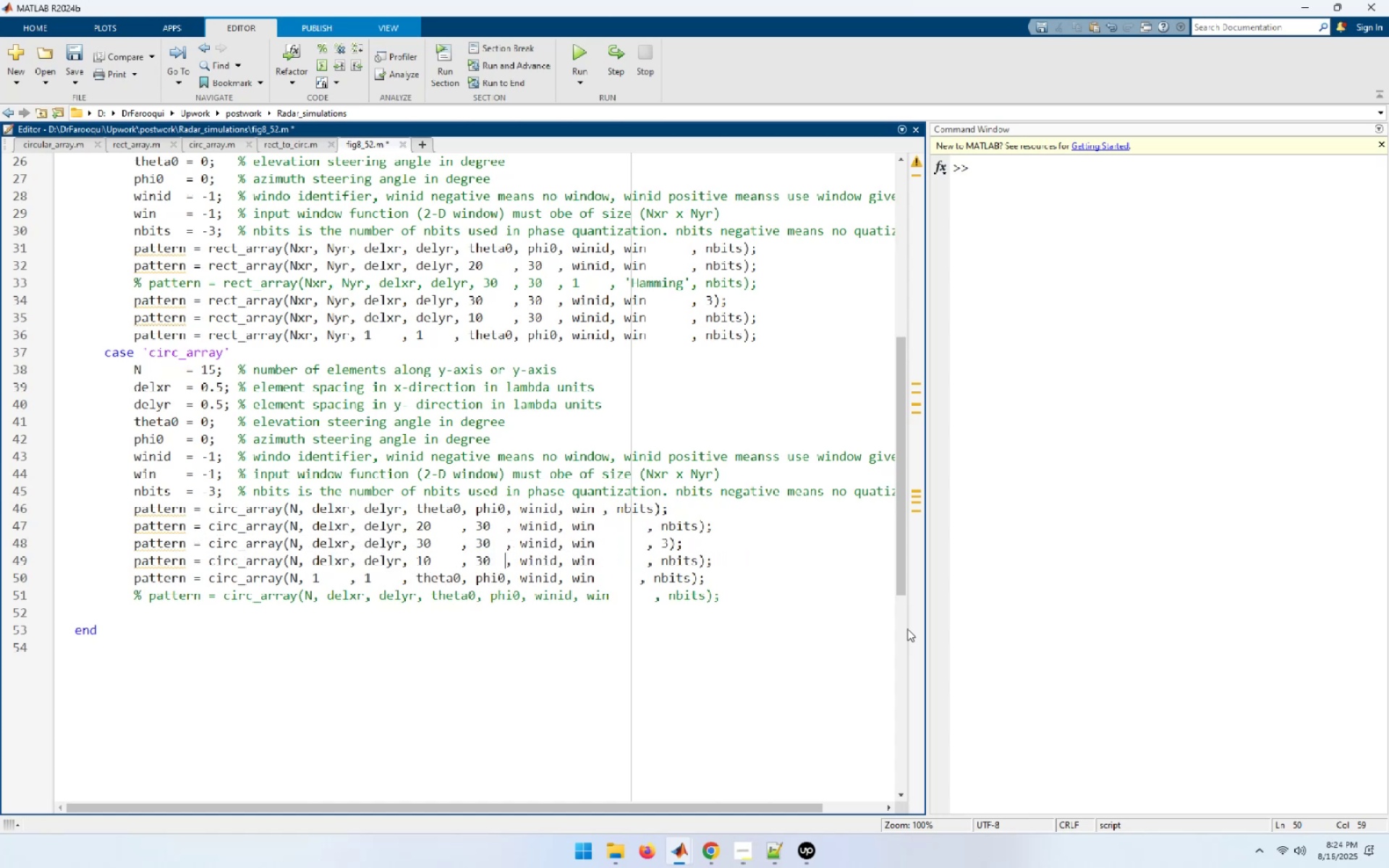 
key(ArrowUp)
 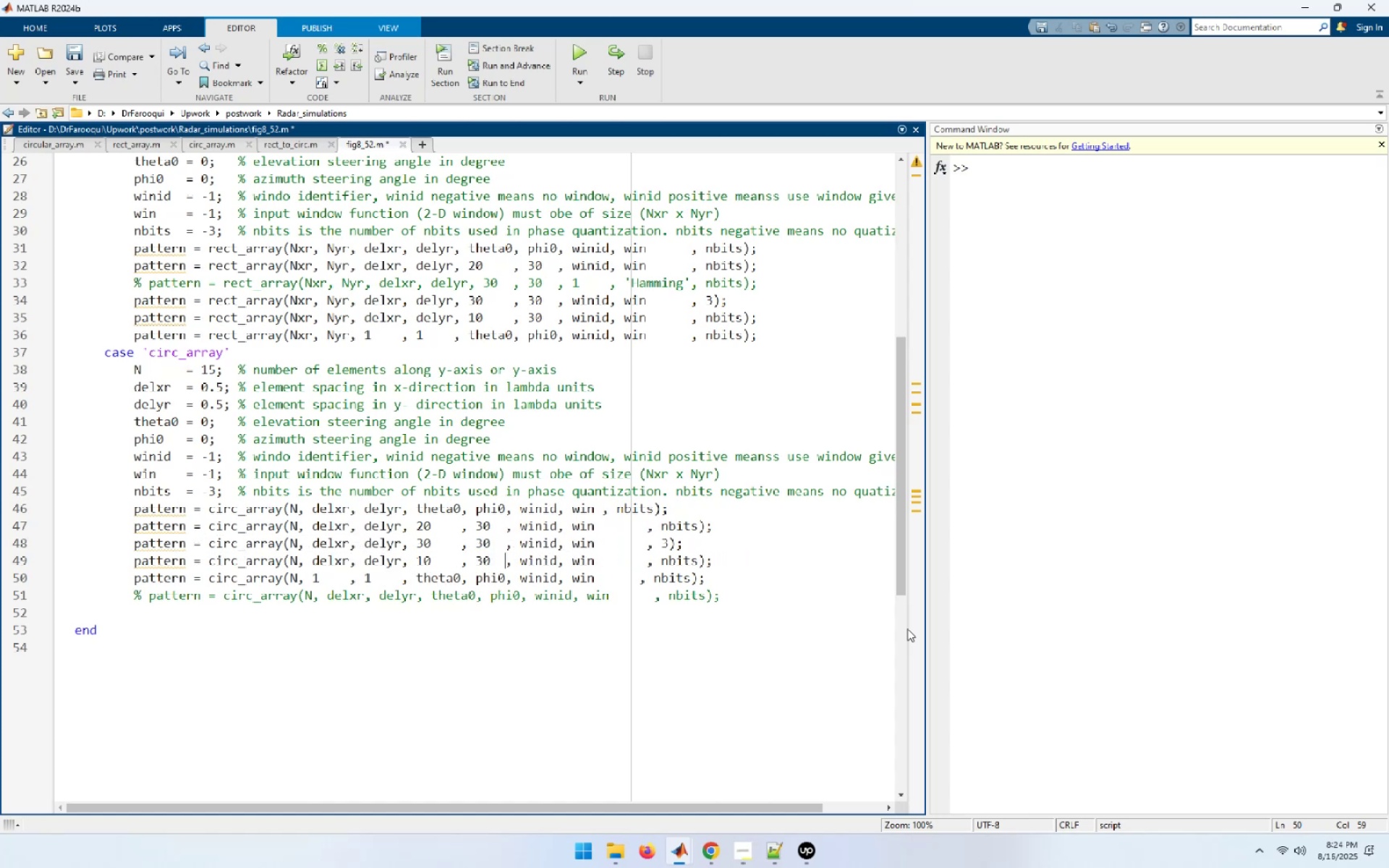 
key(ArrowUp)
 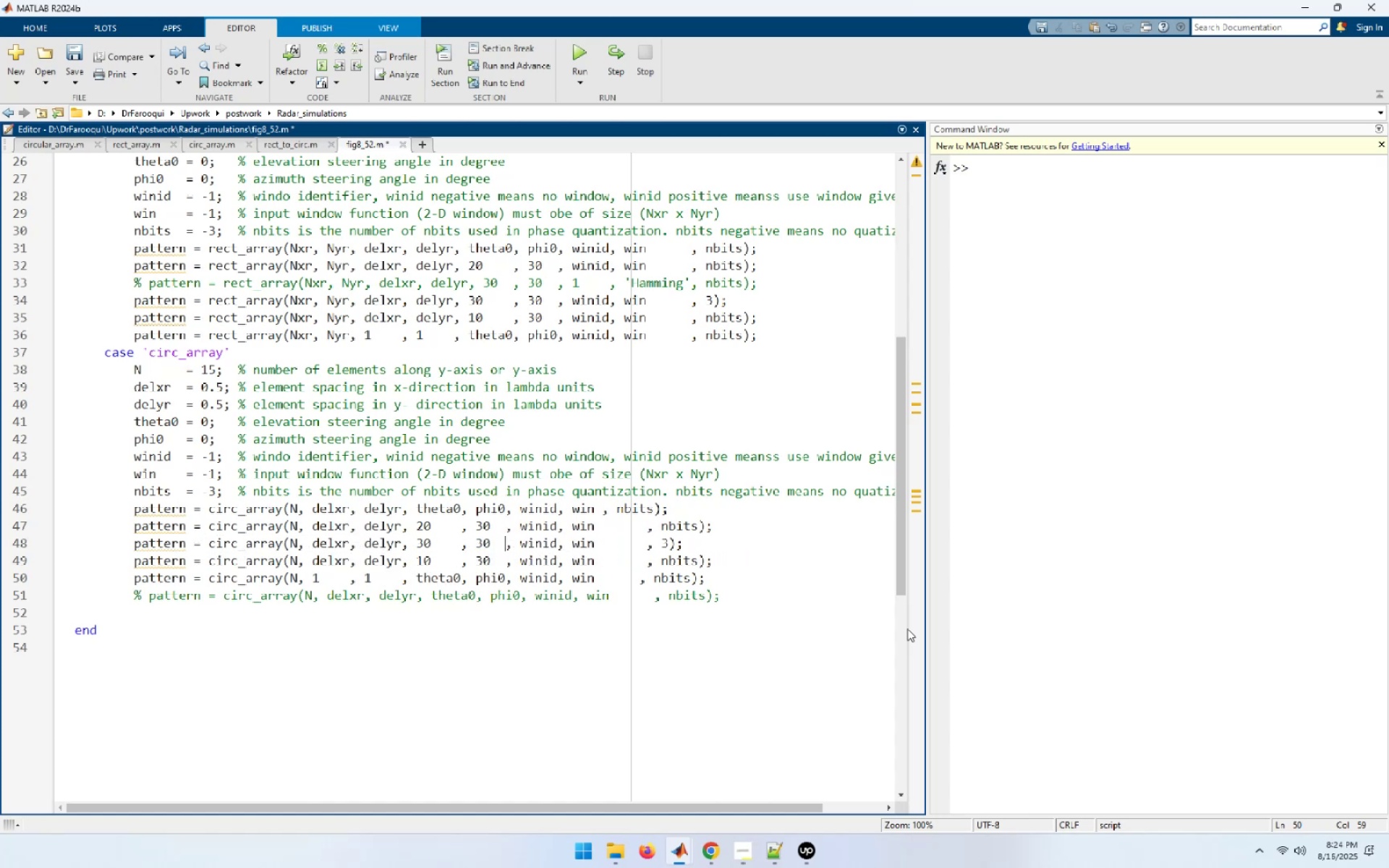 
key(ArrowUp)
 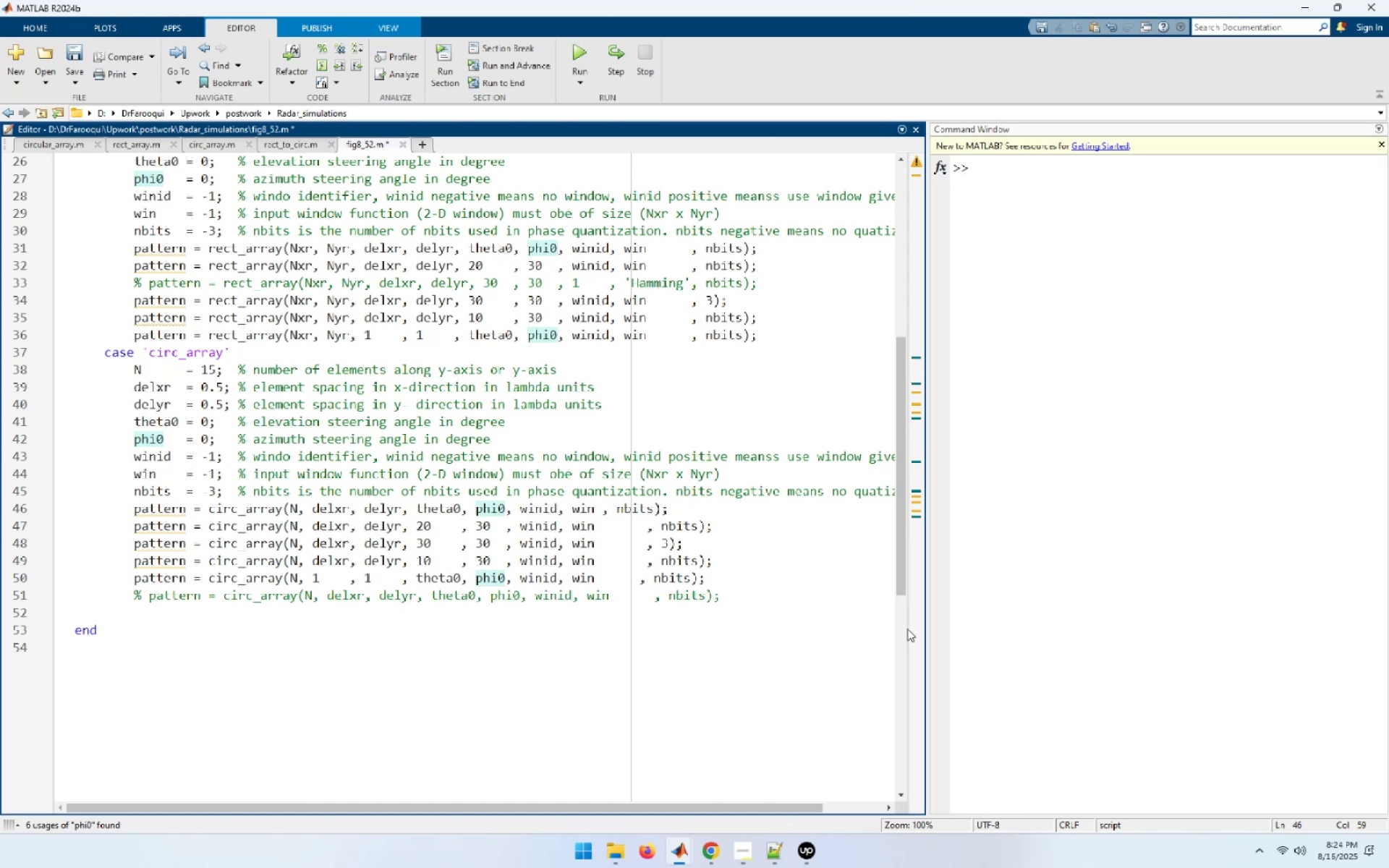 
hold_key(key=ArrowRight, duration=0.85)
 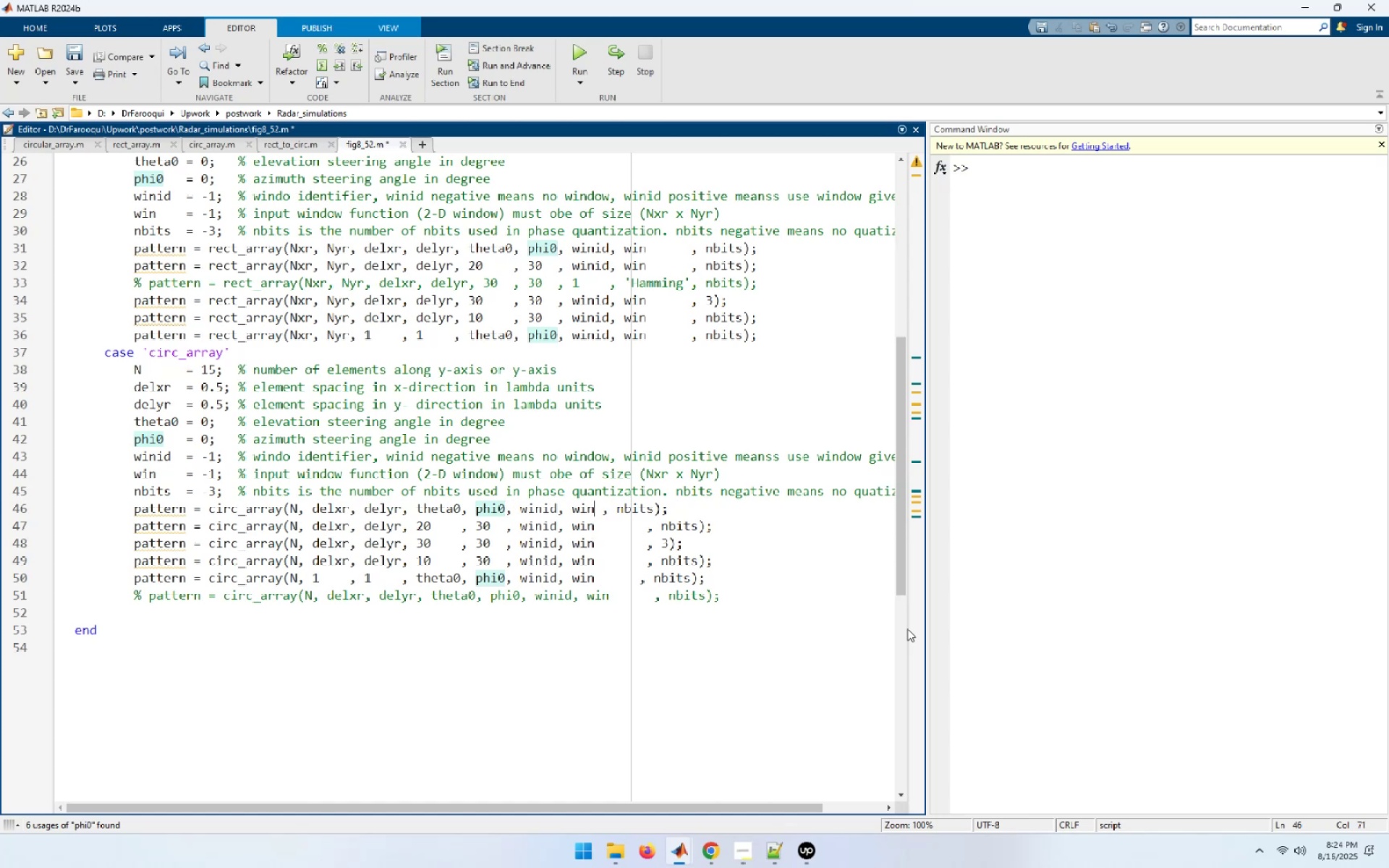 
key(ArrowDown)
 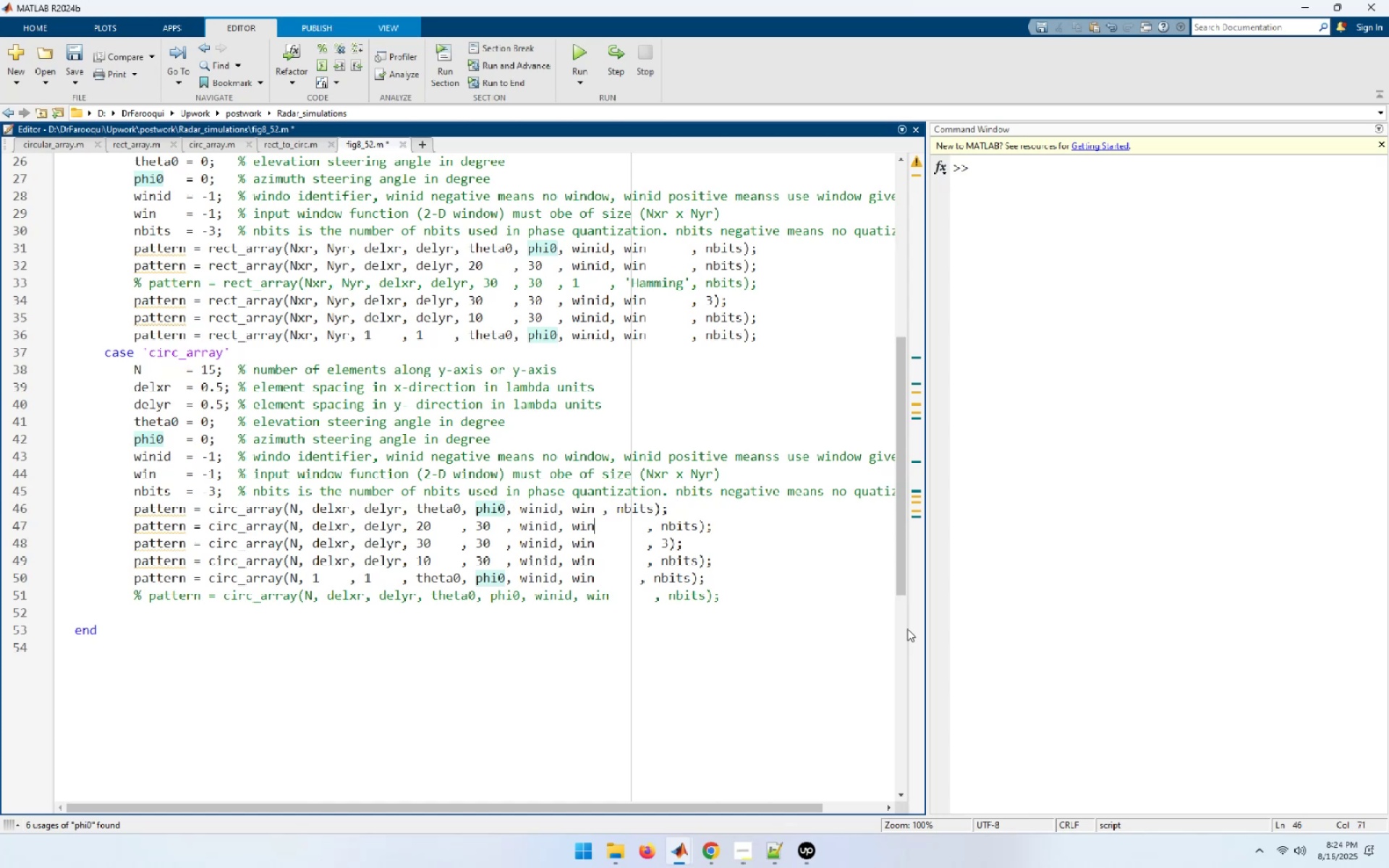 
key(Delete)
 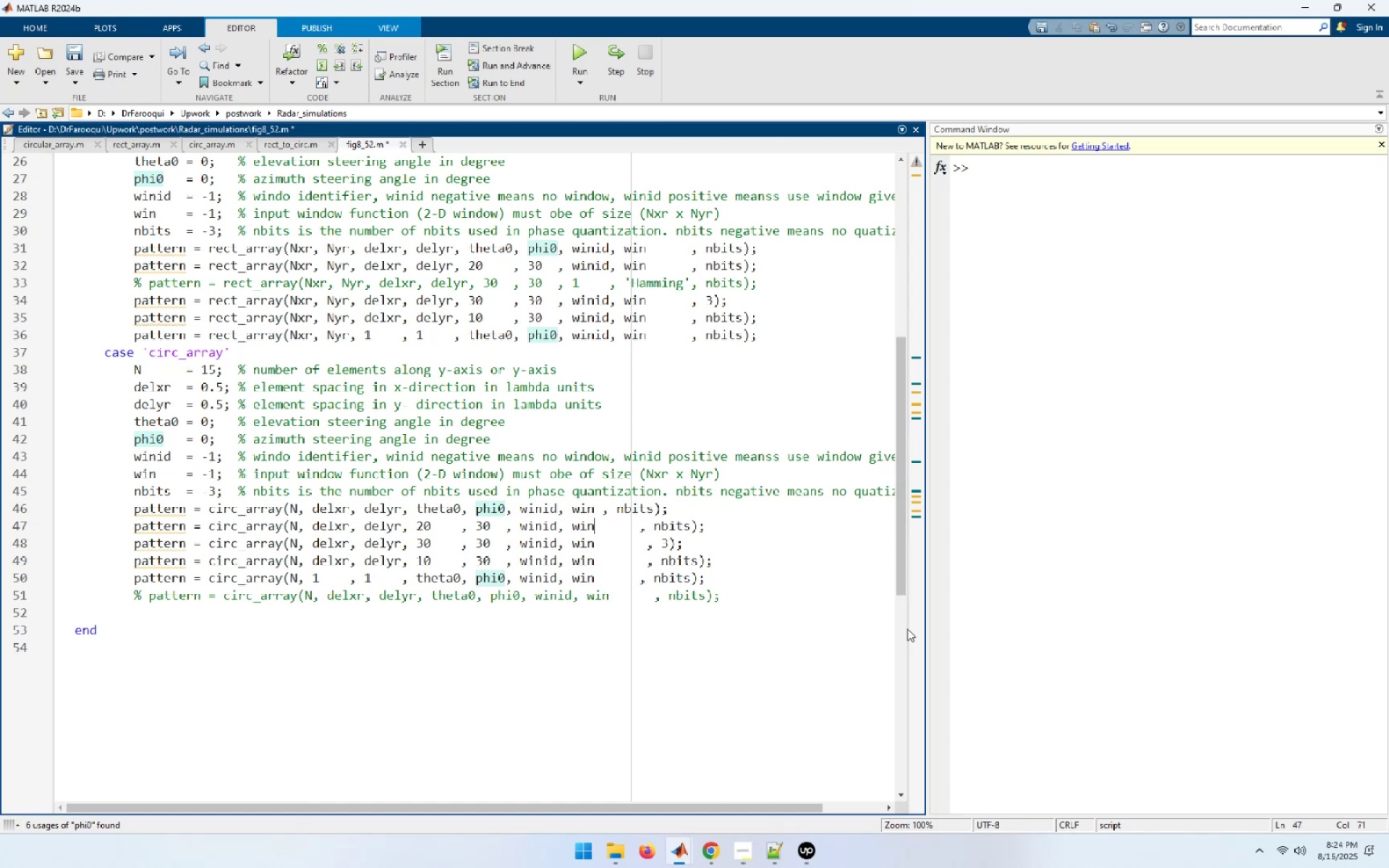 
key(Delete)
 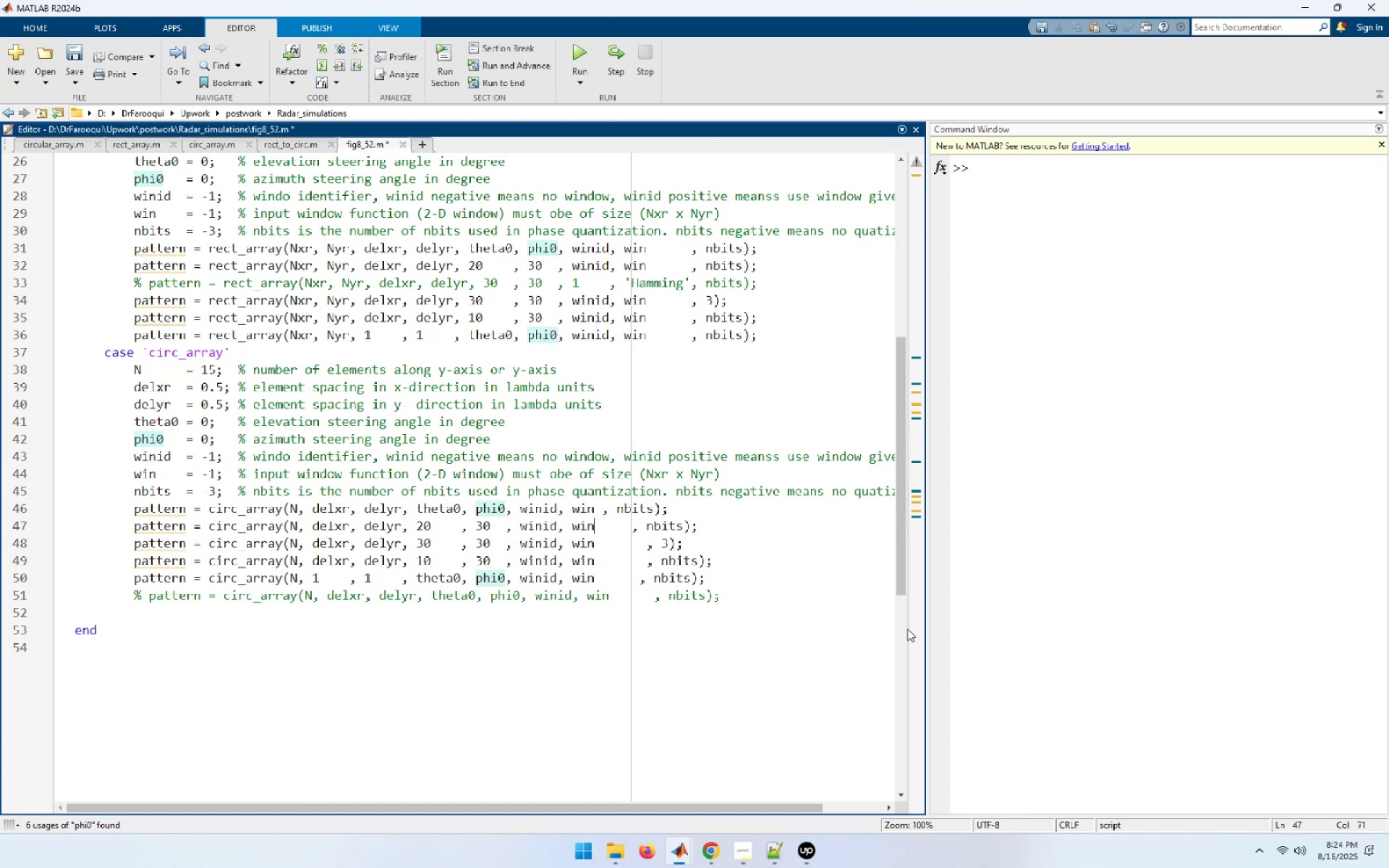 
key(Delete)
 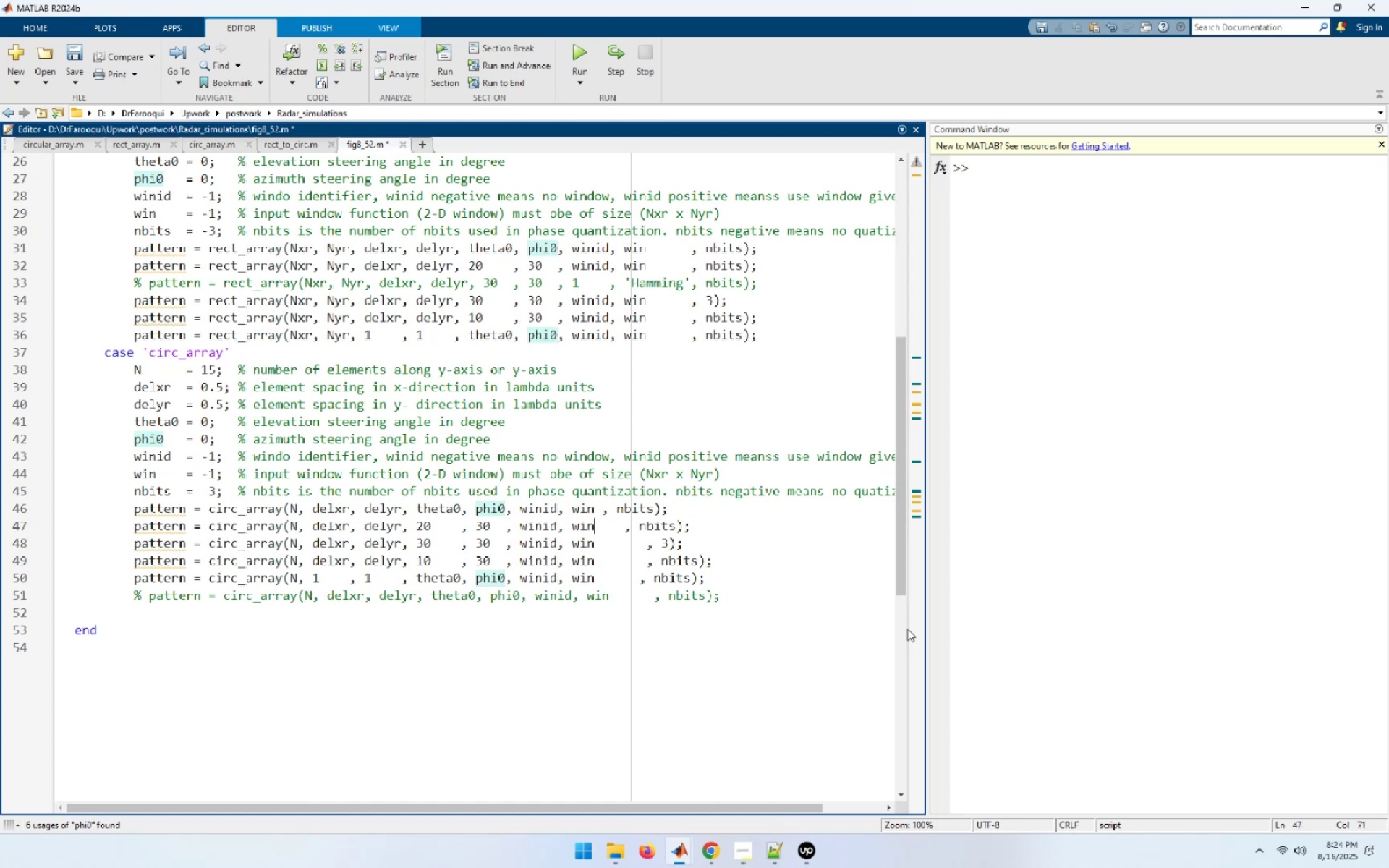 
key(Delete)
 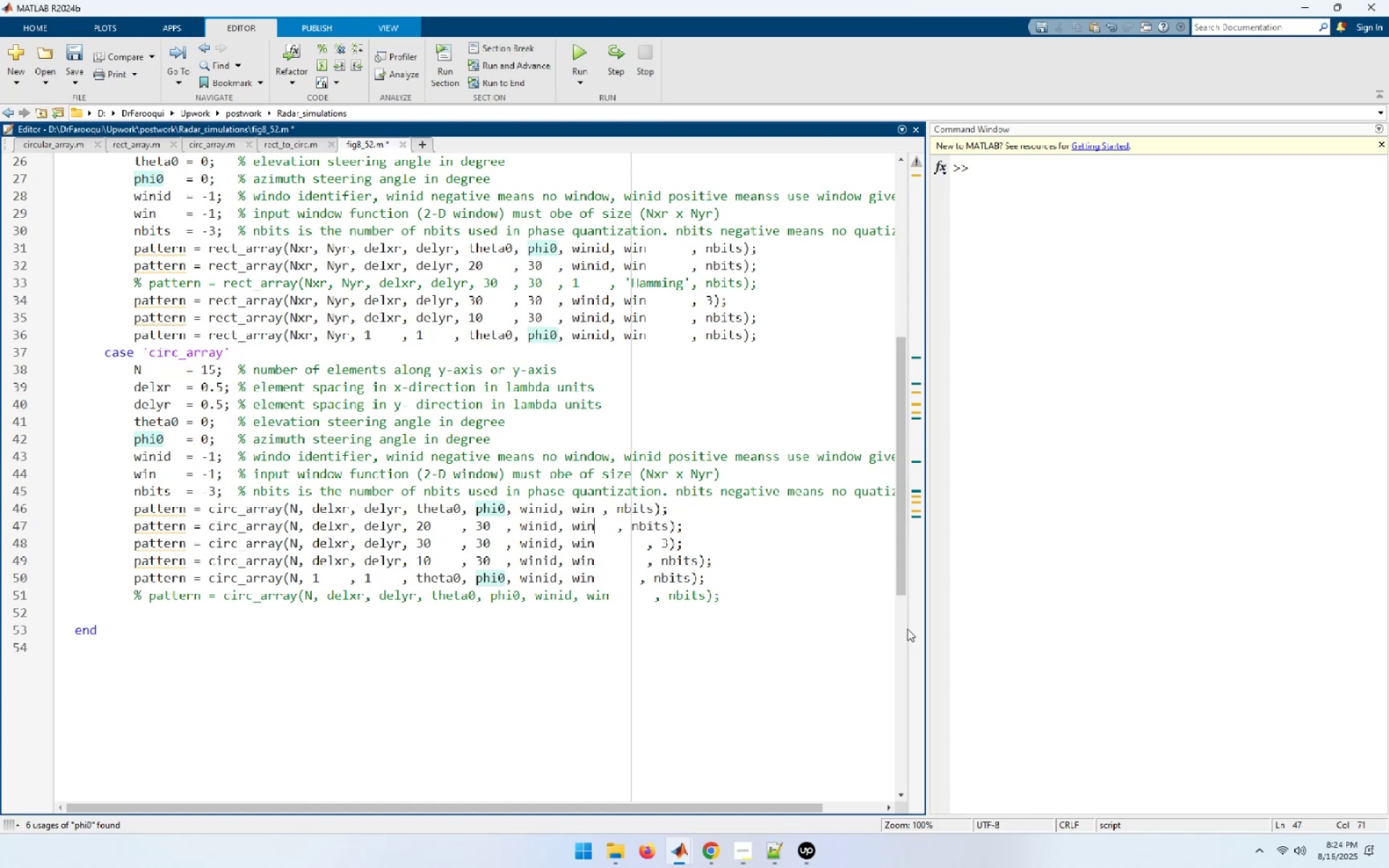 
key(Delete)
 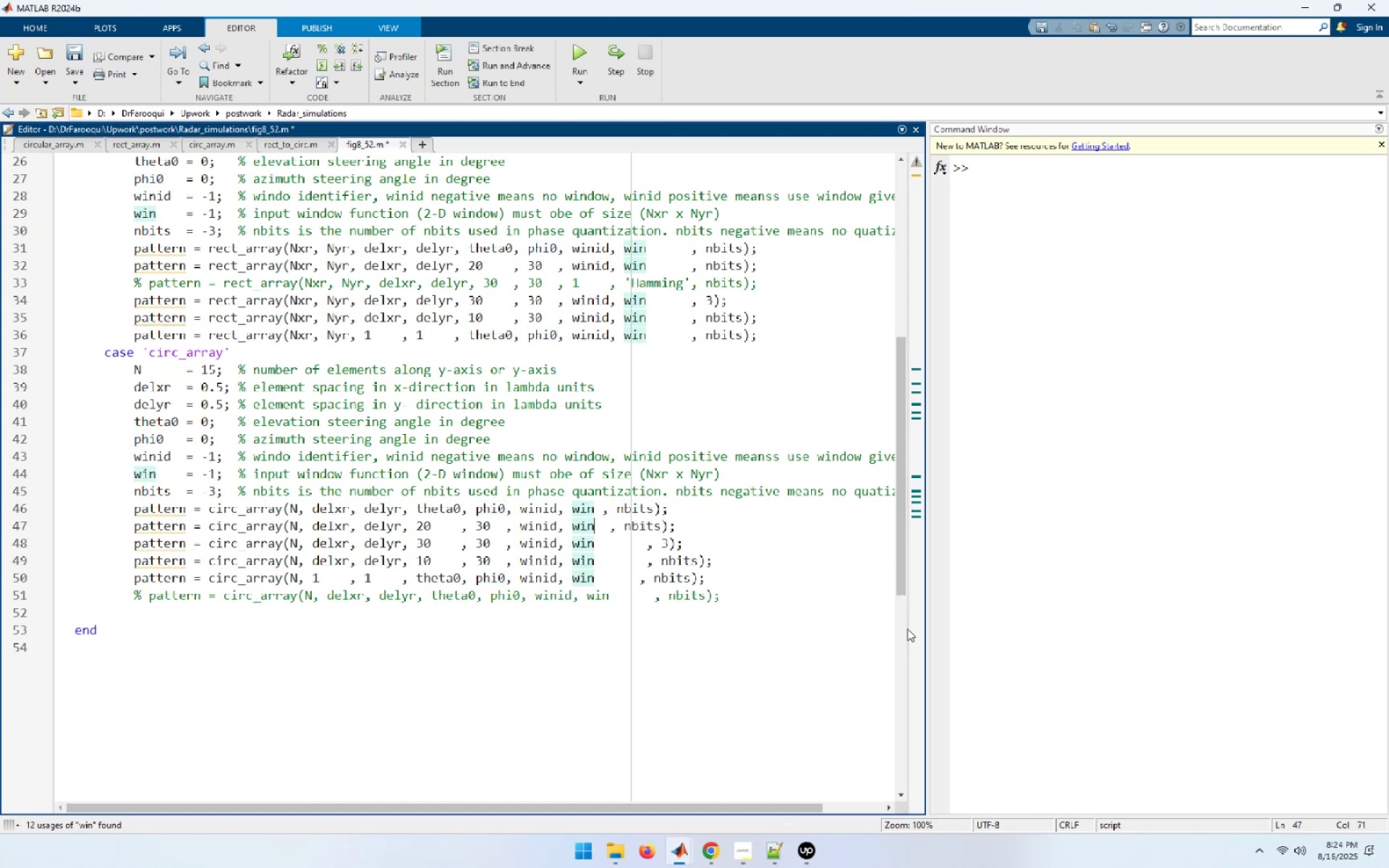 
key(Delete)
 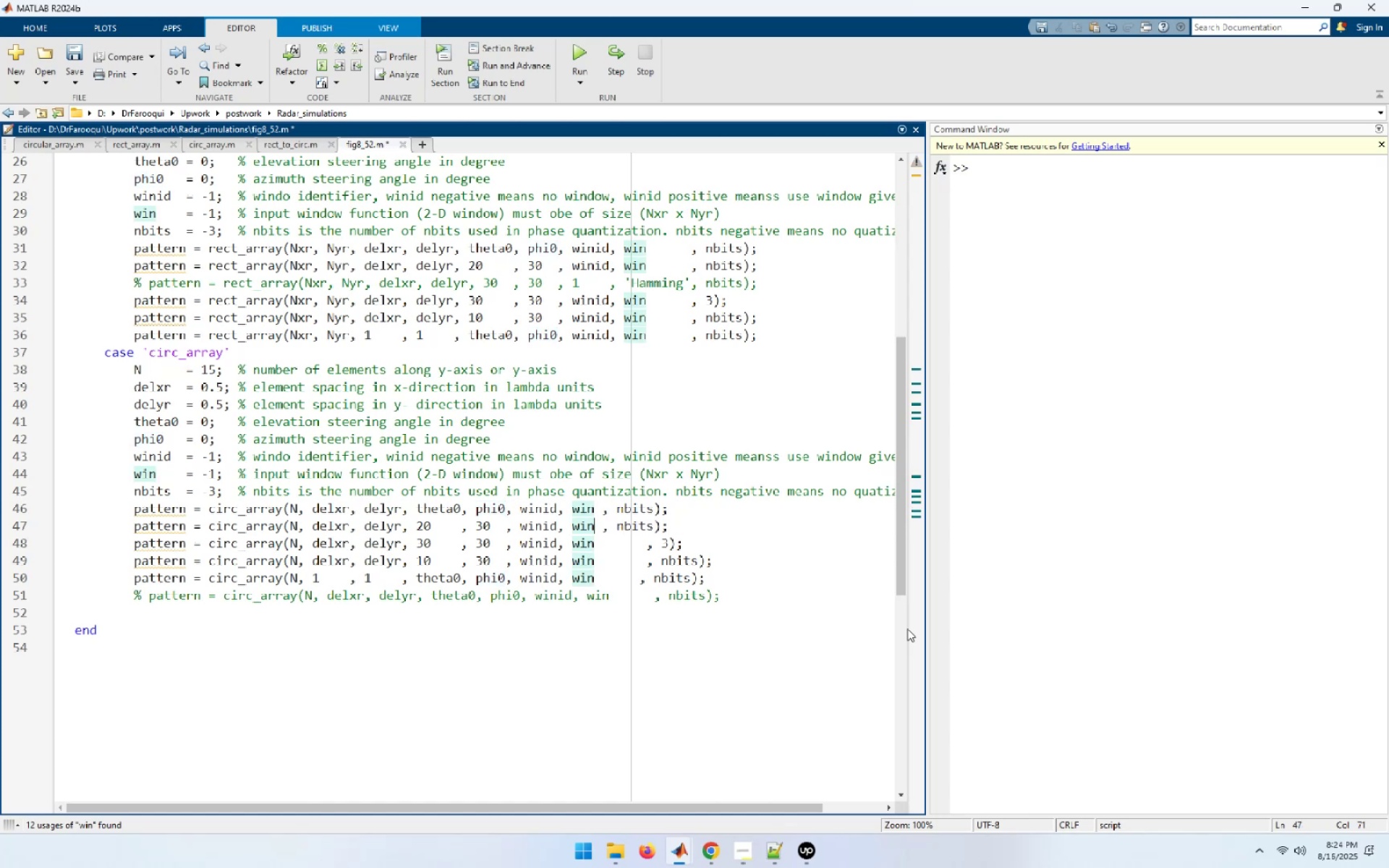 
key(ArrowDown)
 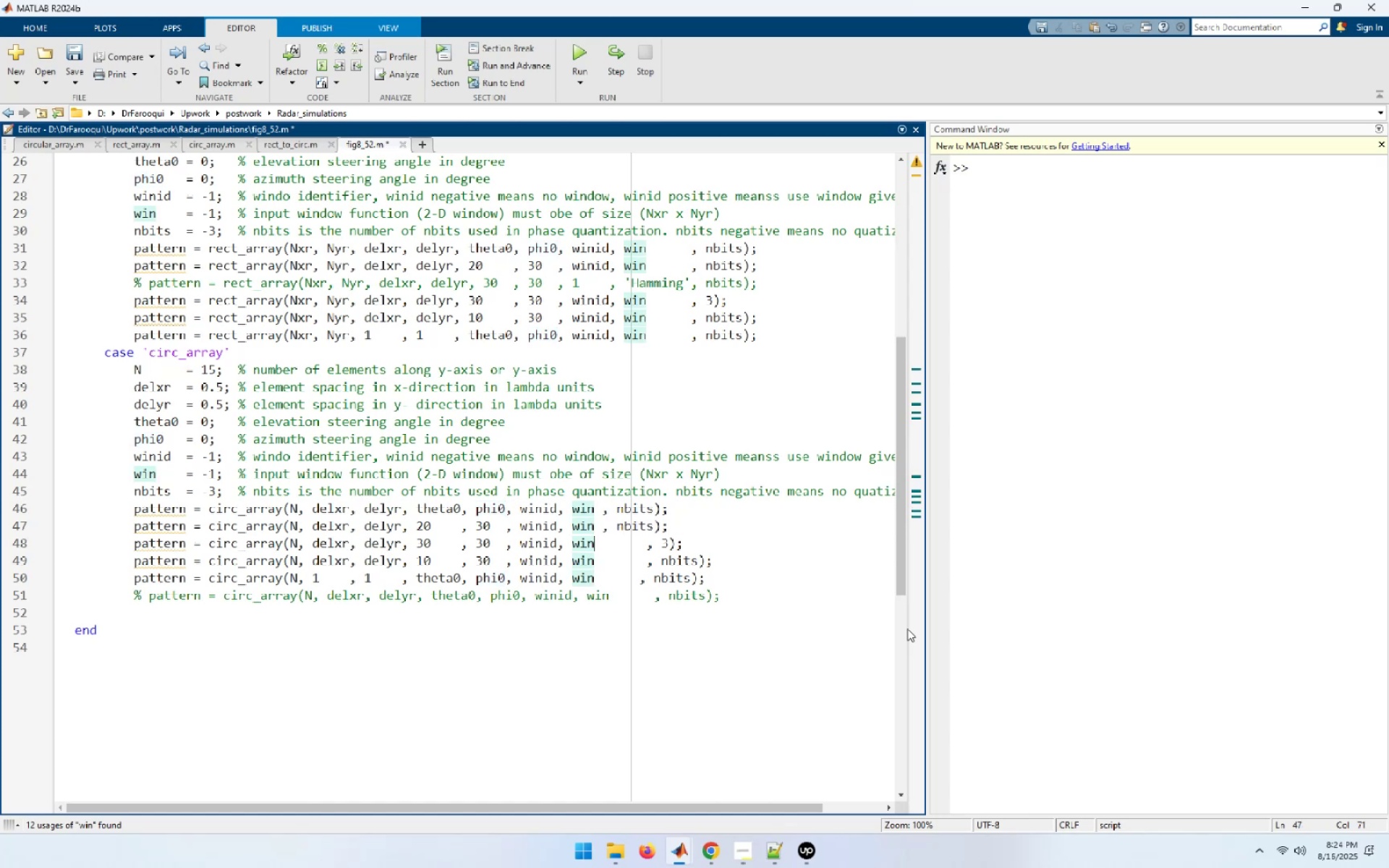 
key(Delete)
 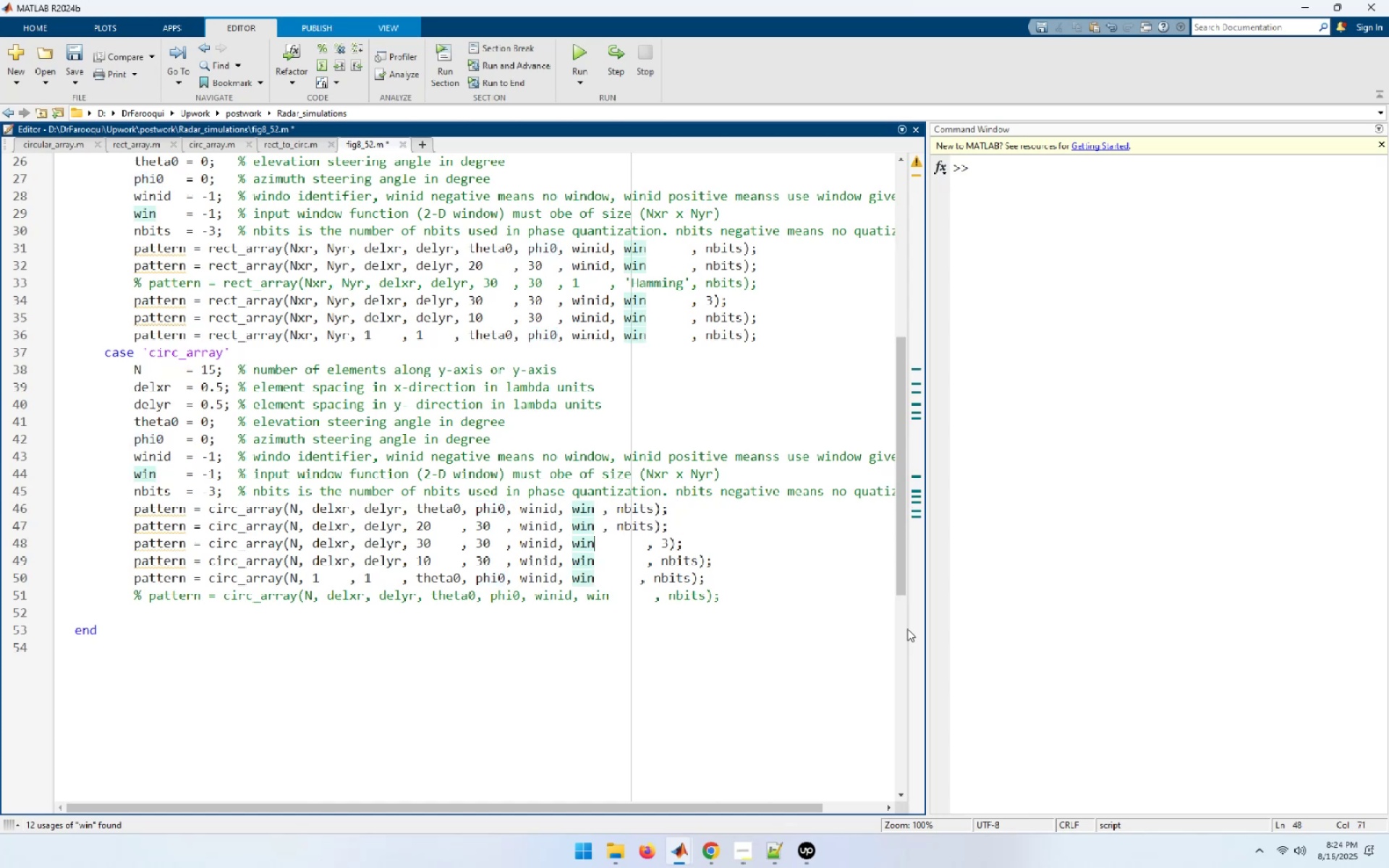 
key(Delete)
 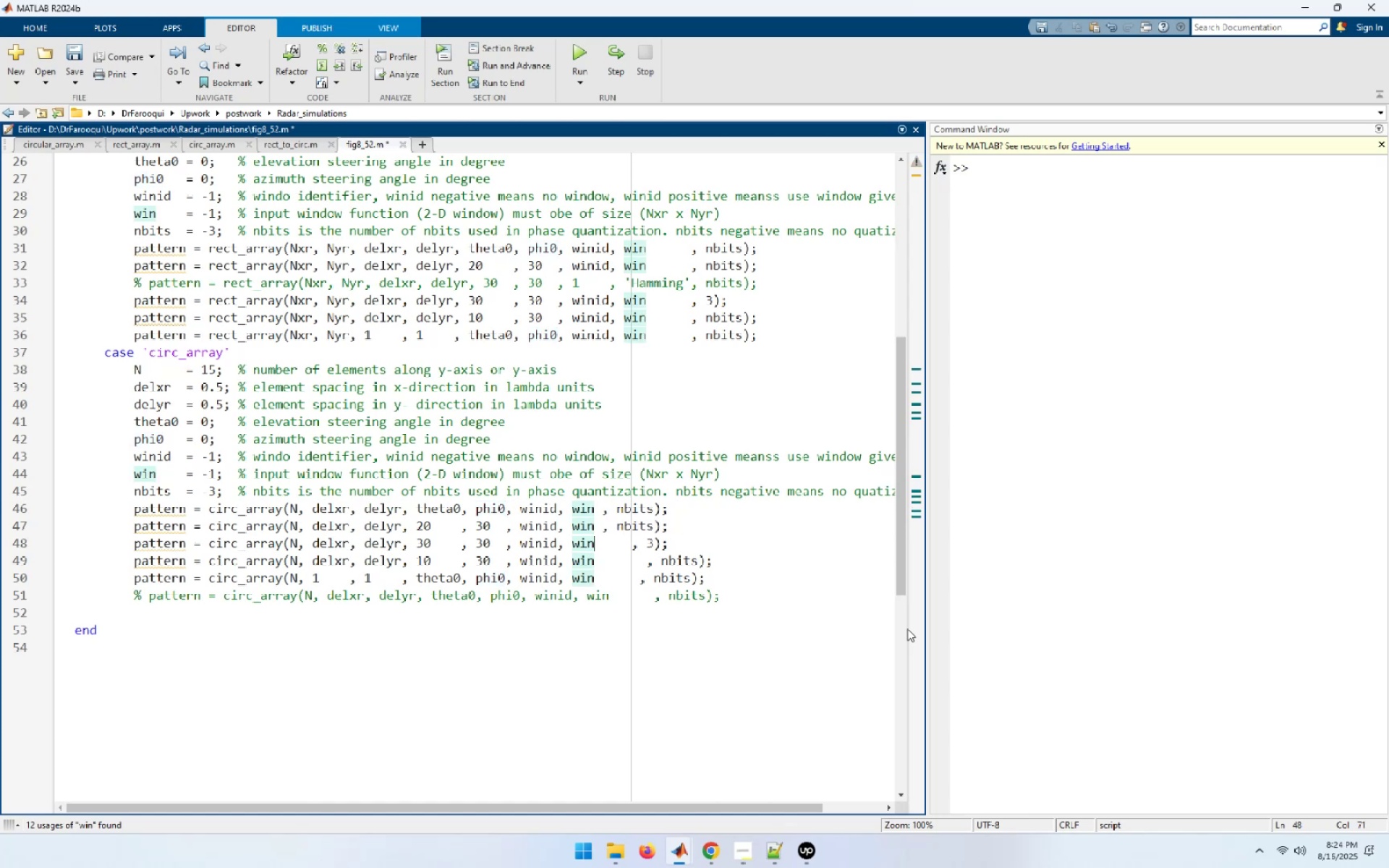 
key(Delete)
 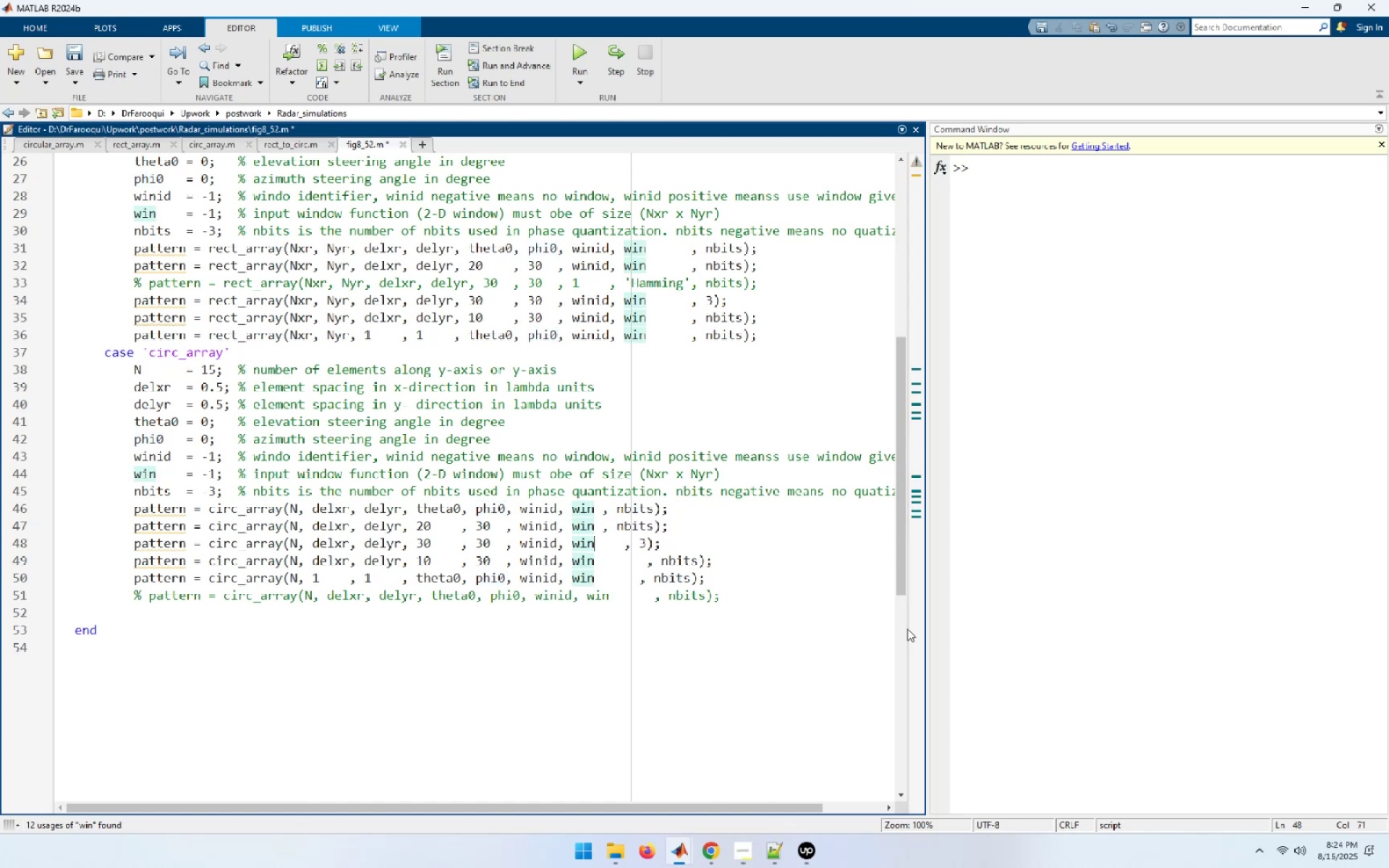 
key(Delete)
 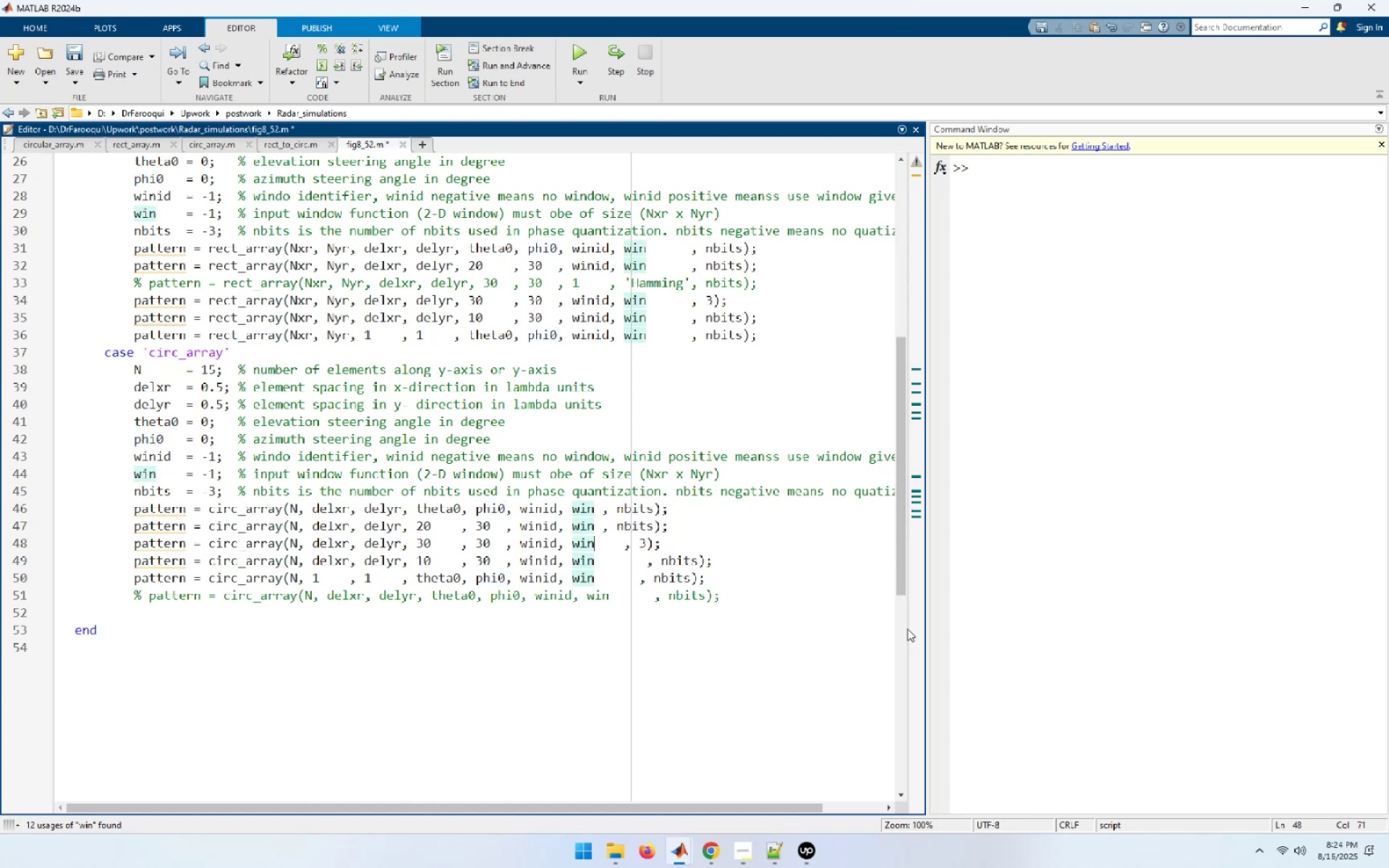 
key(Delete)
 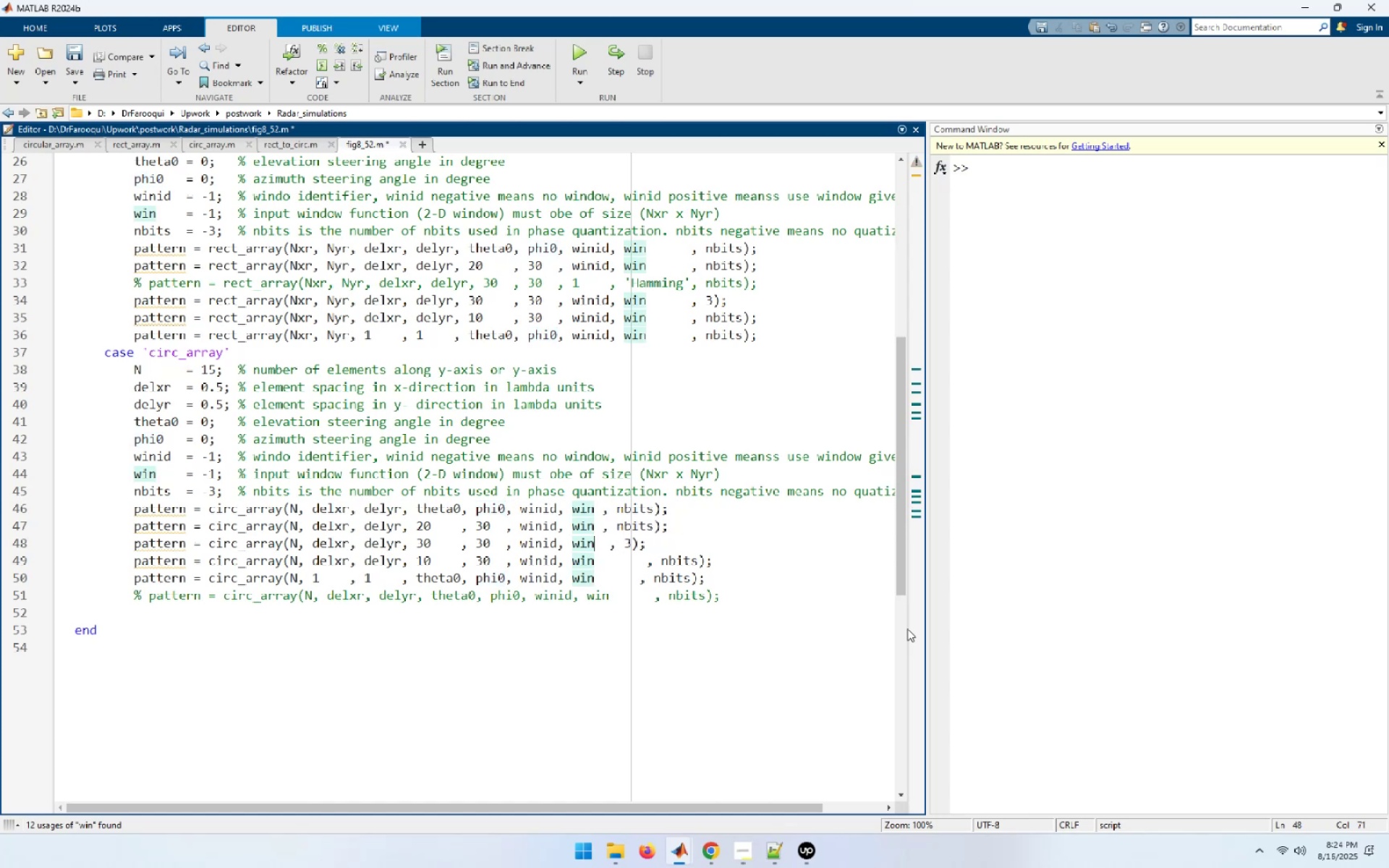 
key(Delete)
 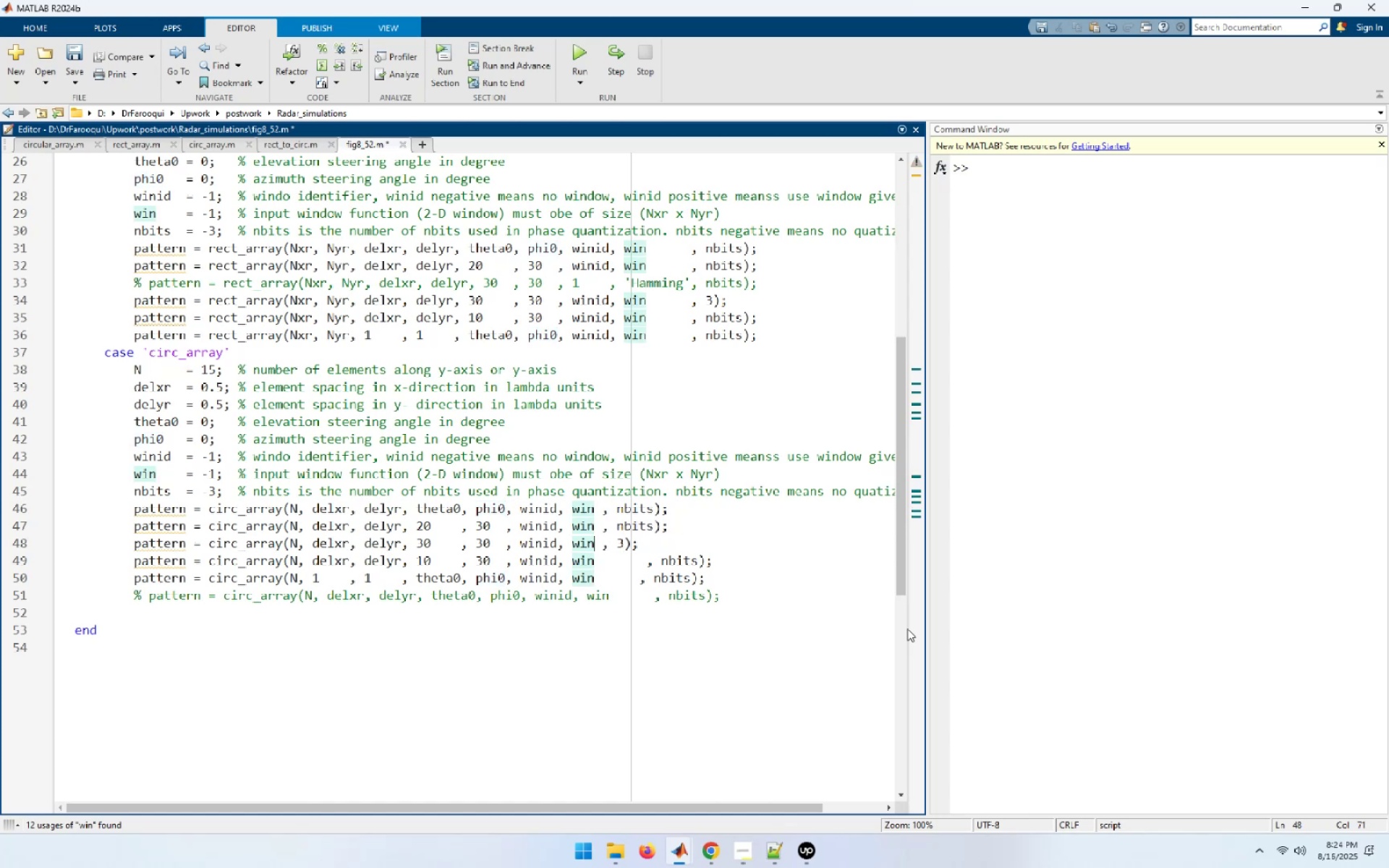 
key(ArrowDown)
 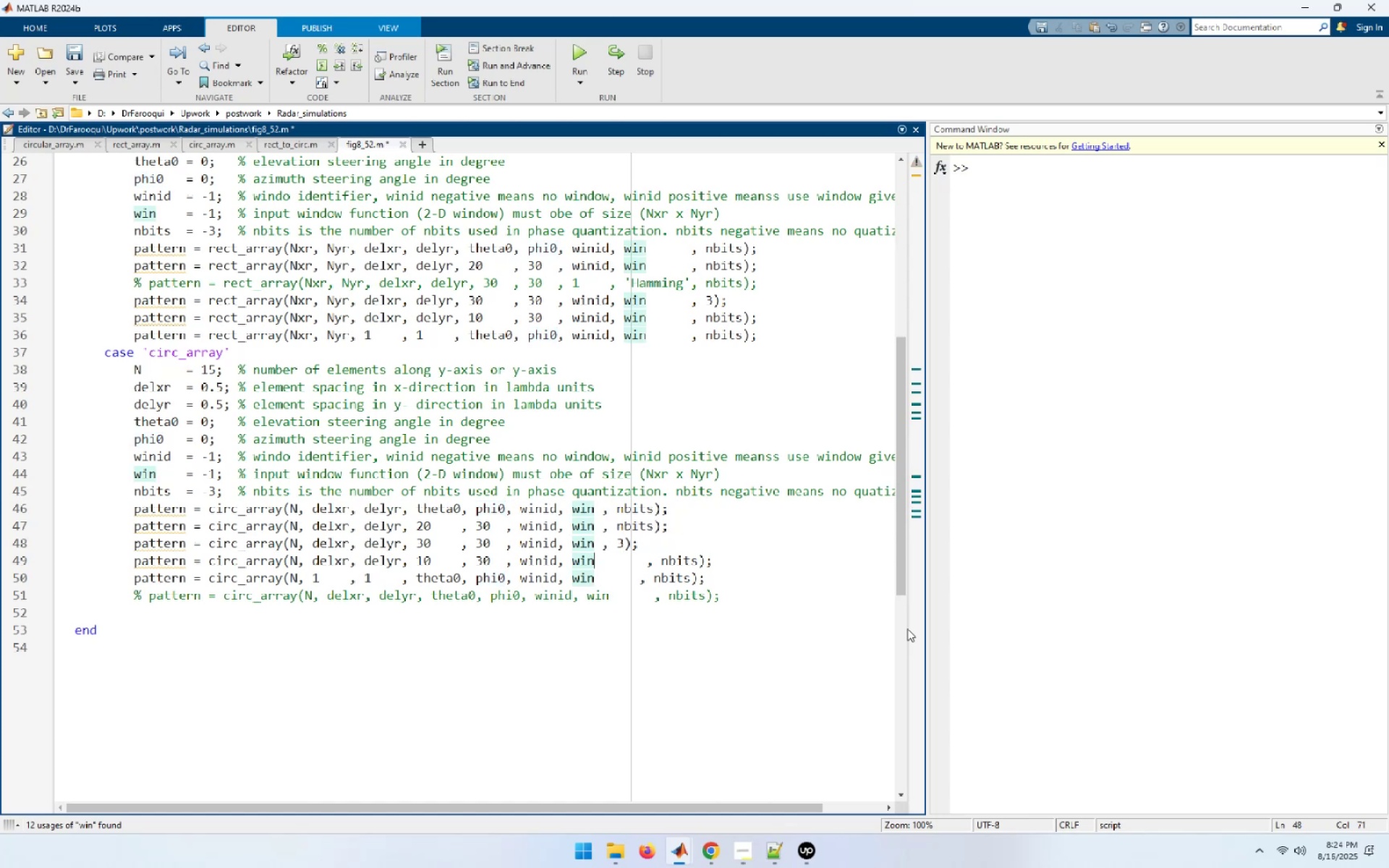 
key(Delete)
 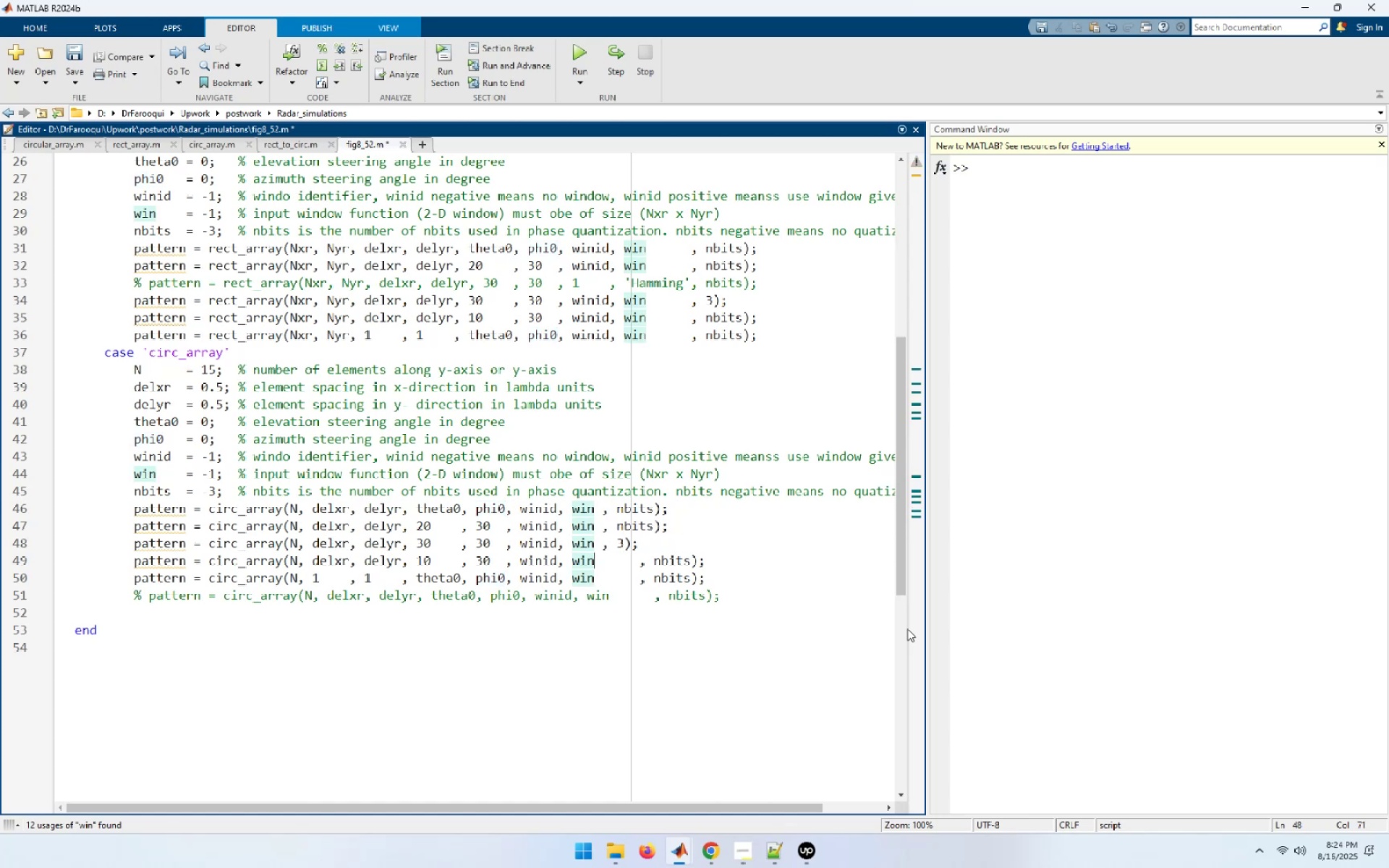 
key(Delete)
 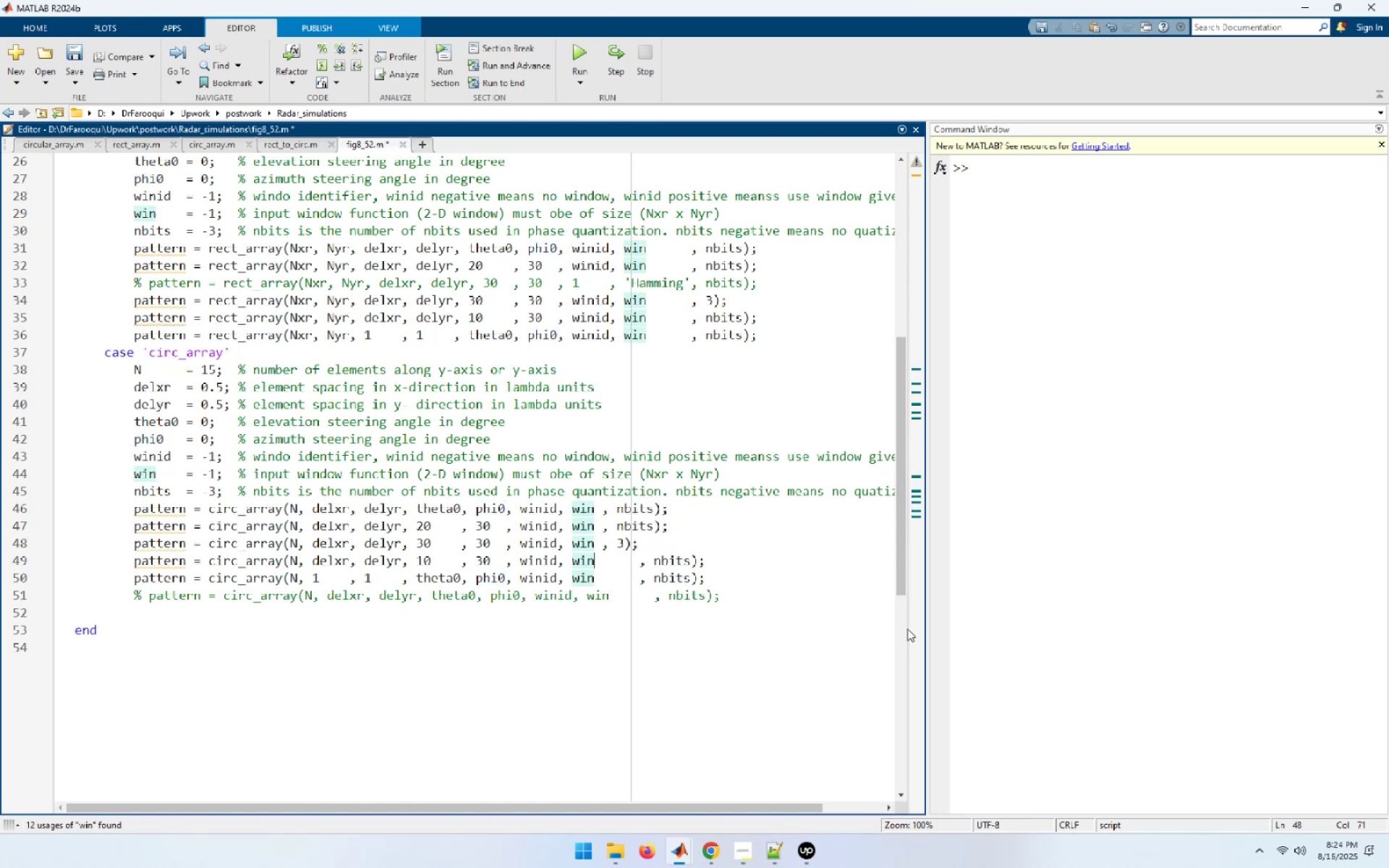 
key(Delete)
 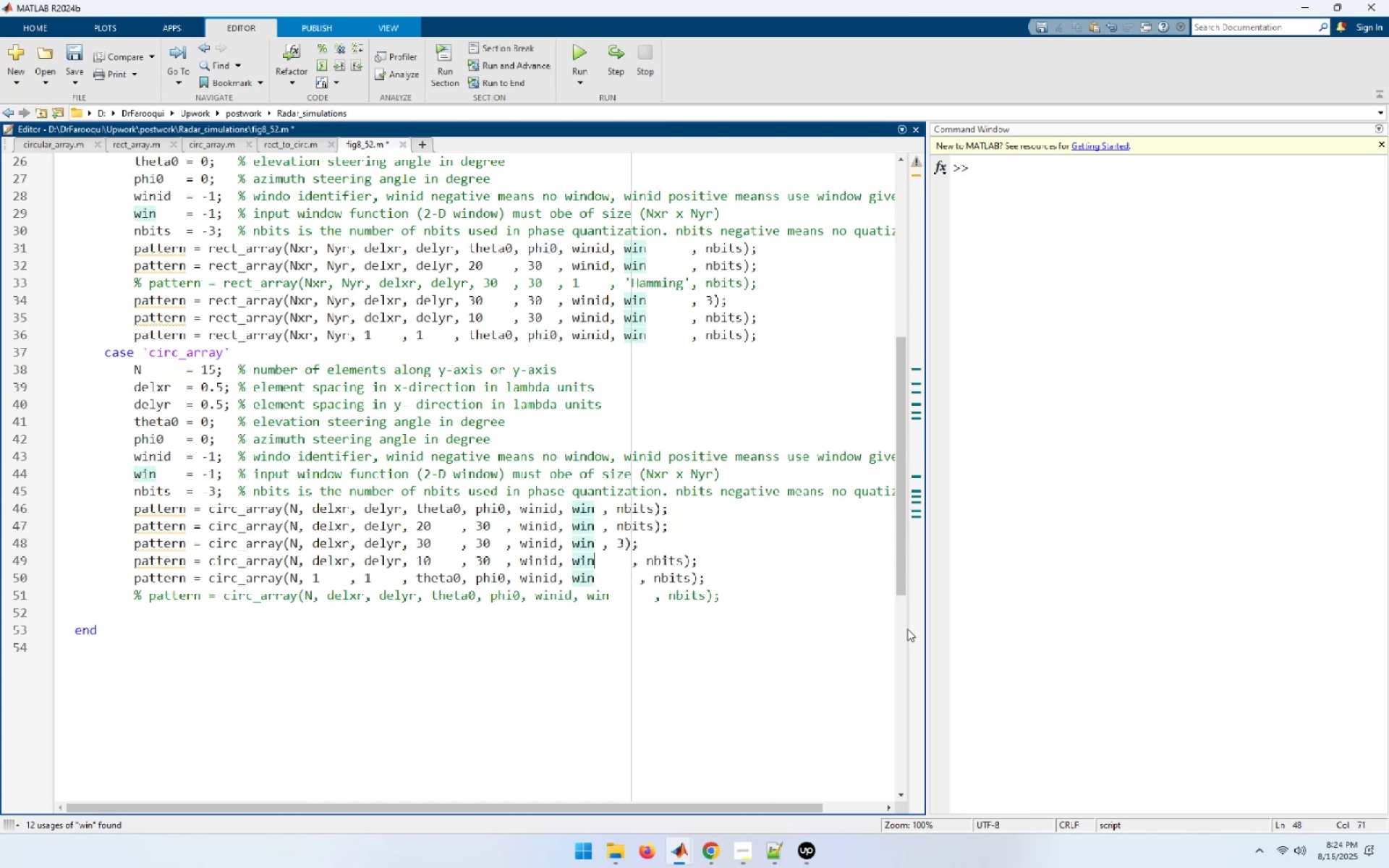 
key(Delete)
 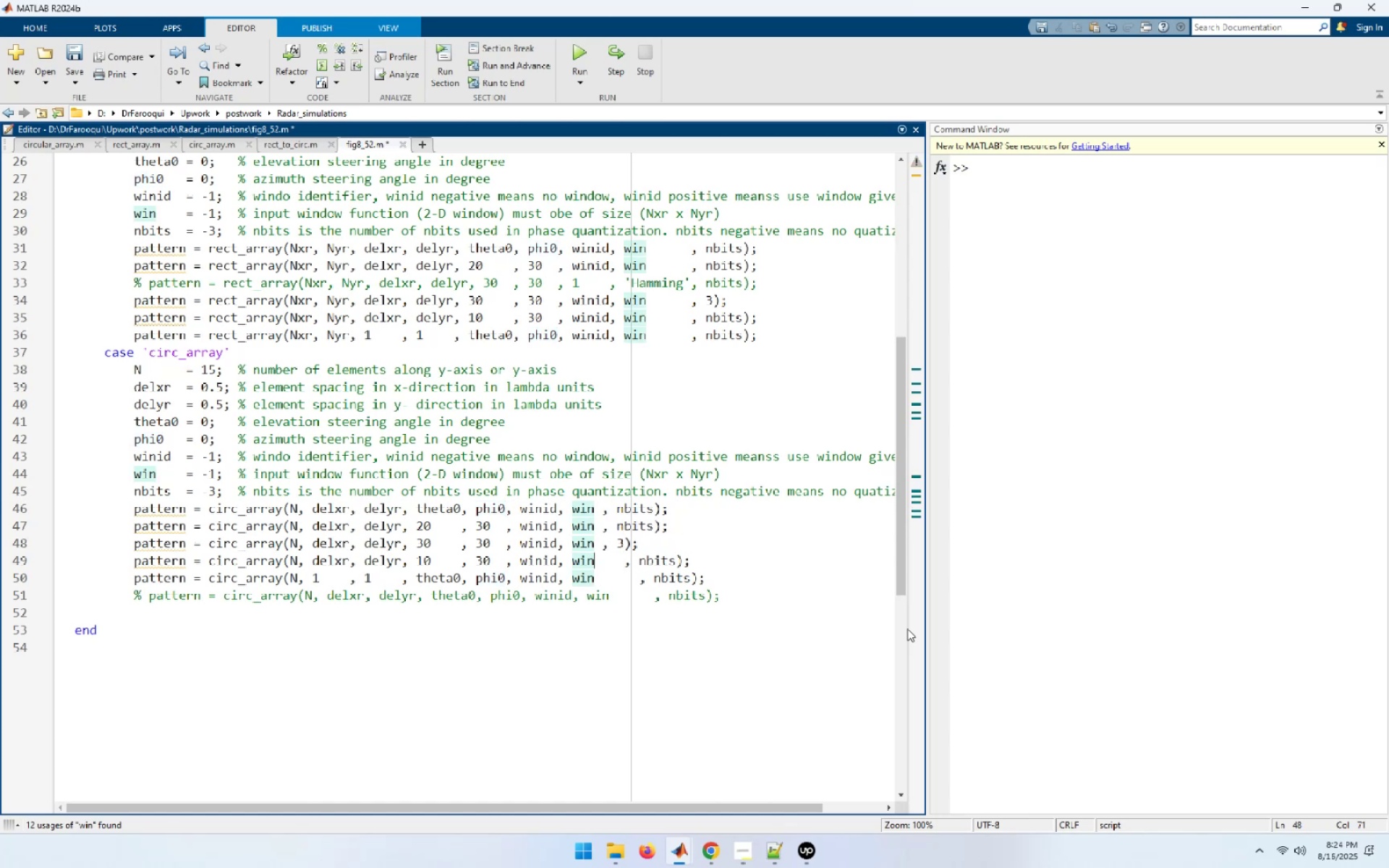 
key(Delete)
 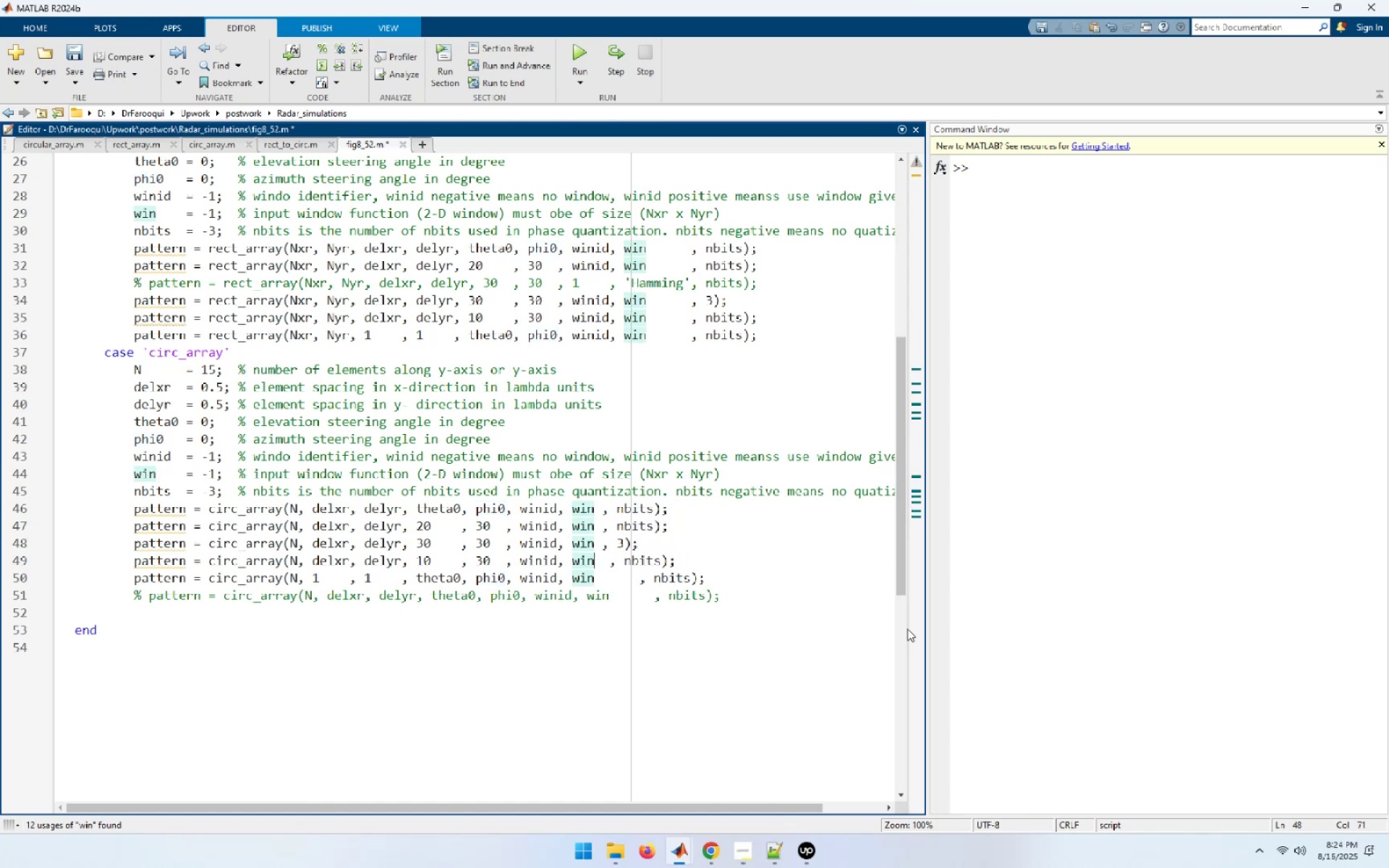 
key(Delete)
 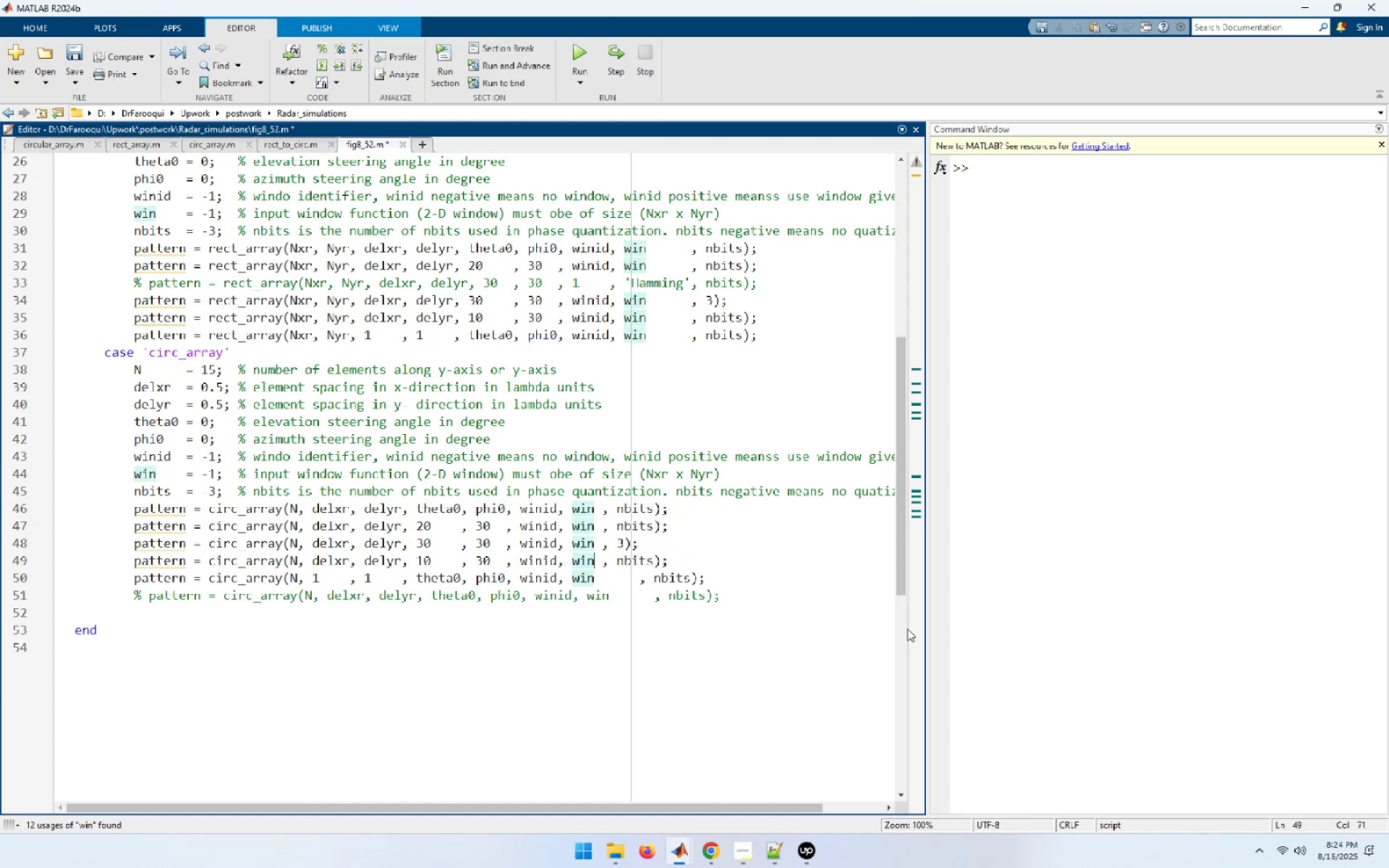 
key(ArrowDown)
 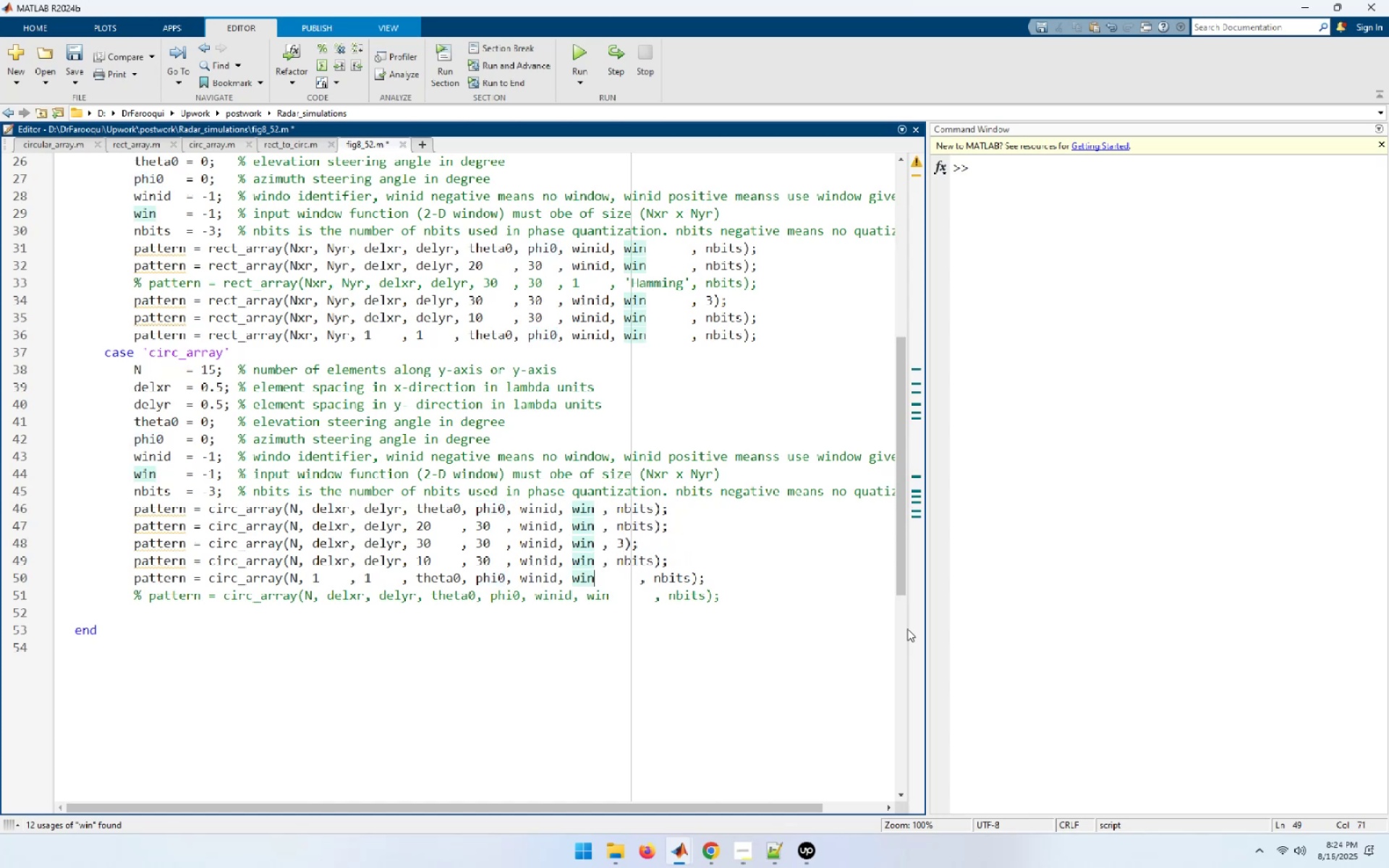 
key(Delete)
 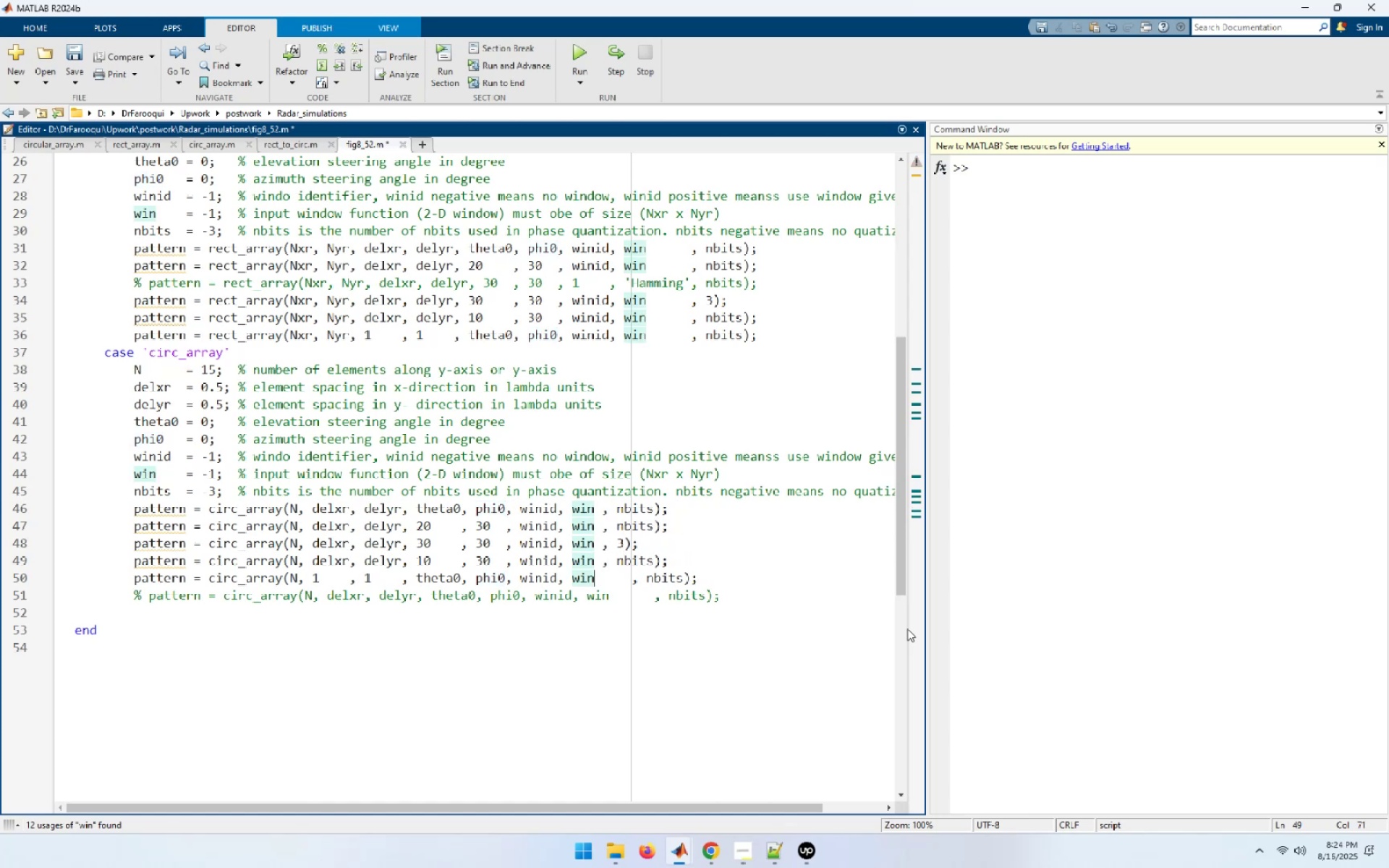 
key(Delete)
 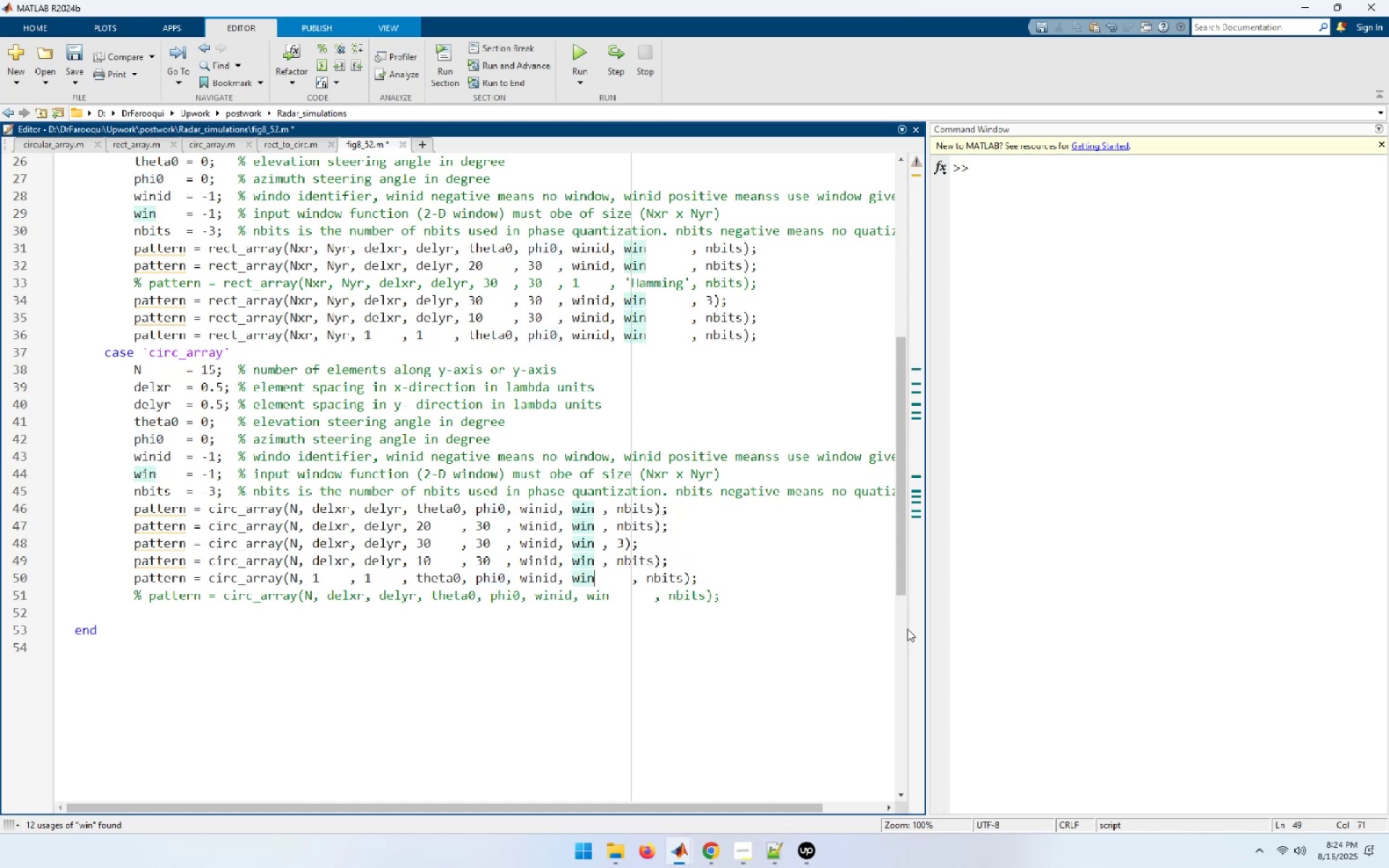 
key(Delete)
 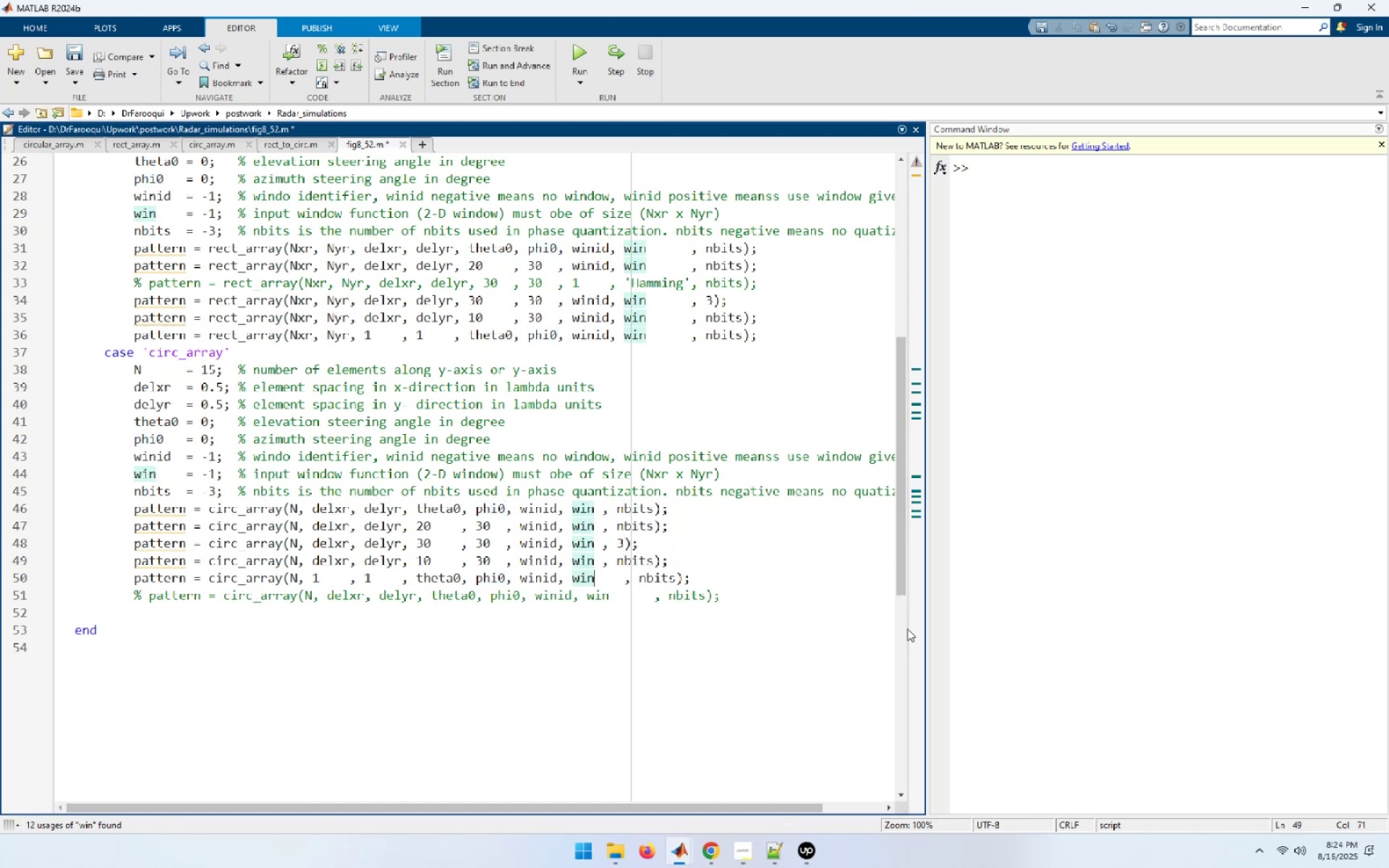 
key(Delete)
 